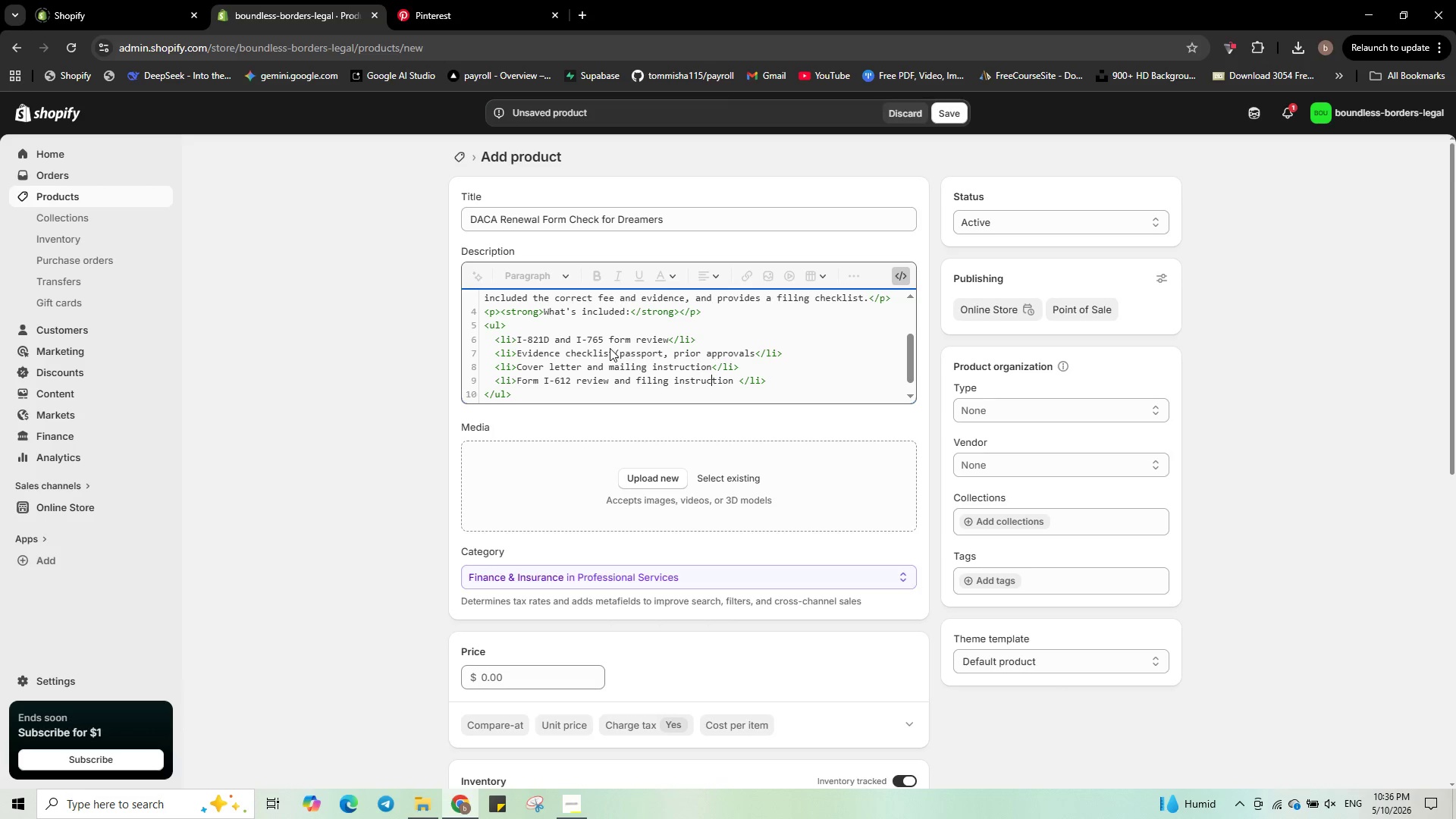 
key(Control+Shift+ArrowRight)
 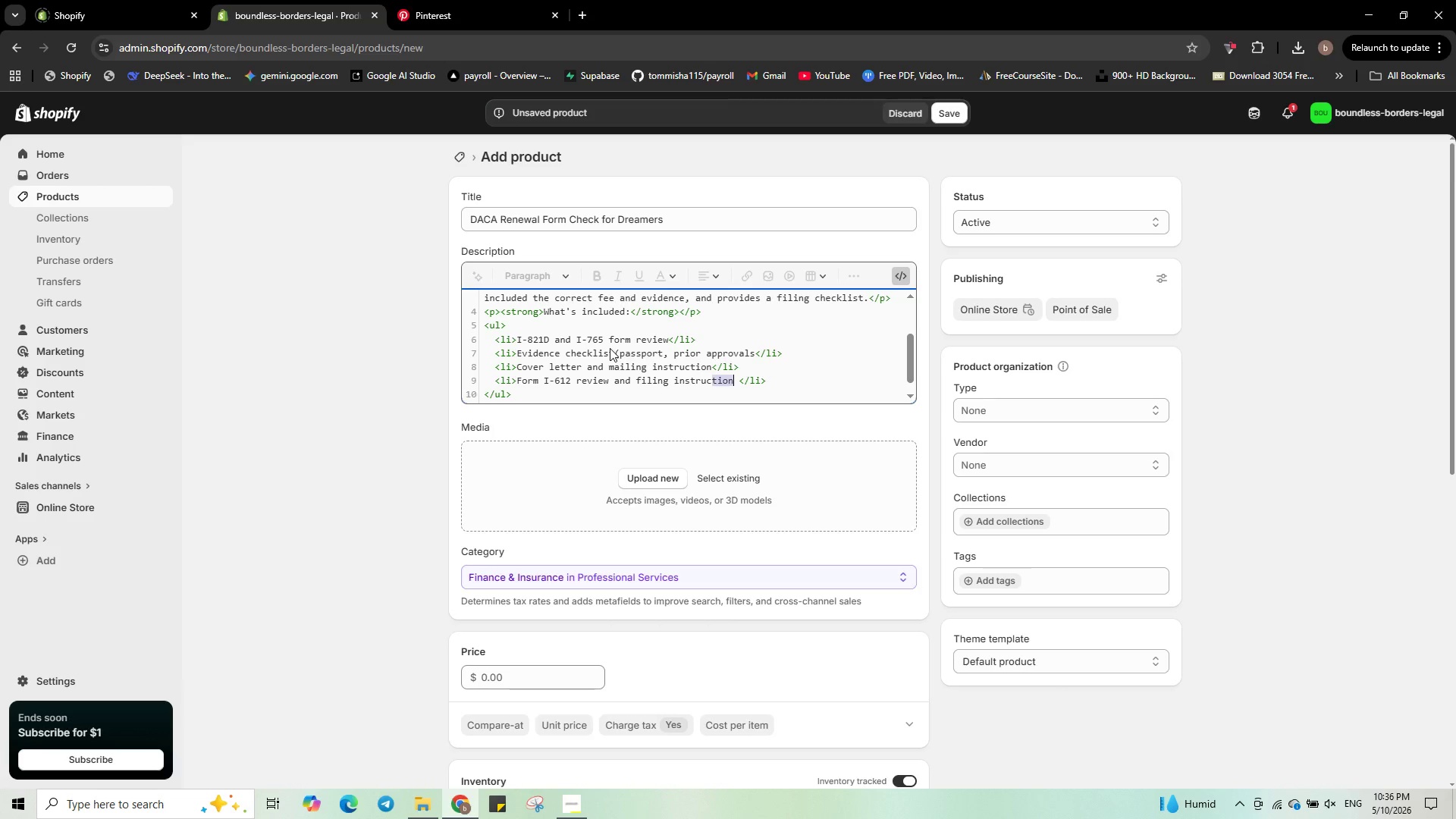 
key(Control+Shift+ArrowRight)
 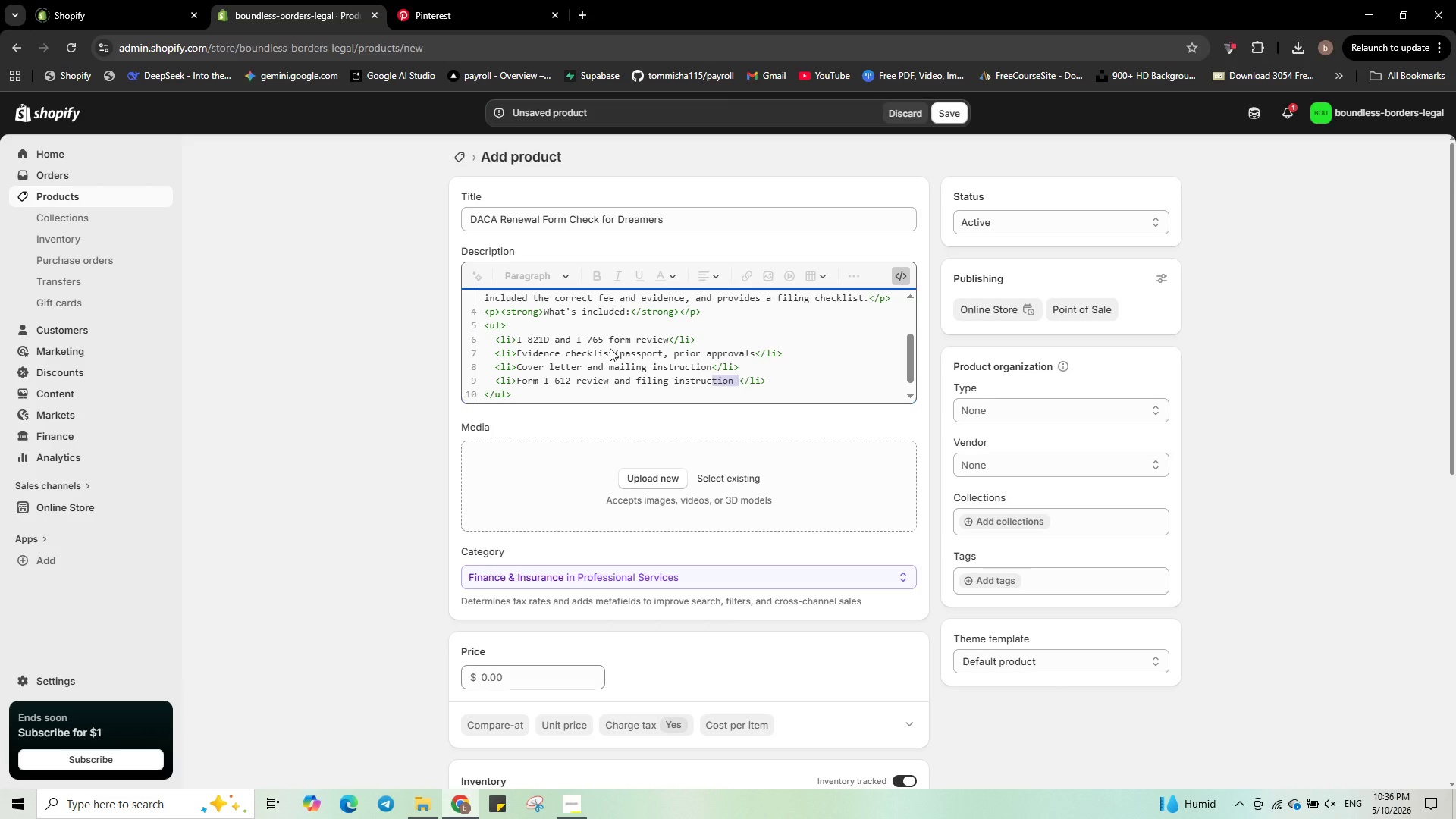 
key(Control+Shift+ArrowLeft)
 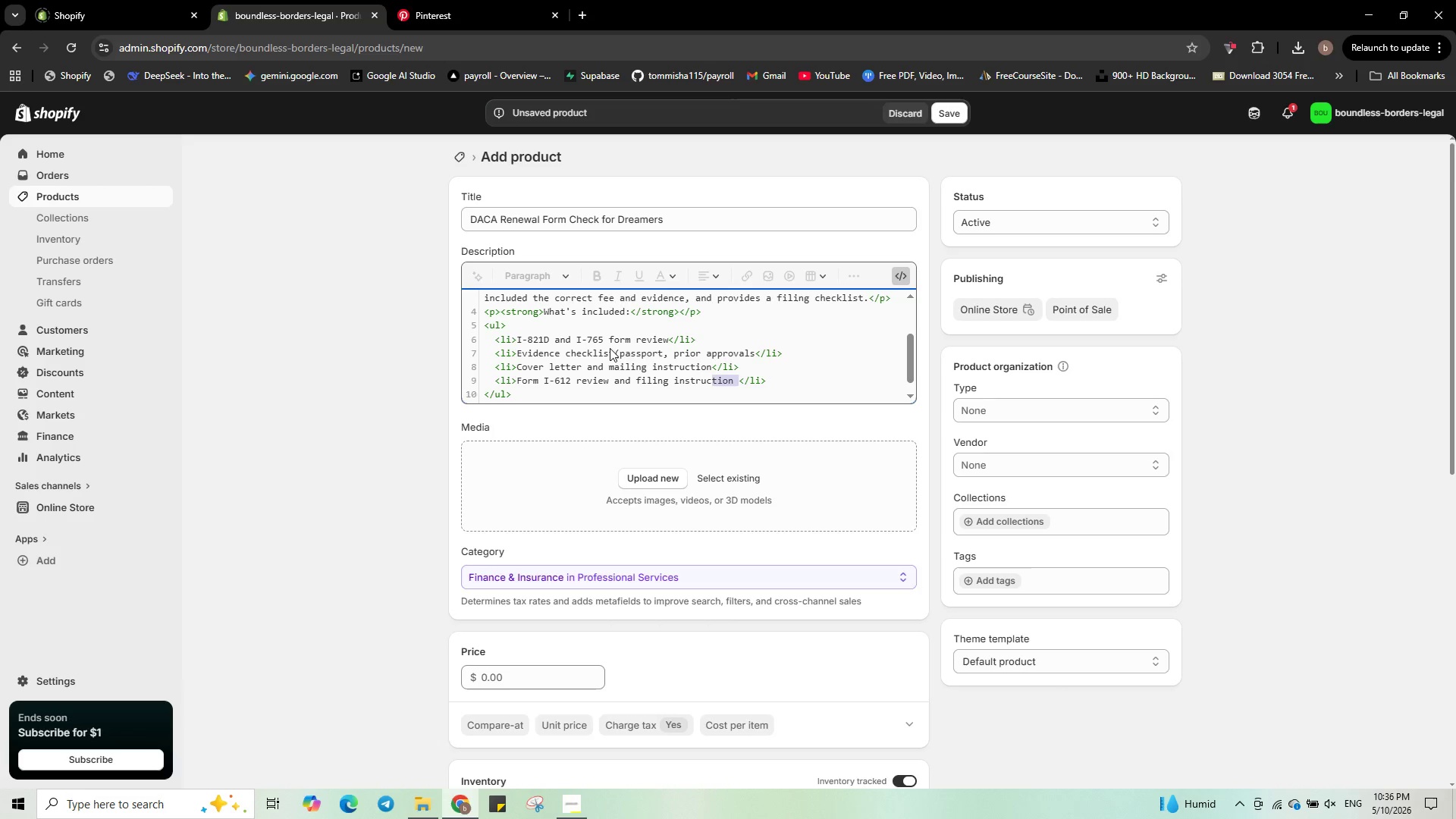 
key(ArrowLeft)
 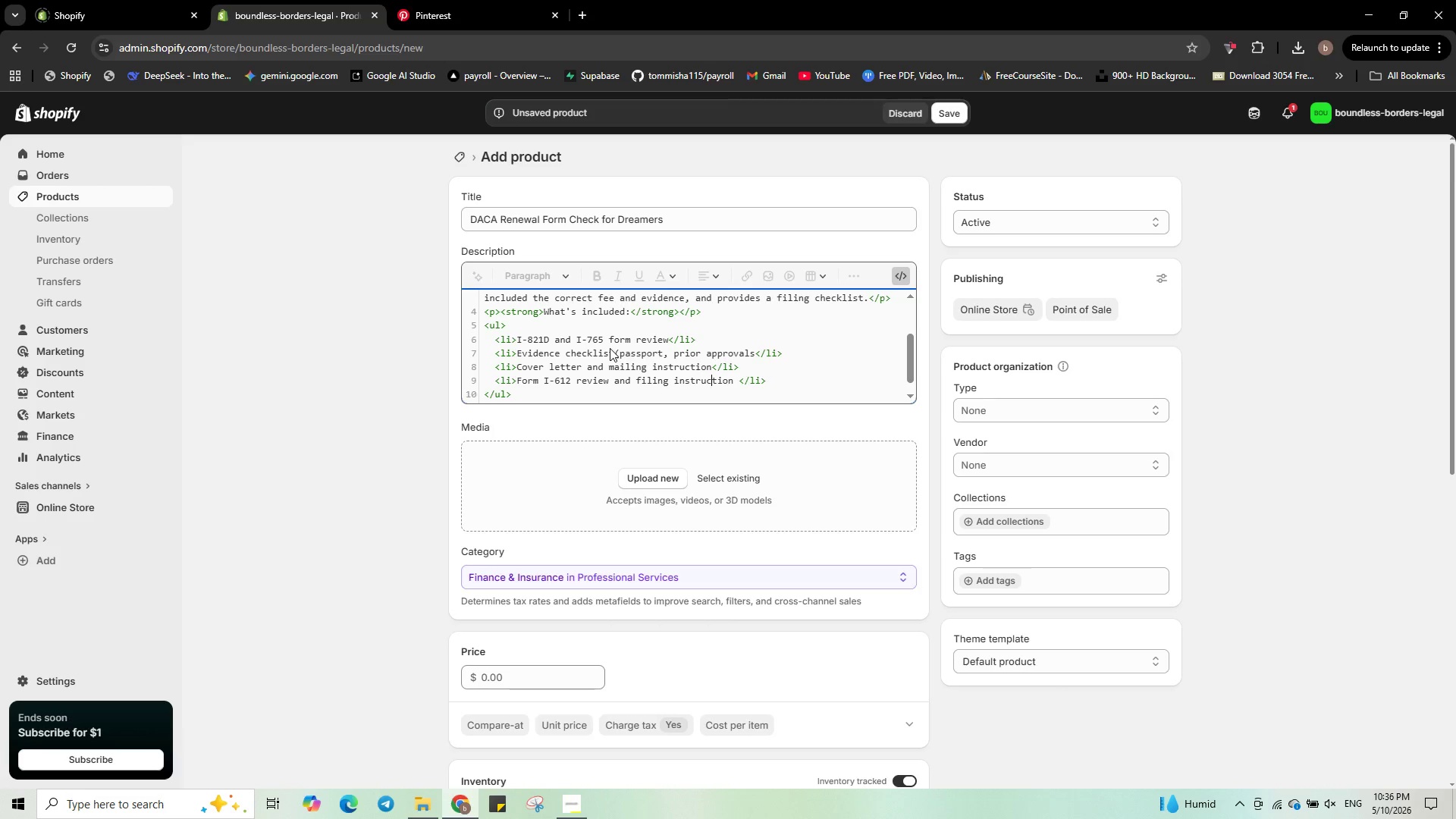 
key(ArrowRight)
 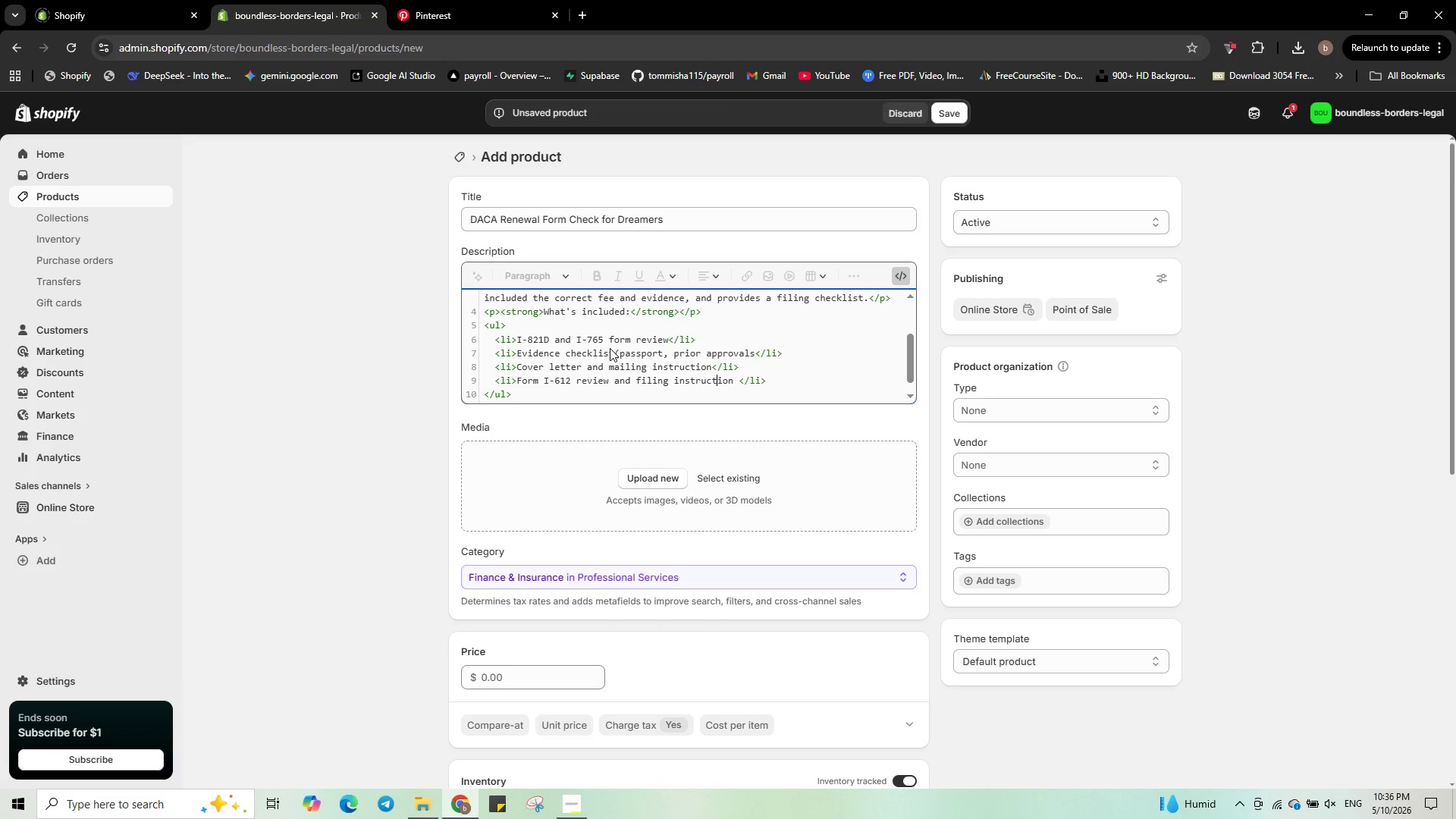 
key(Control+ArrowRight)
 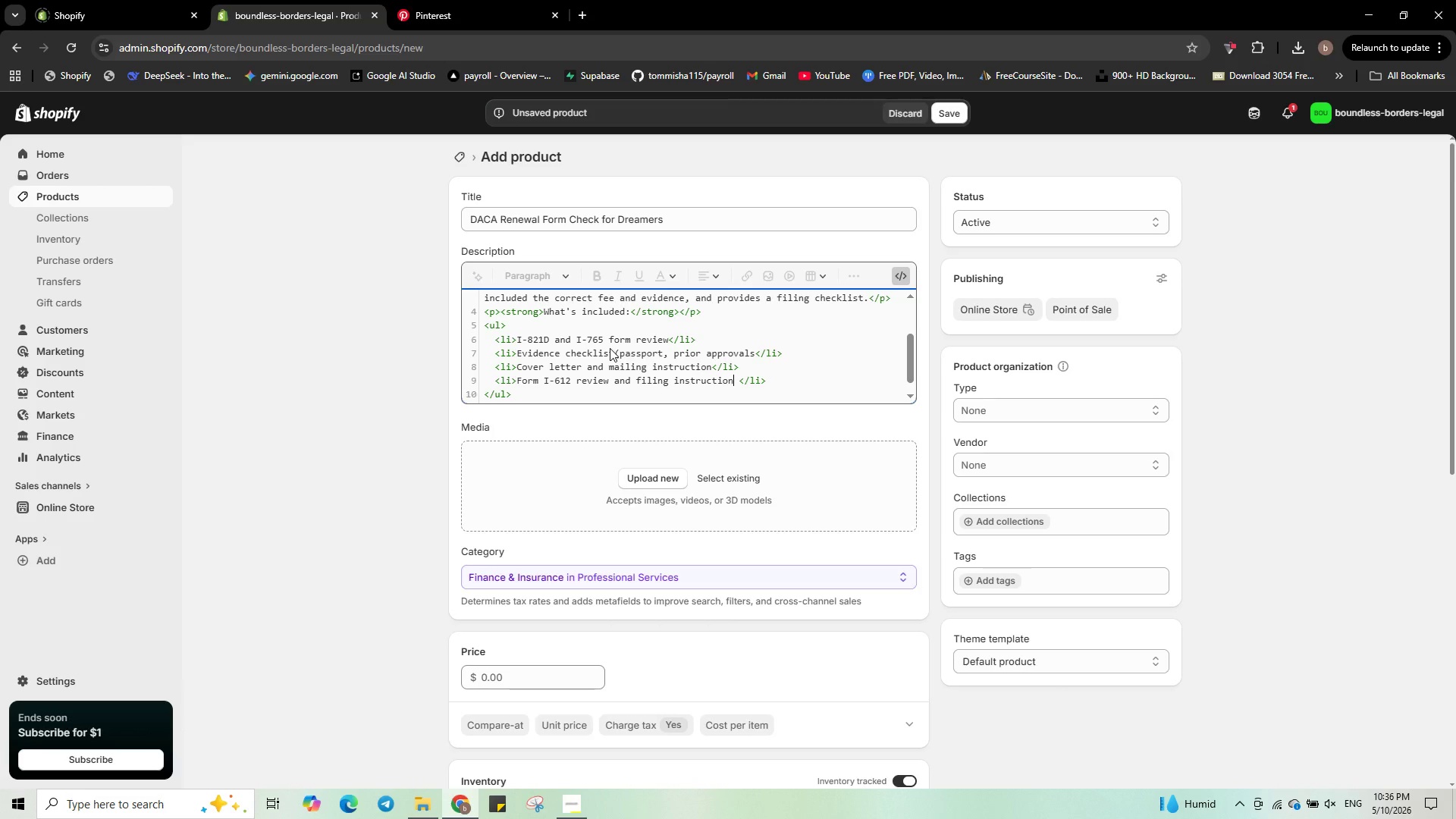 
key(Control+Shift+ArrowLeft)
 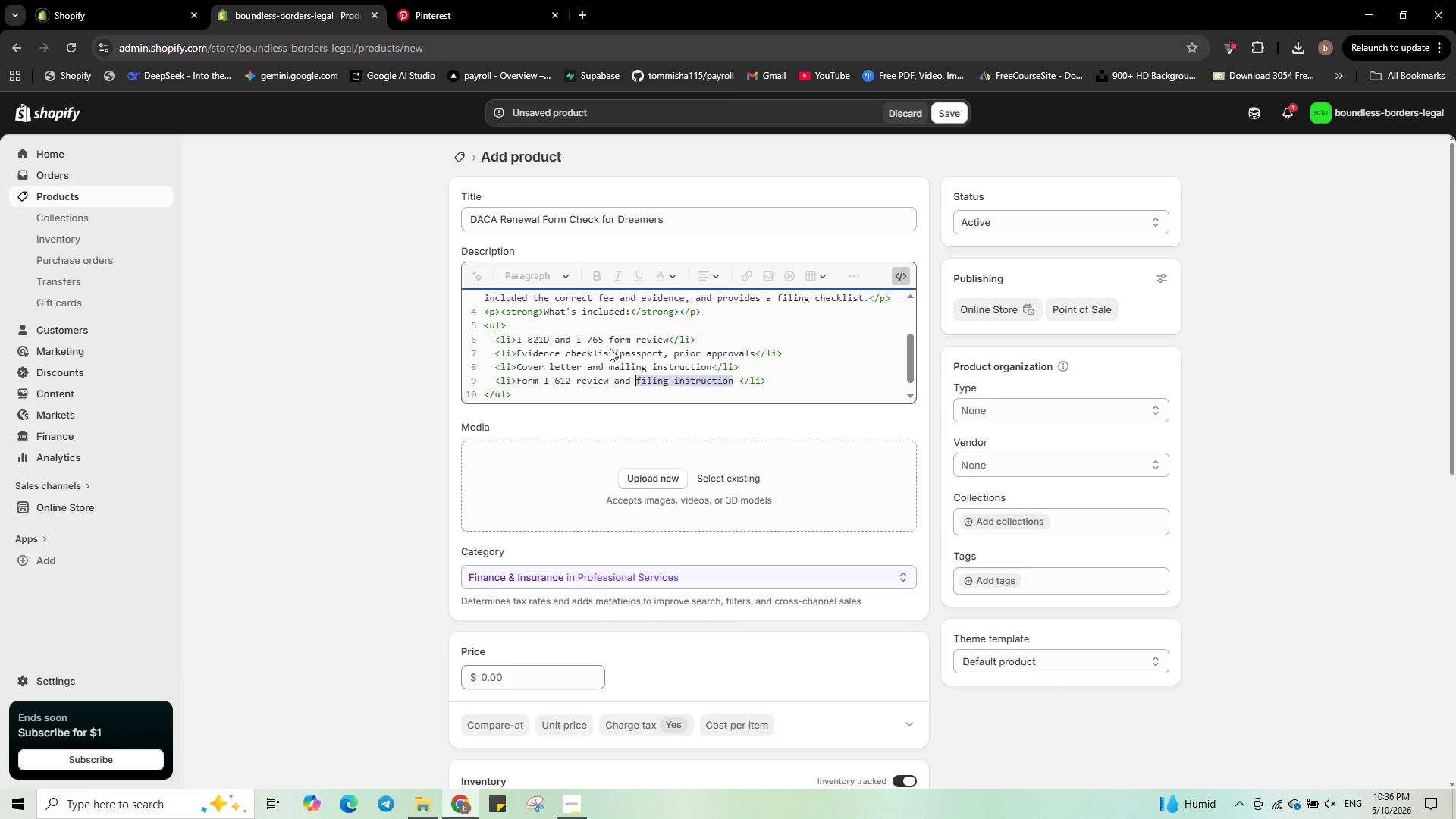 
key(Control+Shift+ArrowLeft)
 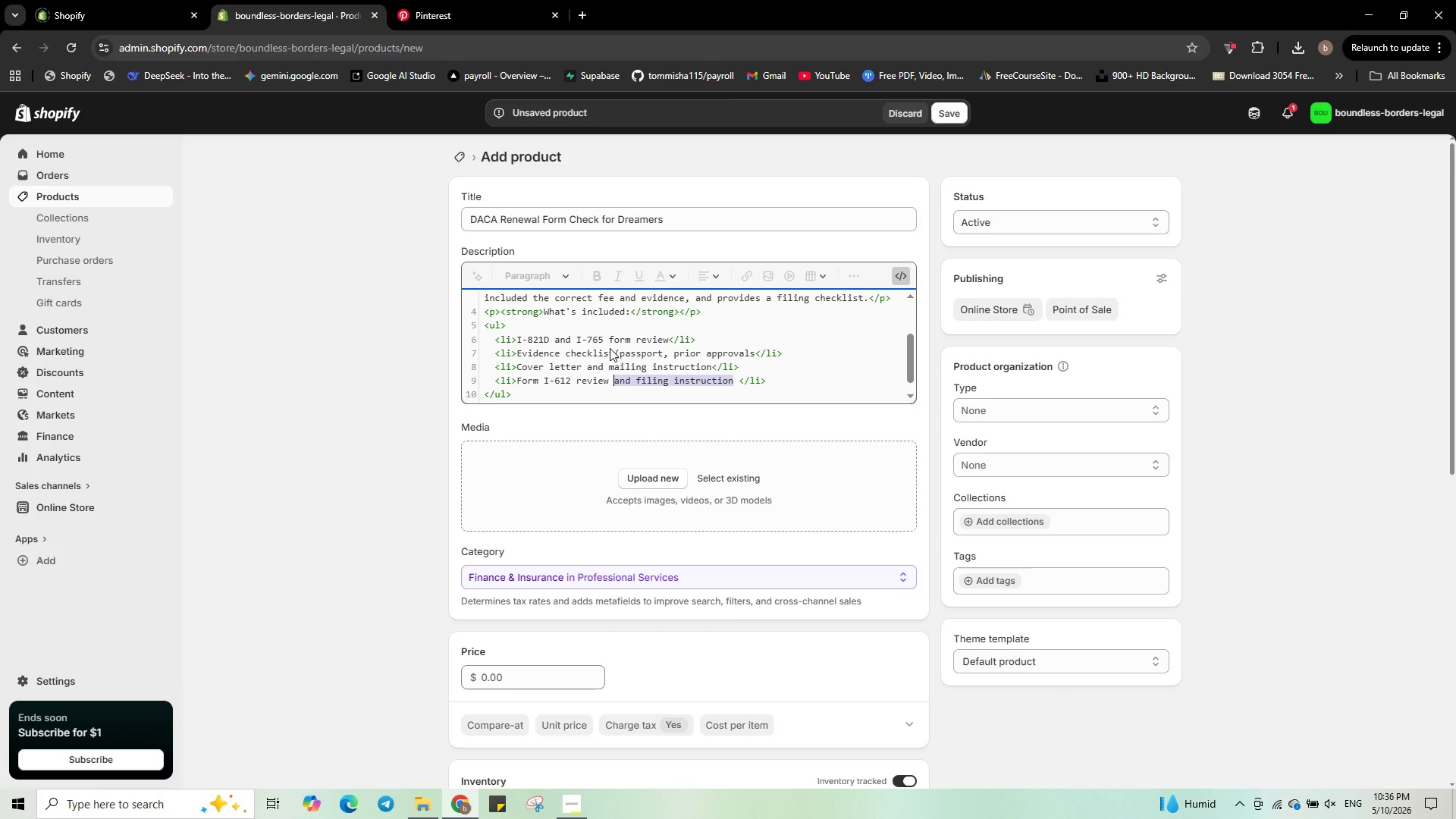 
key(Control+Shift+ArrowLeft)
 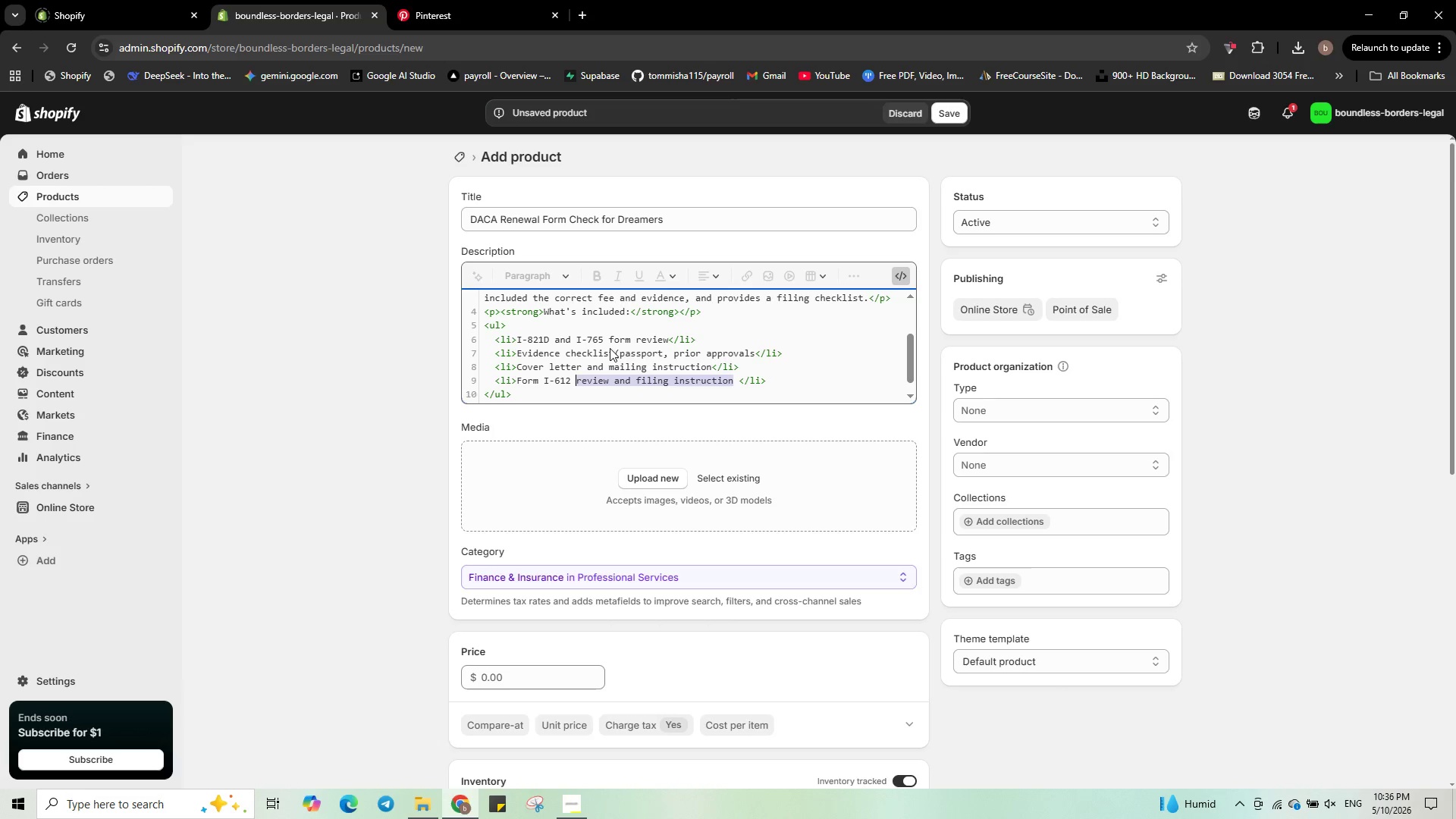 
key(Control+Shift+ArrowLeft)
 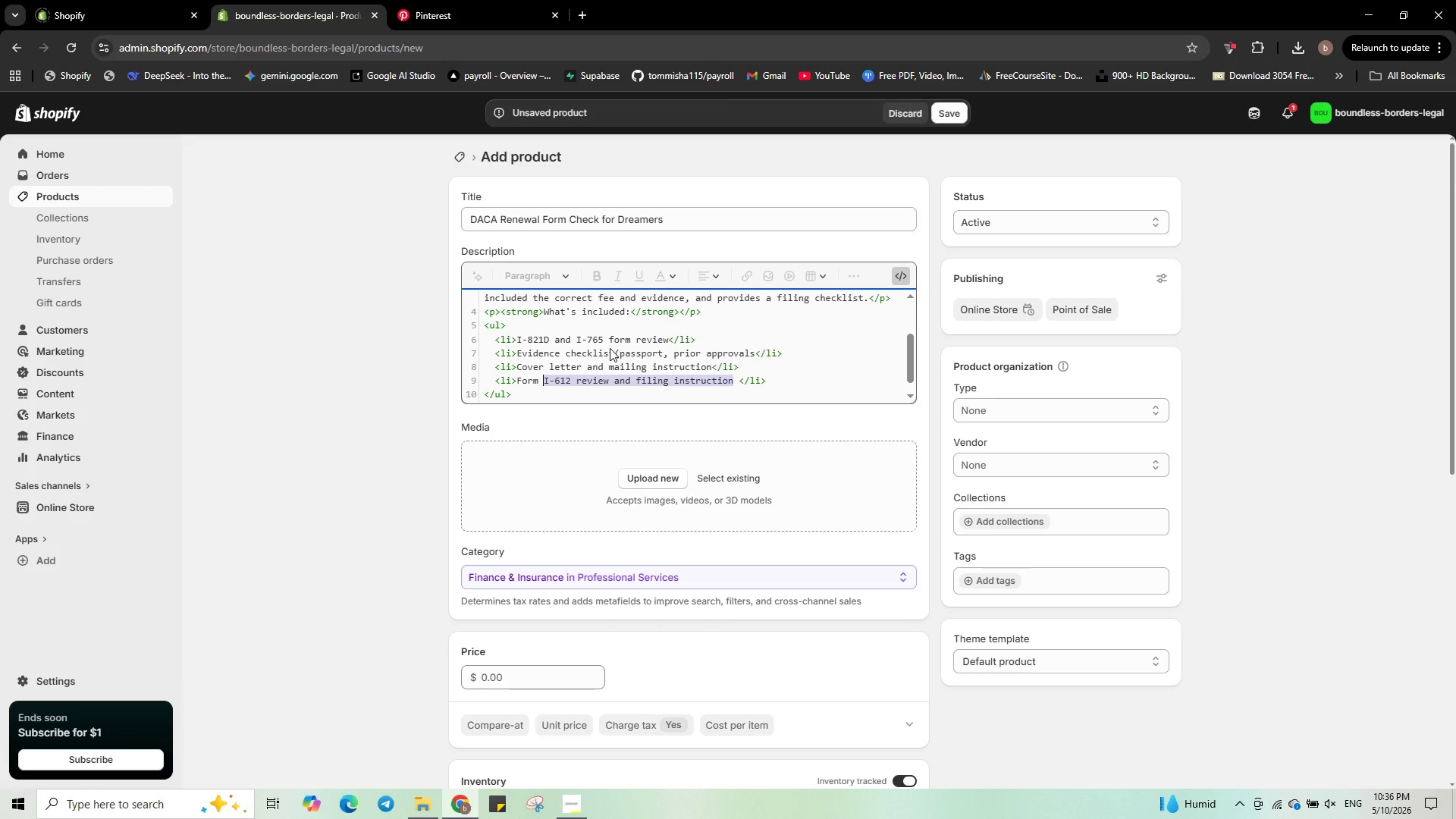 
key(Control+Shift+ArrowLeft)
 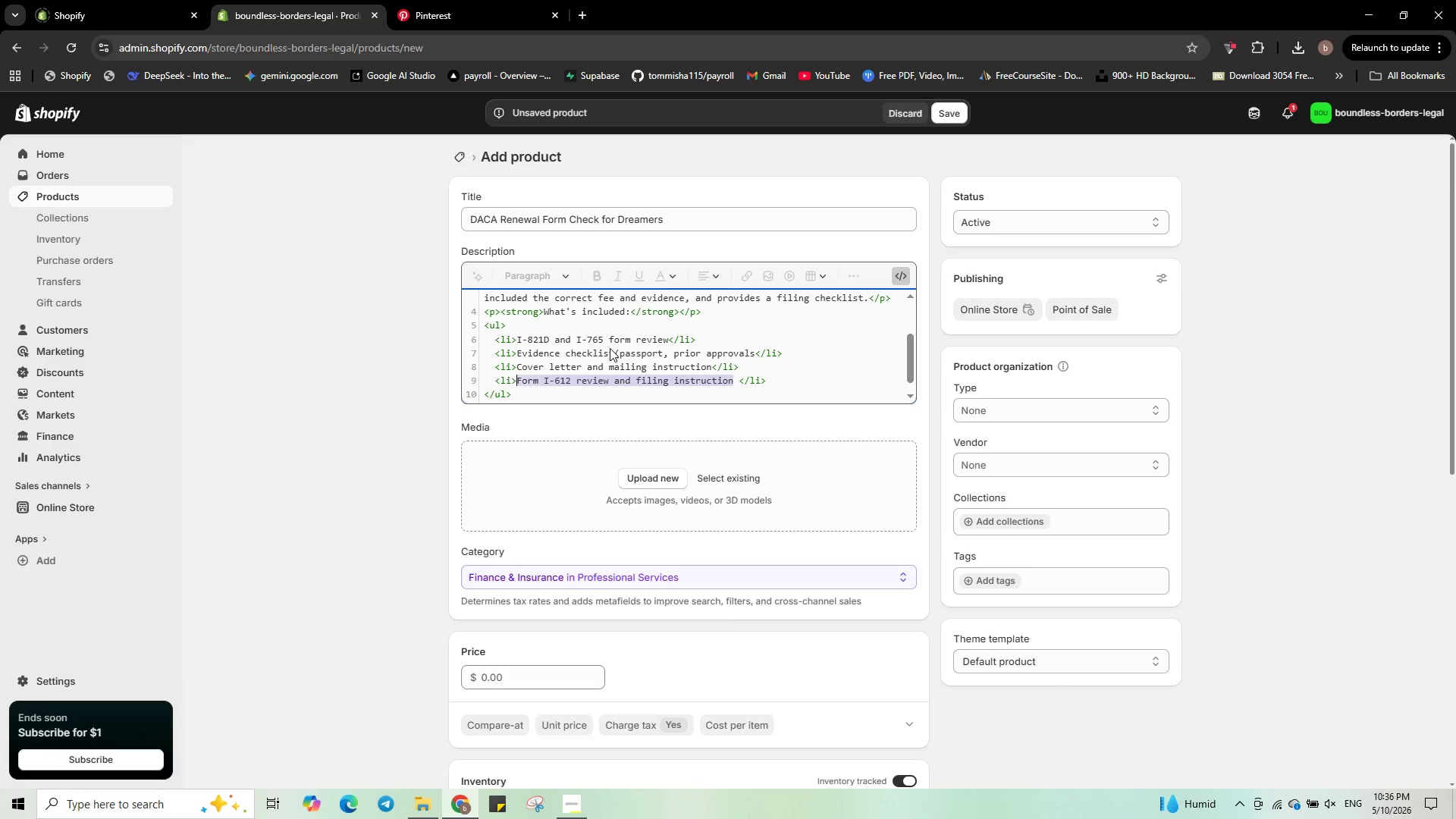 
key(Control+Shift+ArrowLeft)
 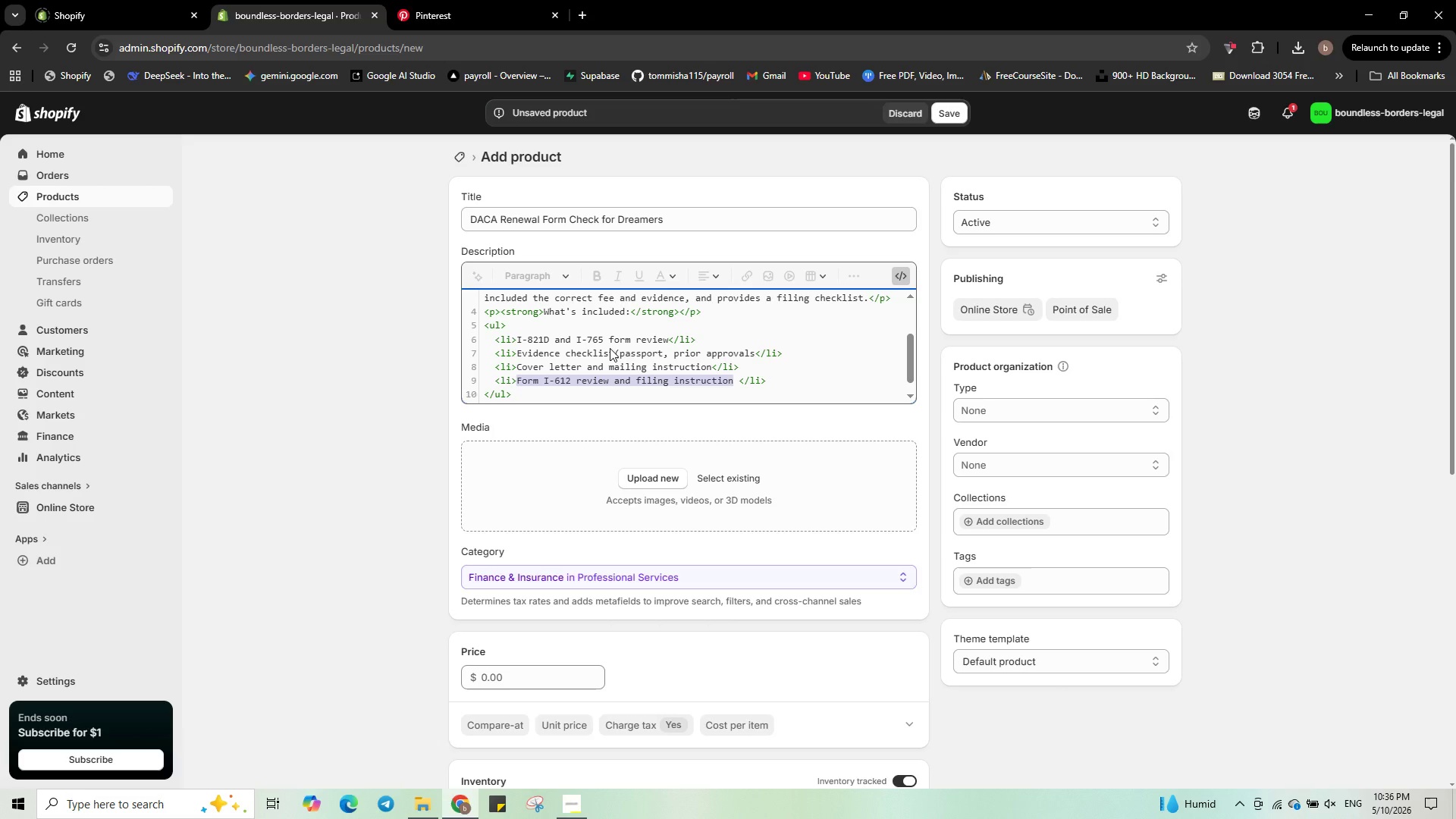 
type(Biometric appointment guidance)
 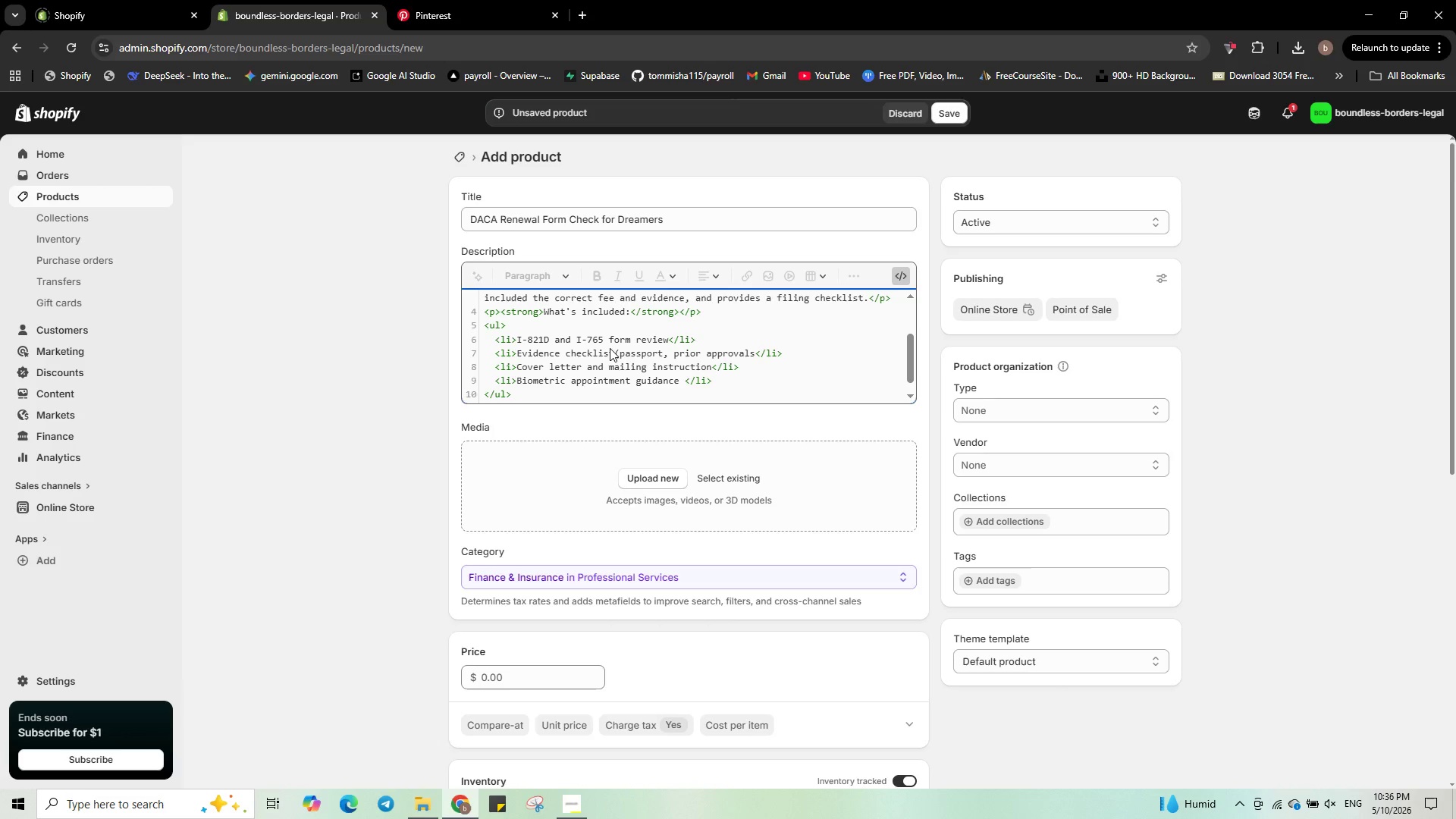 
key(ArrowDown)
 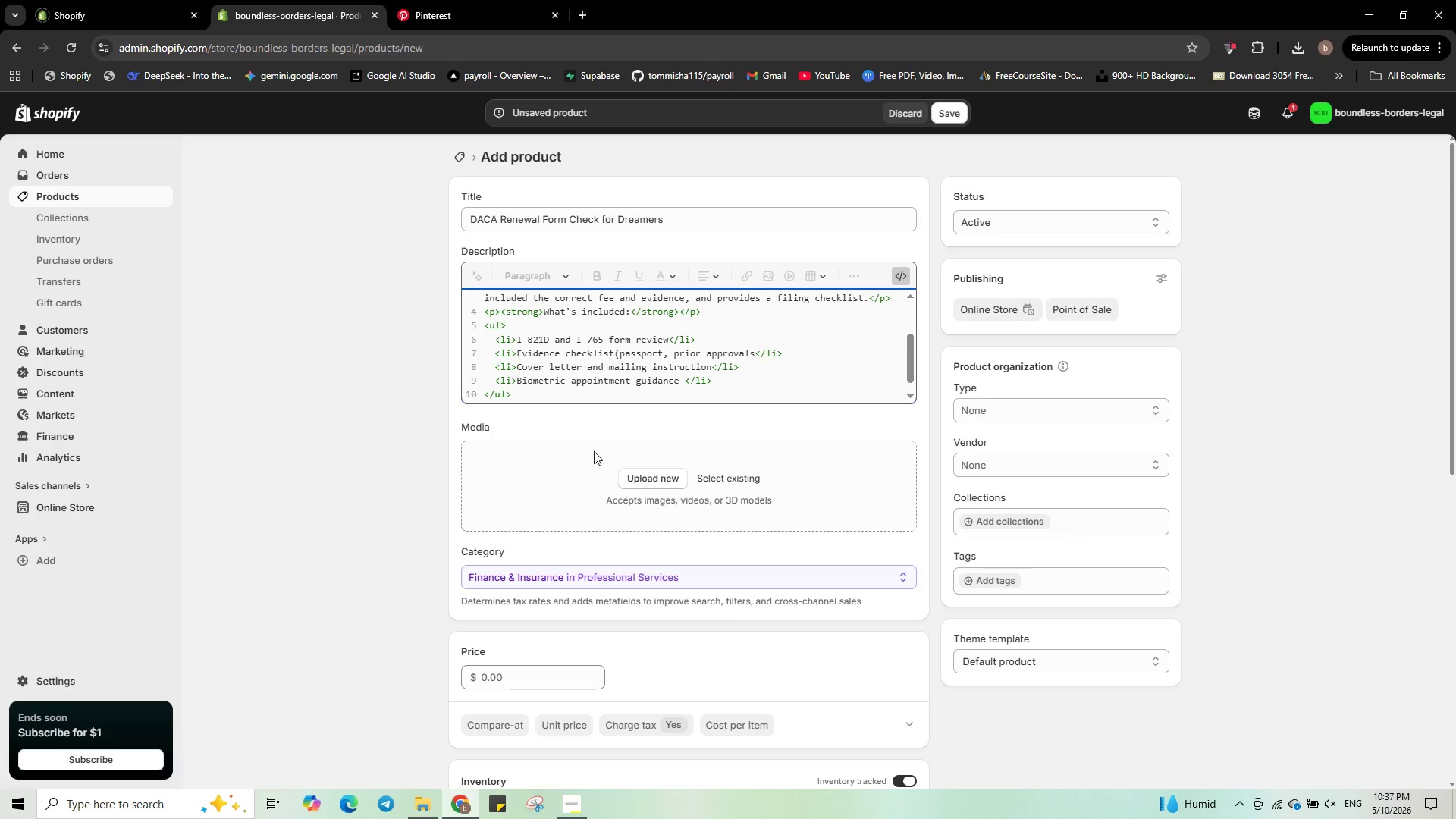 
left_click([510, 674])
 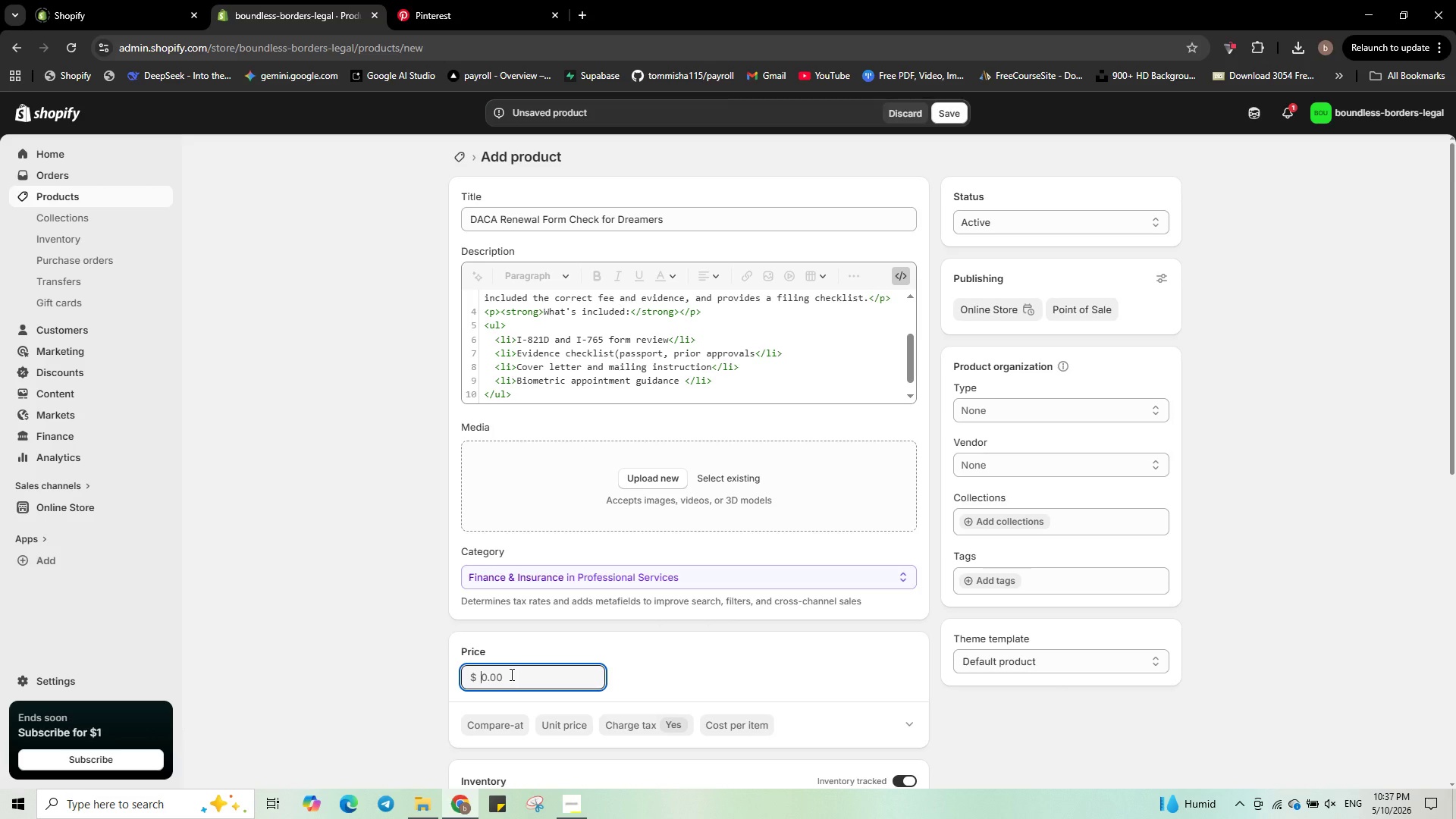 
key(Numpad9)
 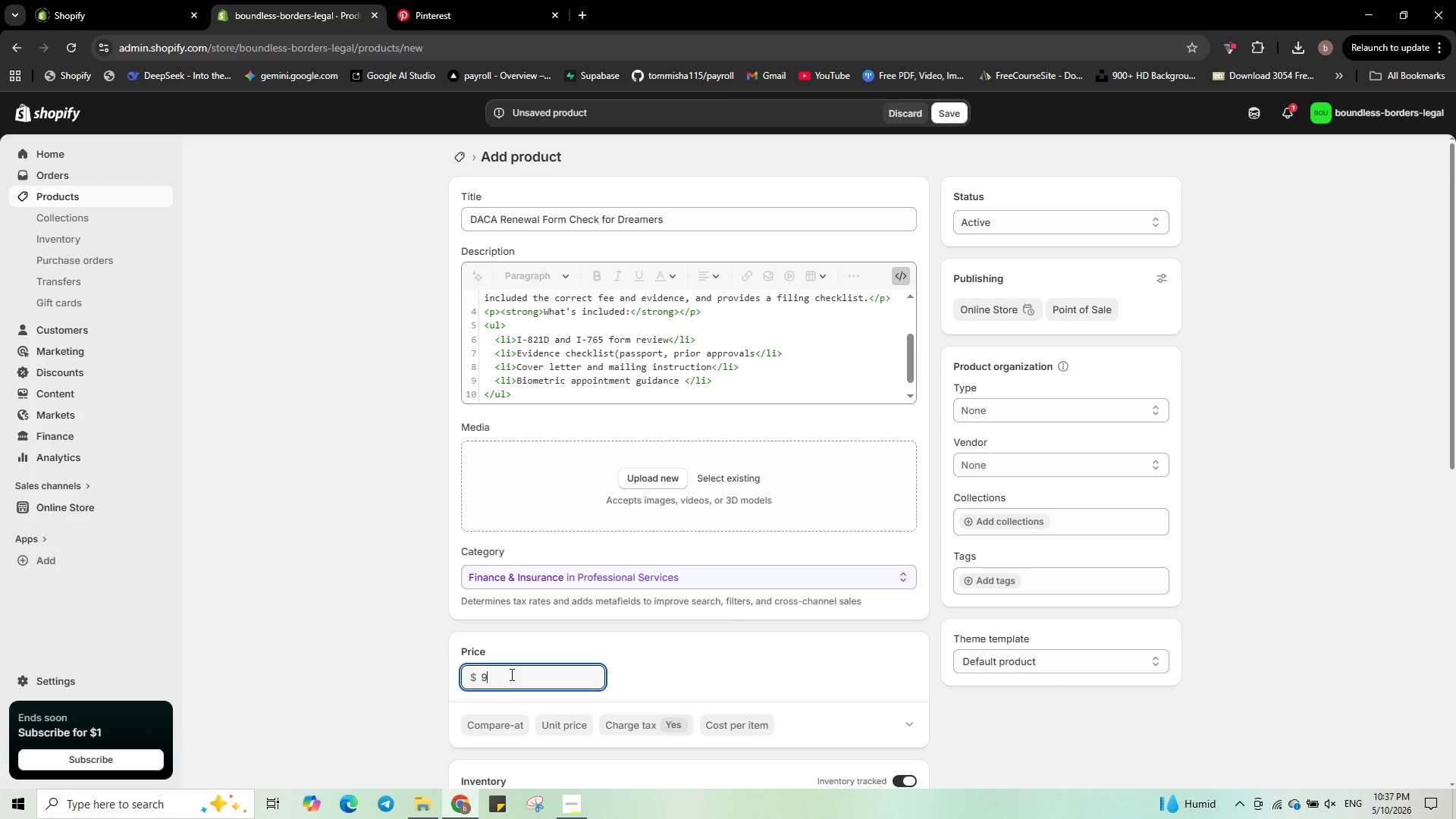 
key(Numpad7)
 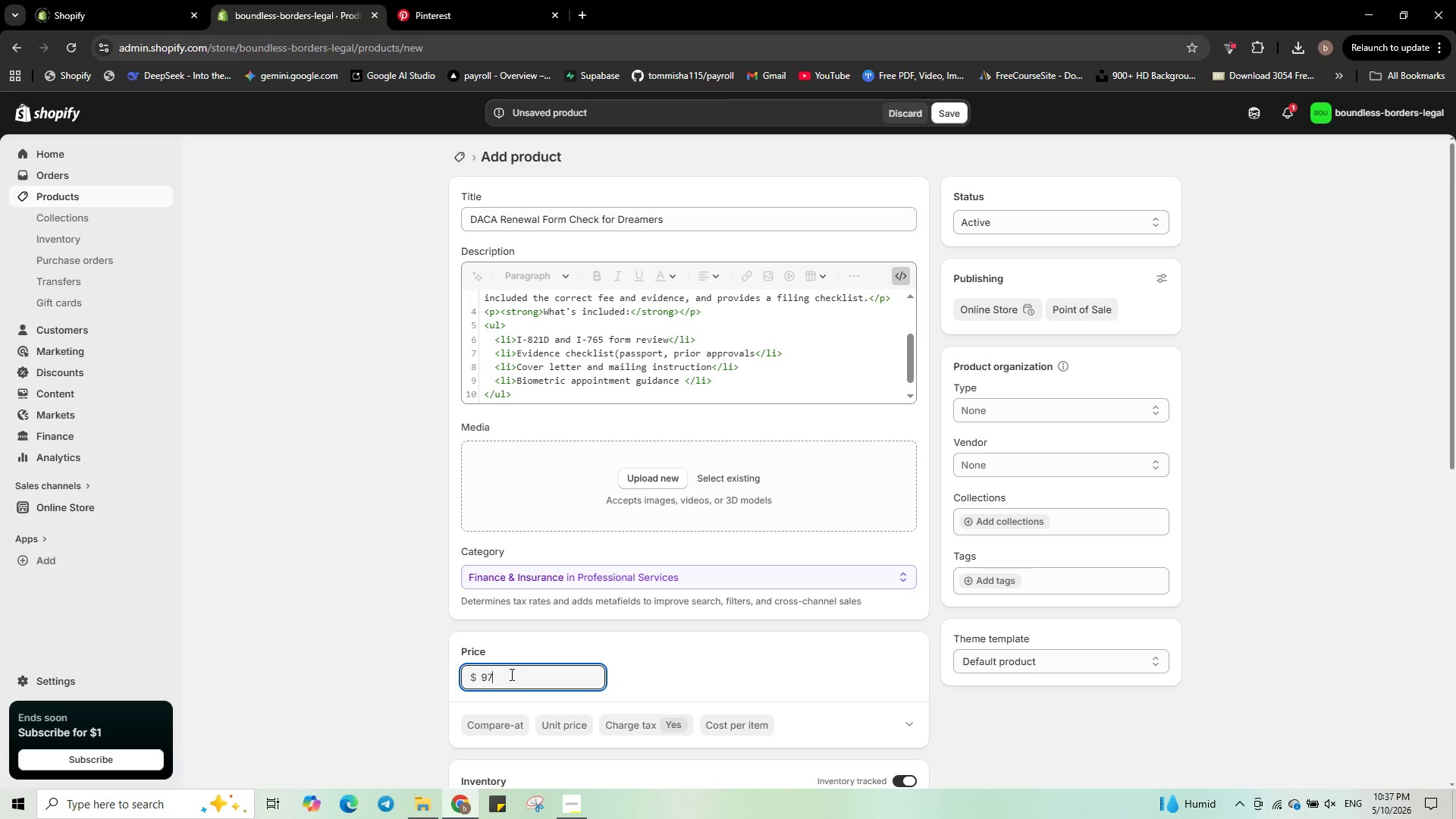 
key(Numpad3)
 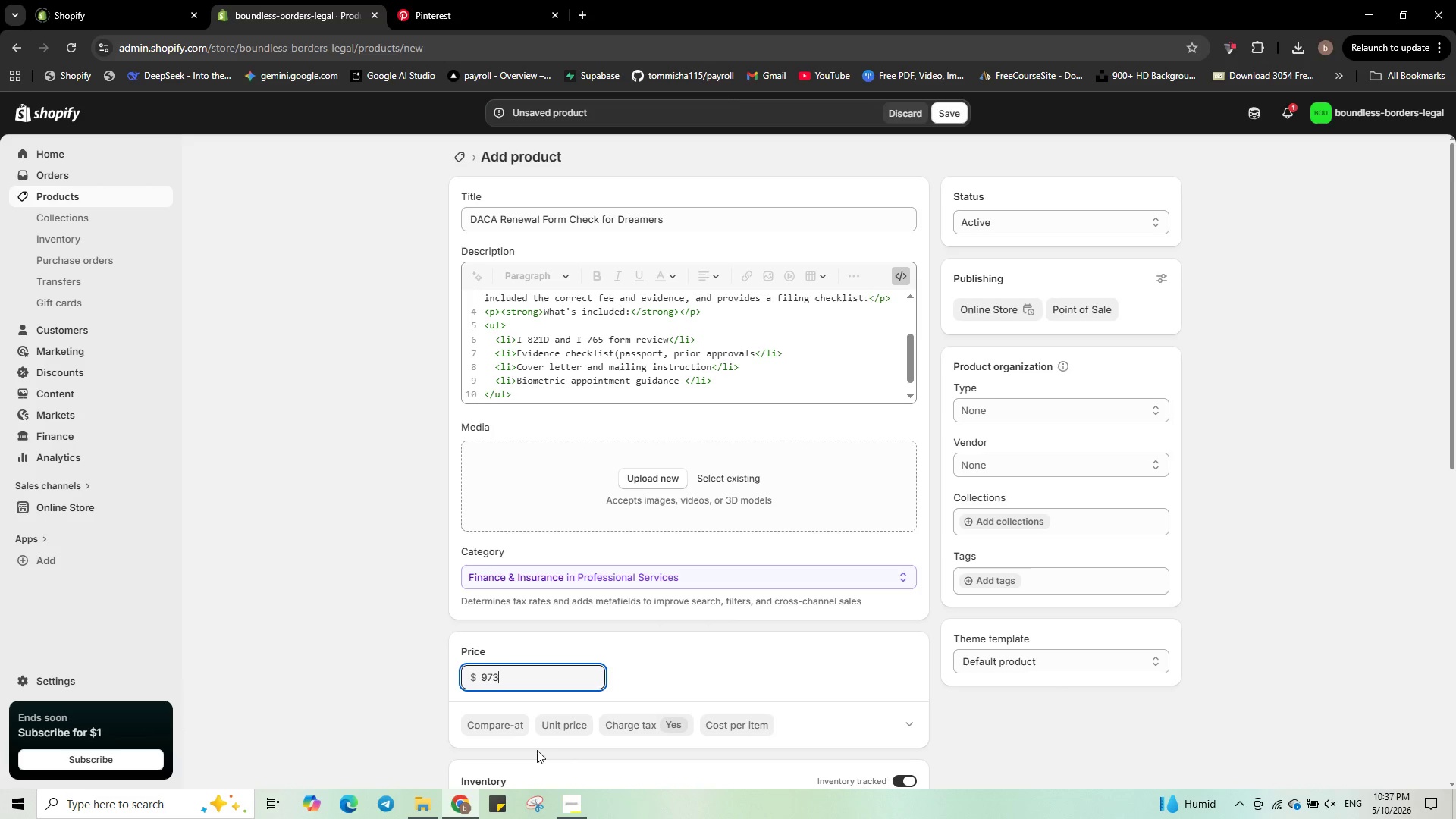 
scroll: coordinate [588, 660], scroll_direction: down, amount: 4.0
 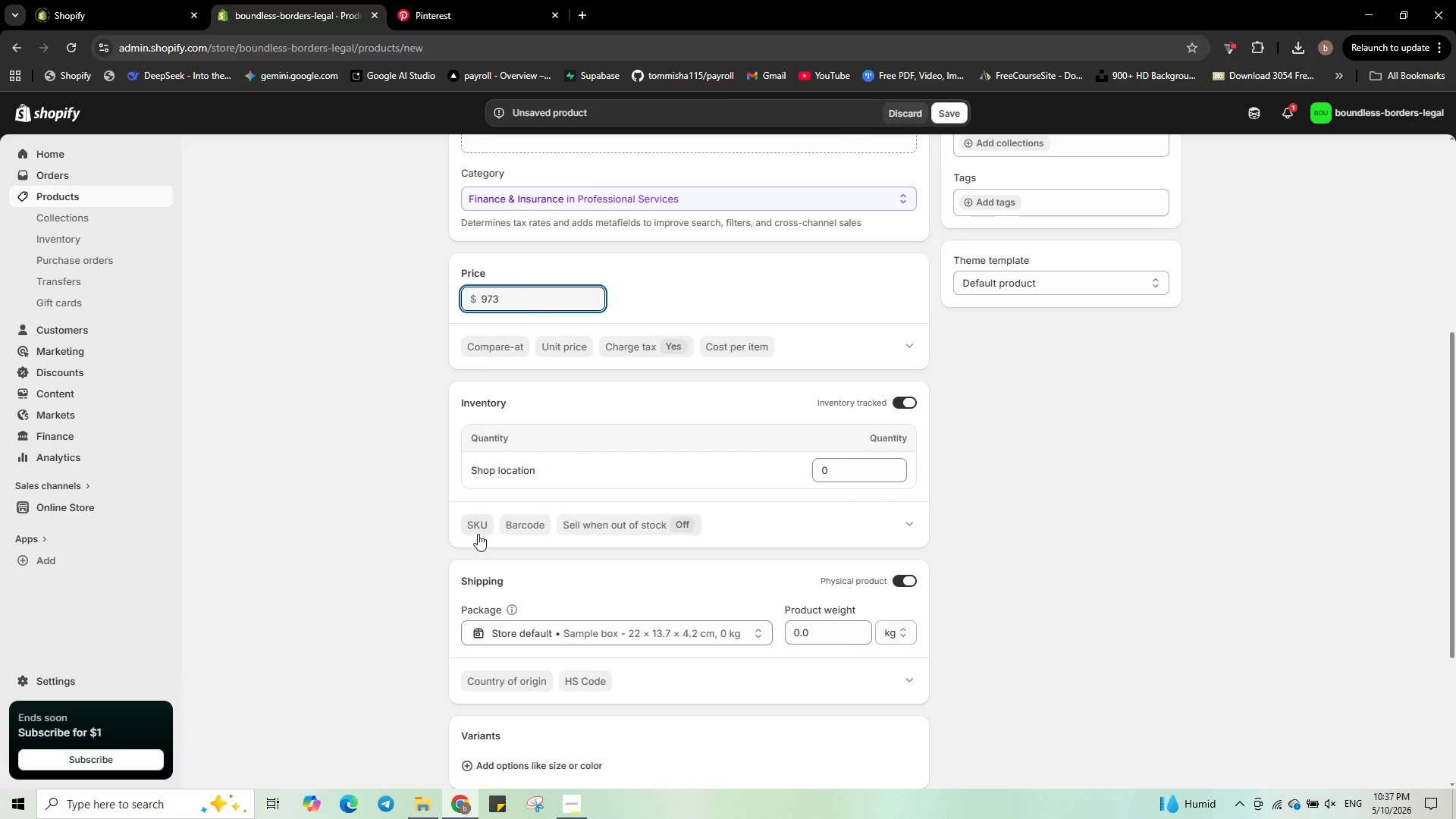 
left_click([475, 528])
 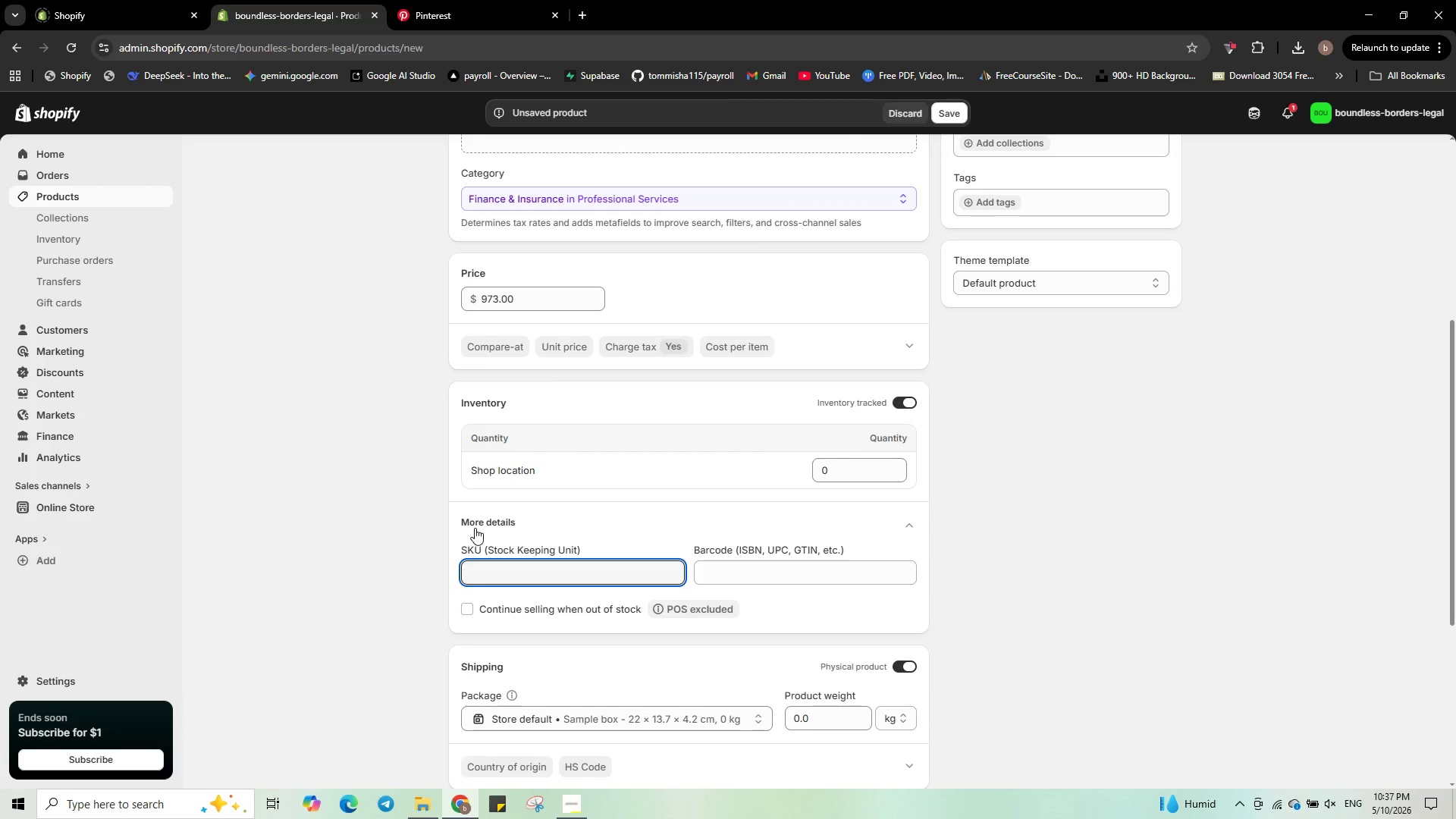 
type(BBL-0047)
 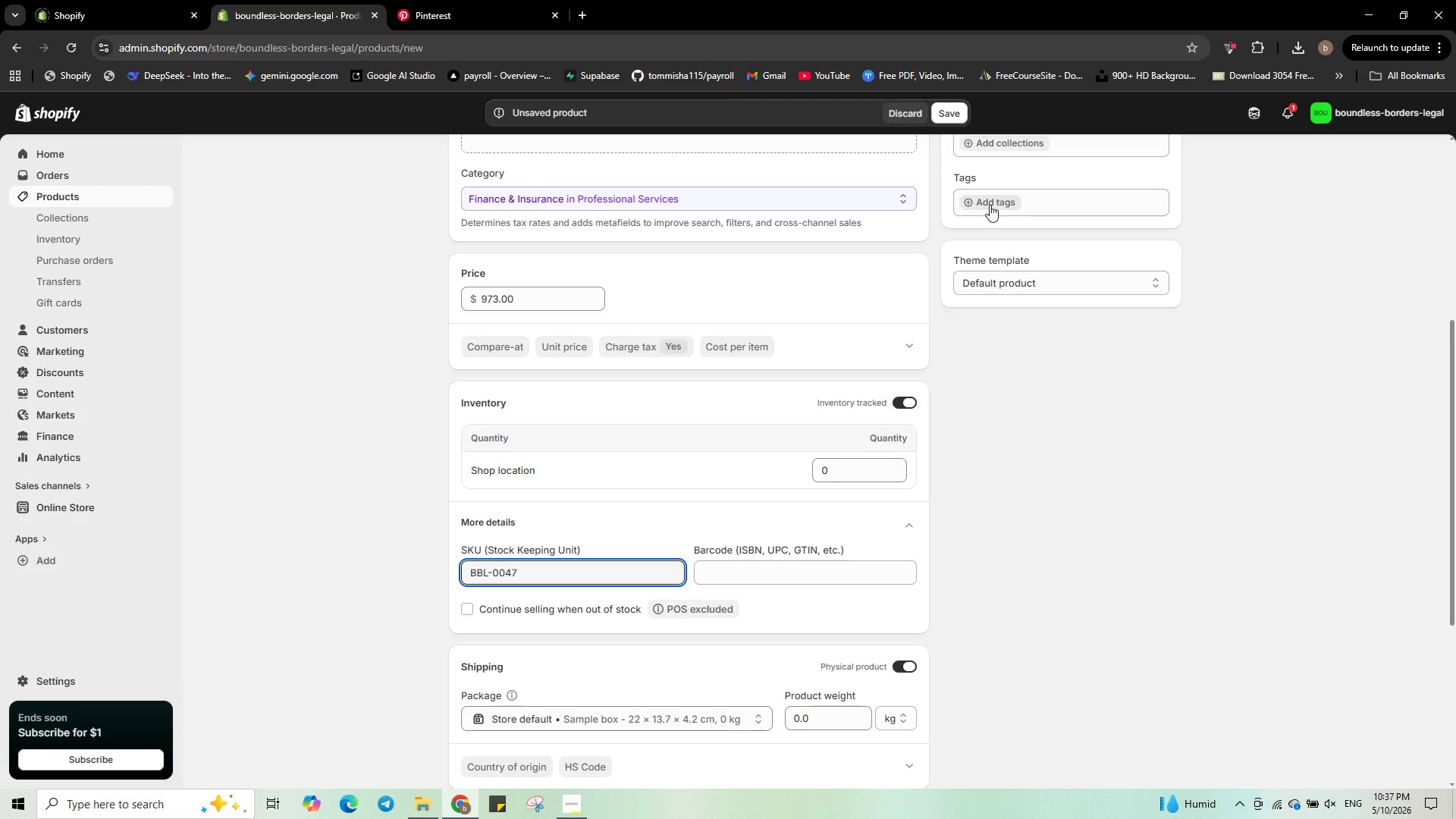 
left_click([990, 206])
 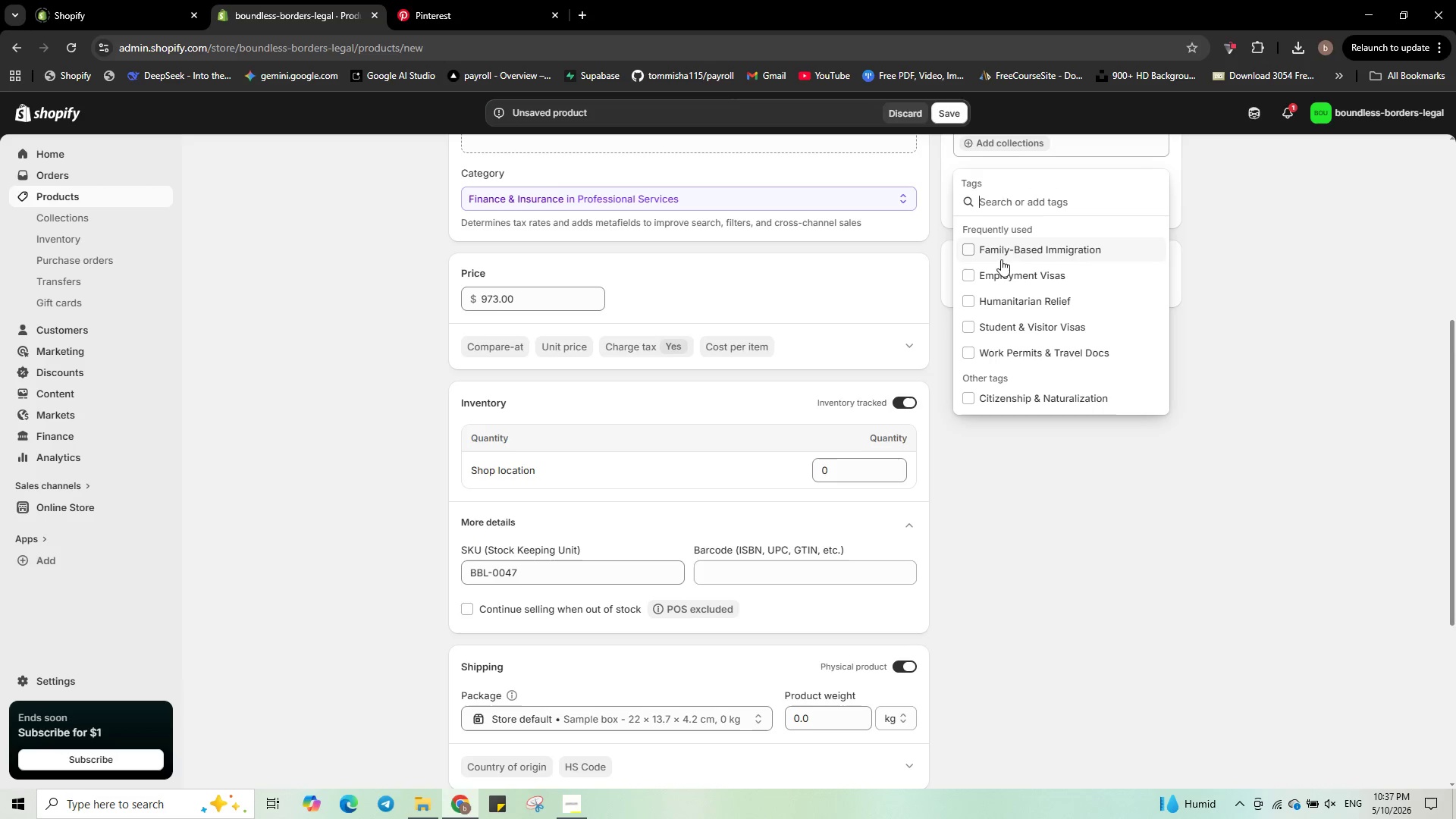 
left_click([996, 251])
 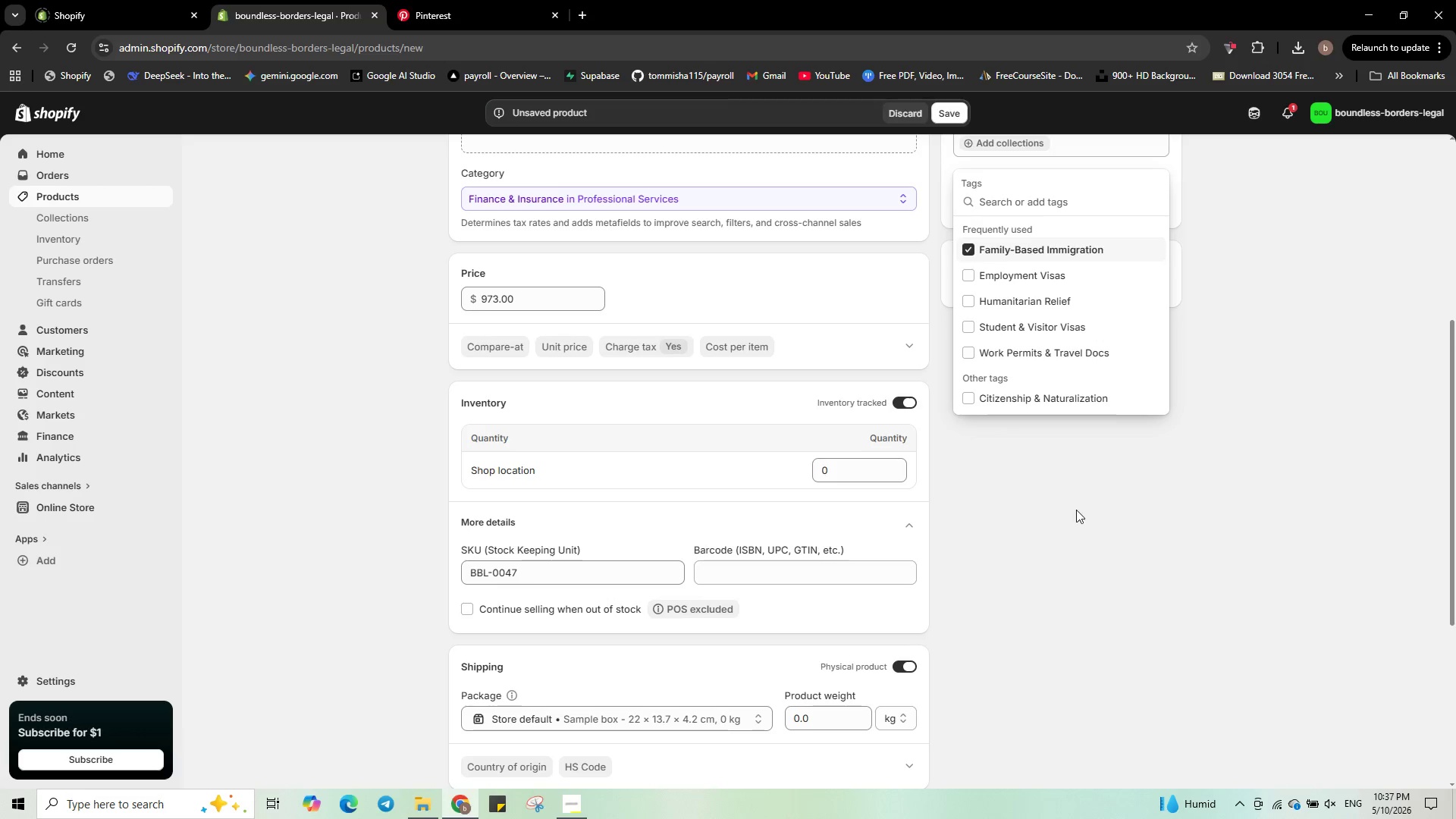 
left_click([1075, 510])
 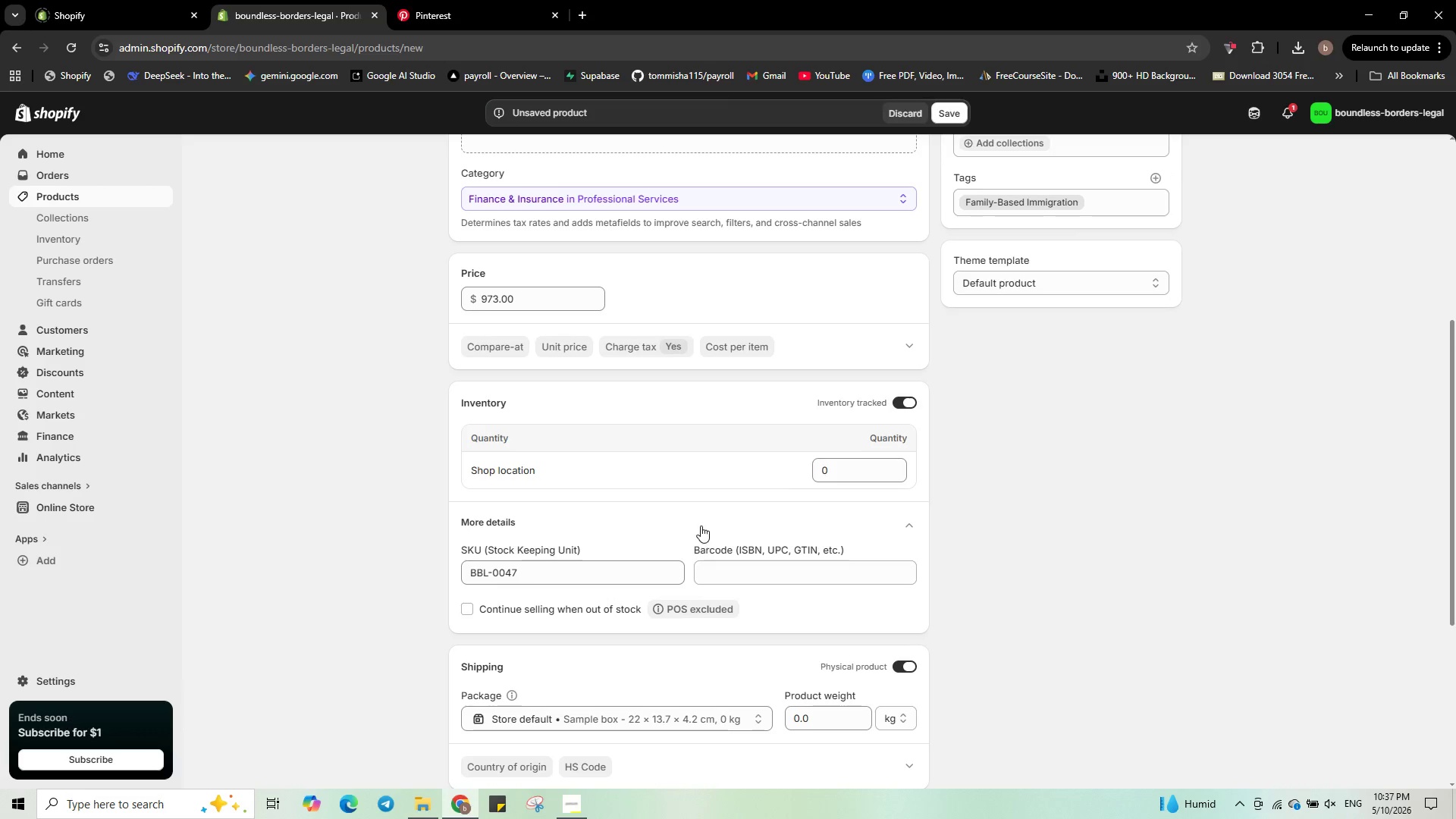 
scroll: coordinate [698, 527], scroll_direction: down, amount: 6.0
 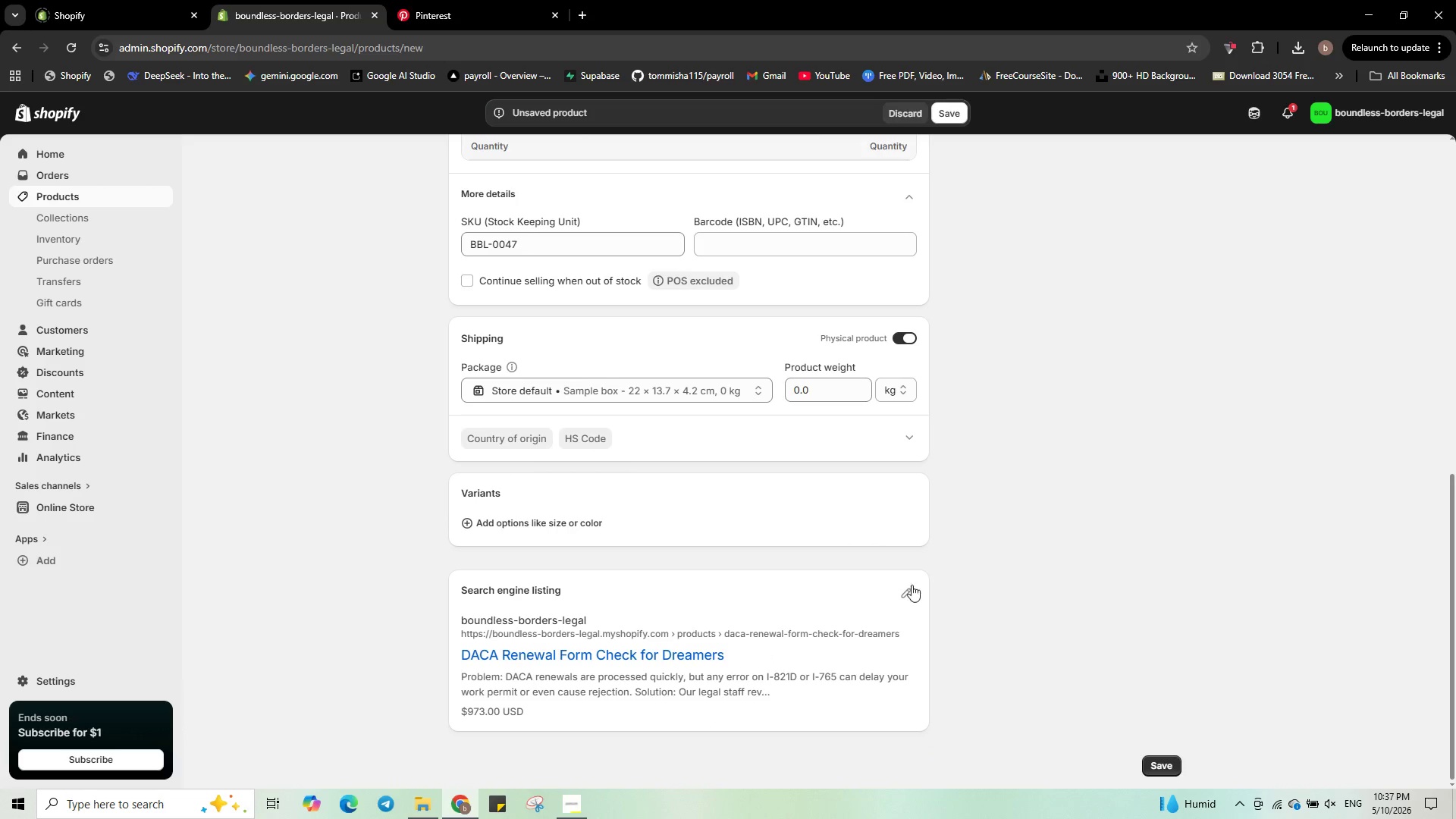 
left_click([906, 594])
 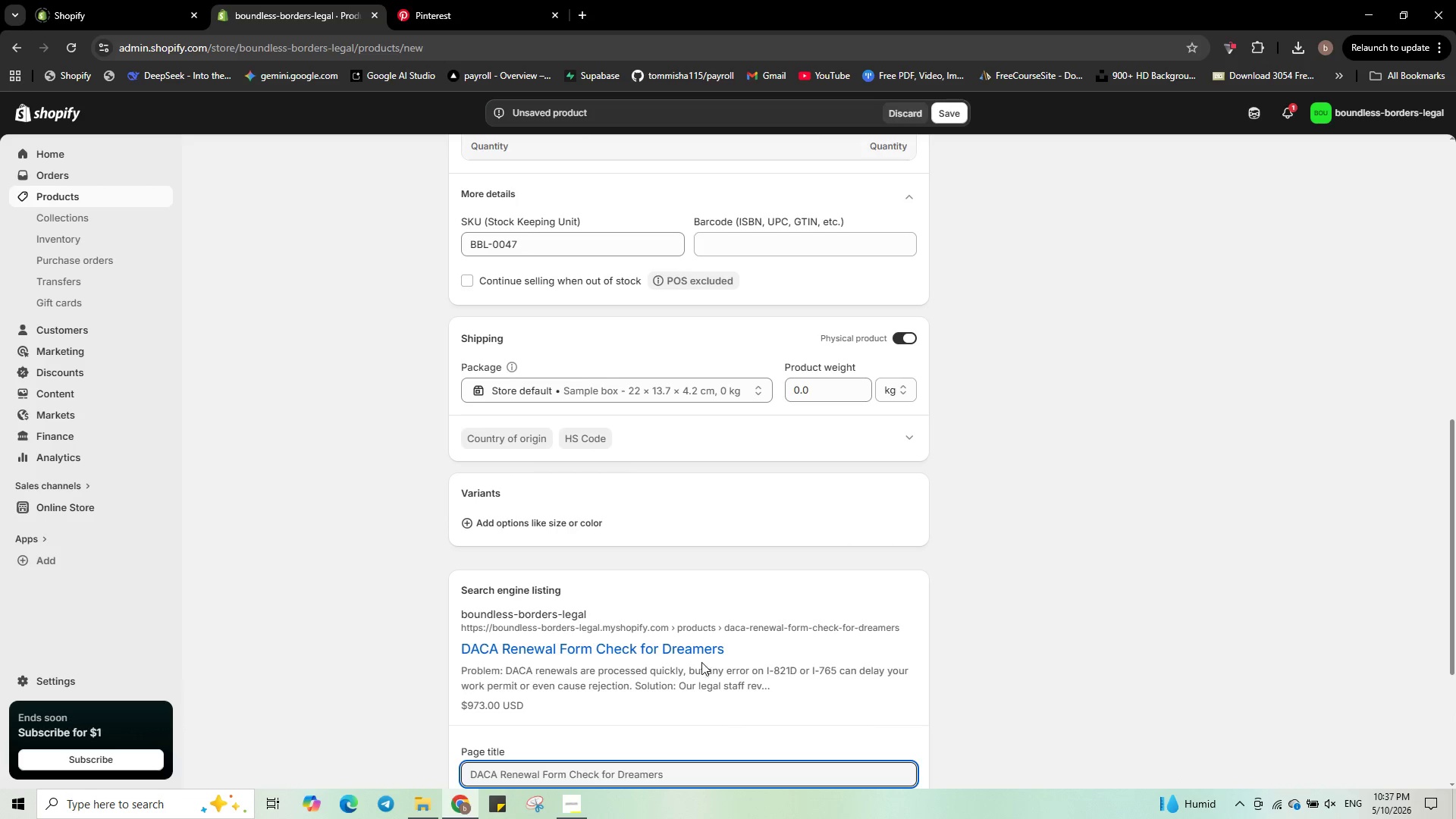 
scroll: coordinate [701, 662], scroll_direction: down, amount: 3.0
 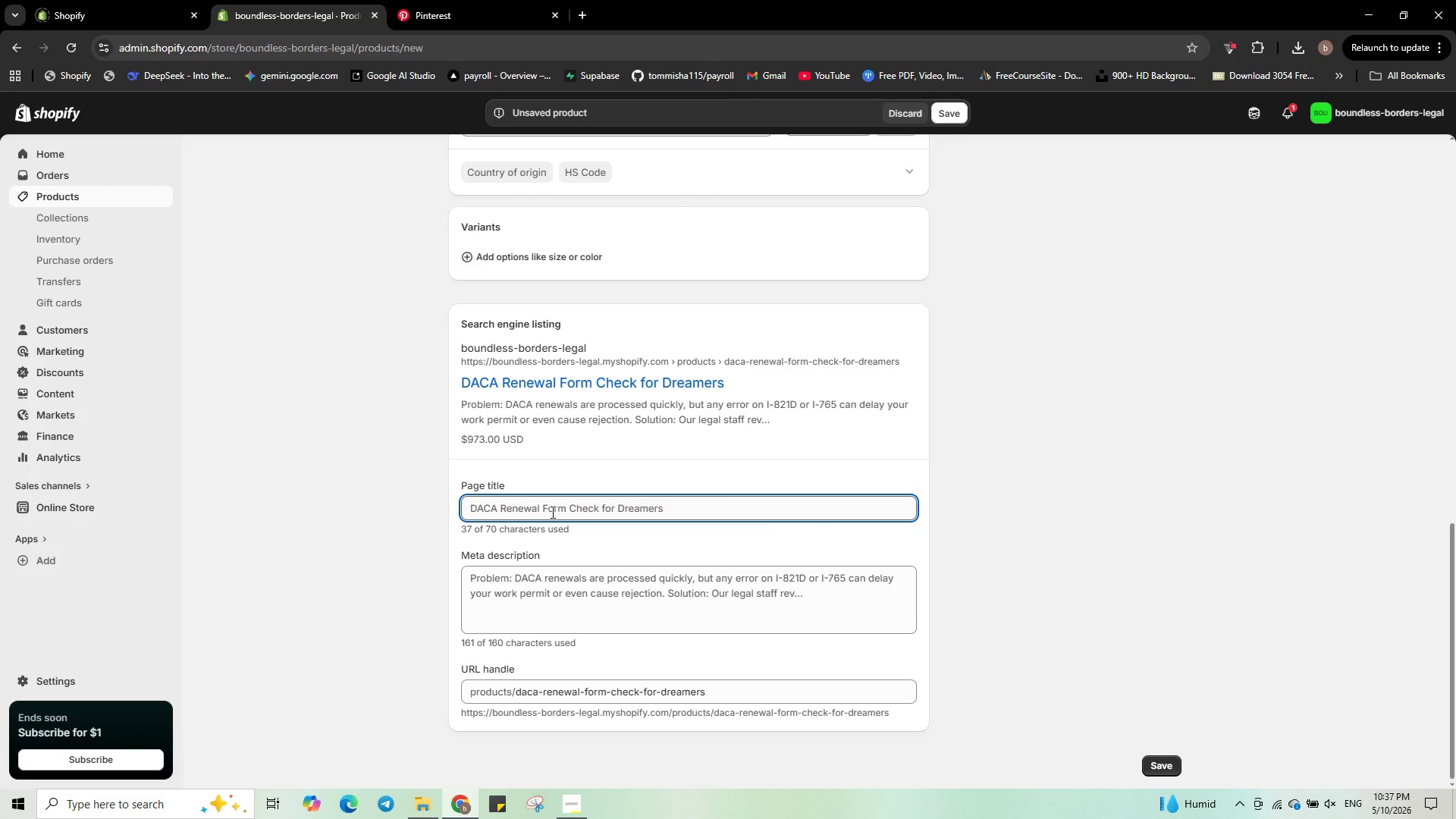 
wait(21.85)
 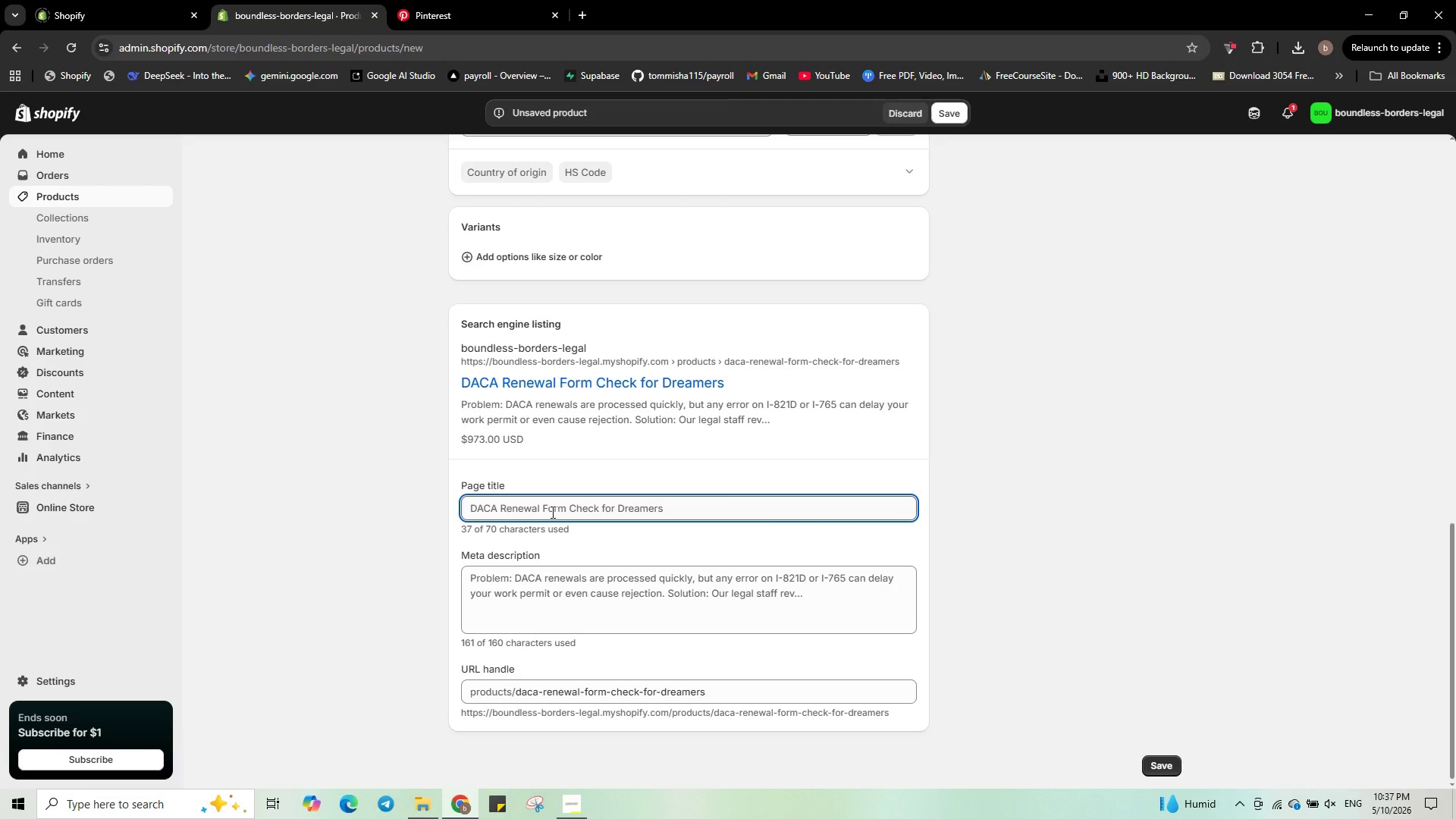 
left_click([544, 507])
 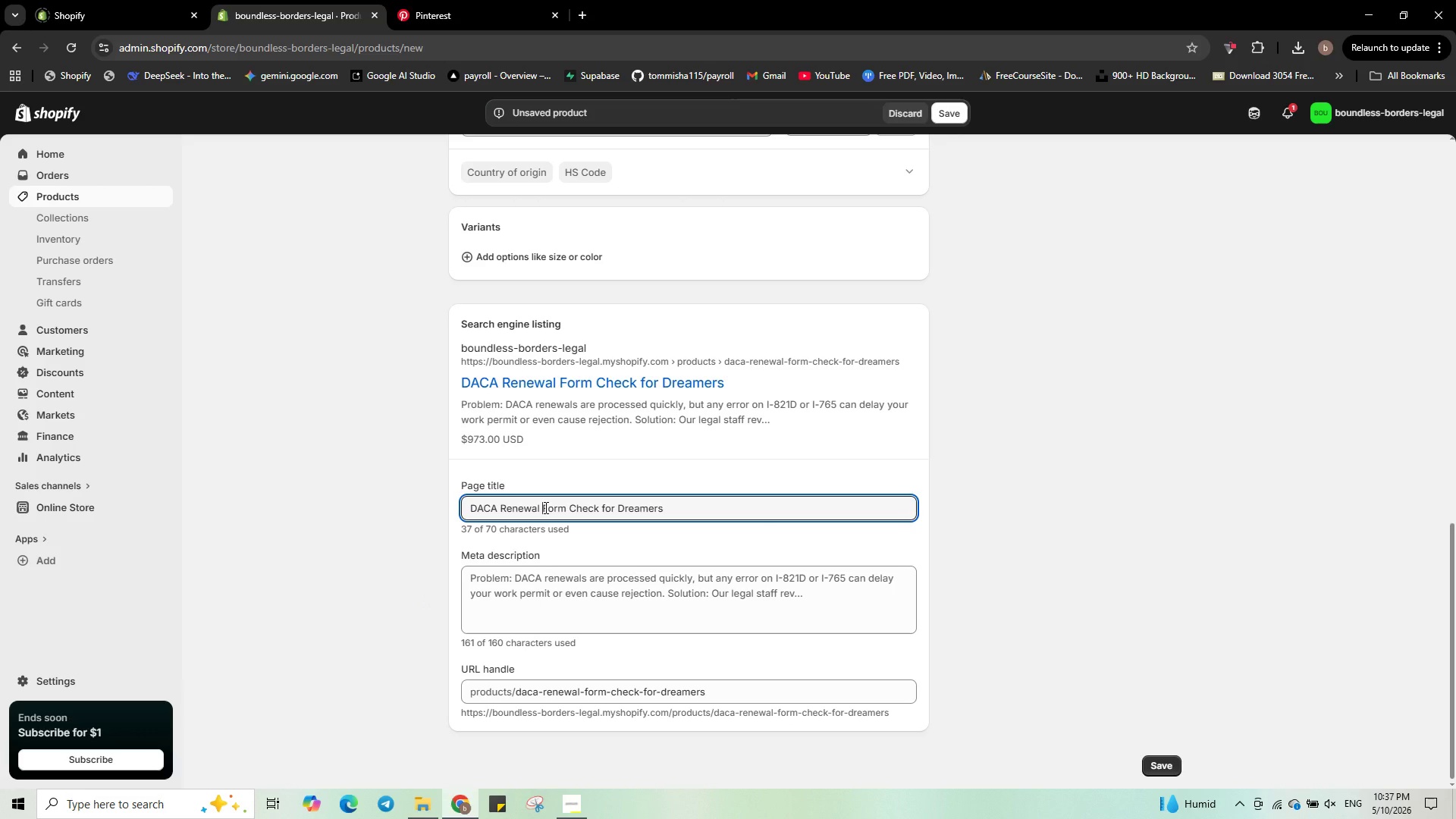 
key(Backspace)
 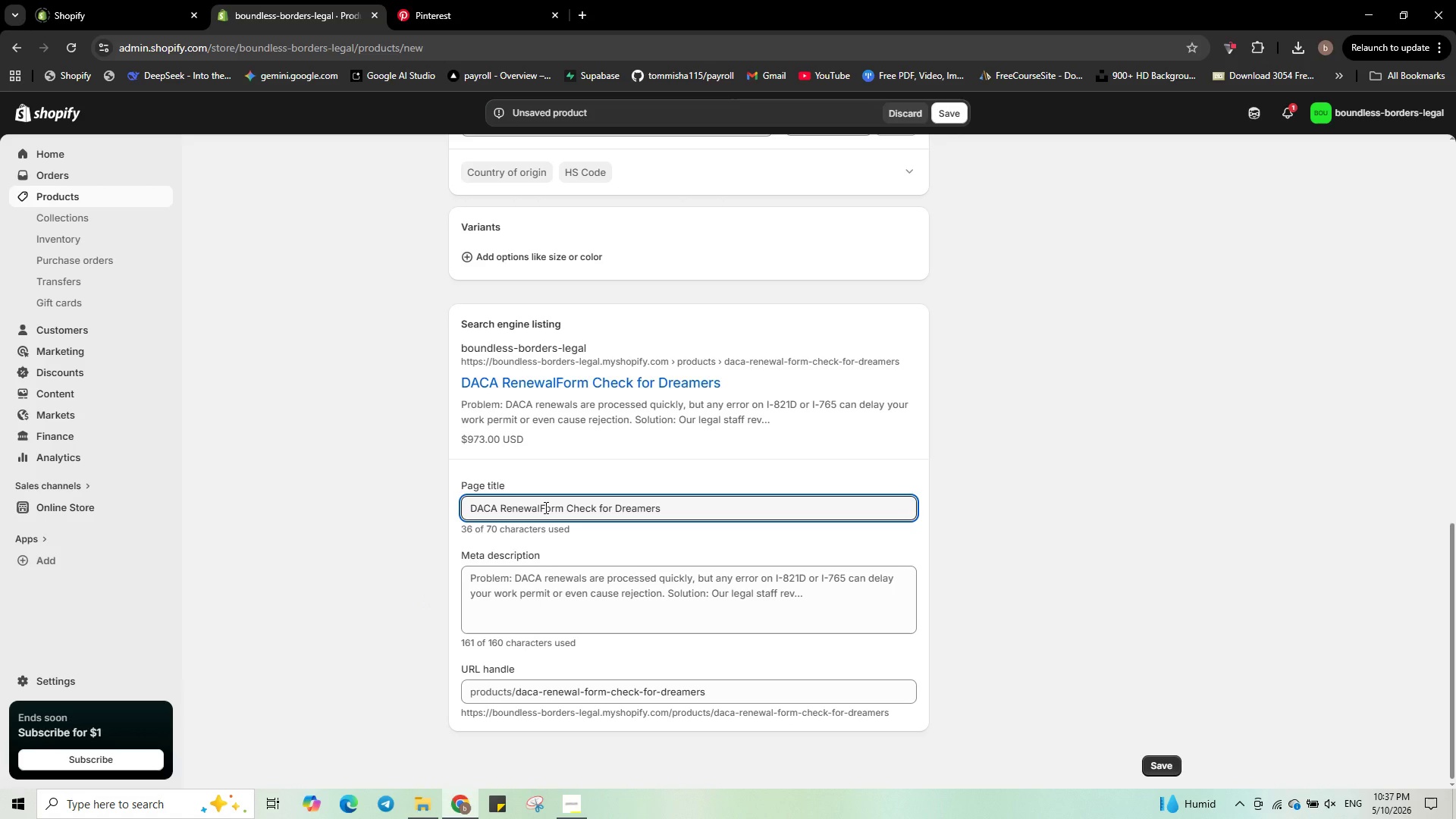 
key(Minus)
 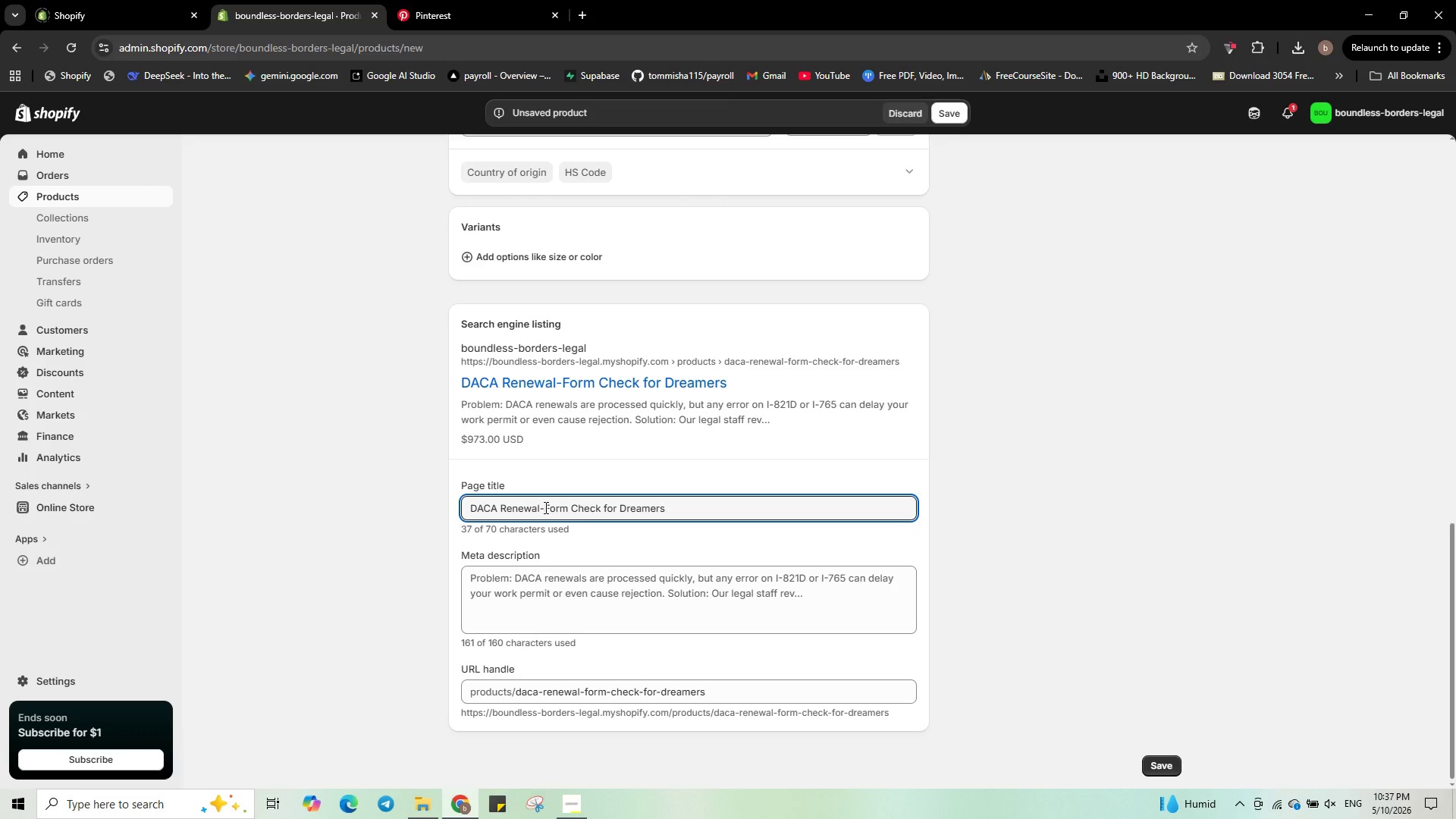 
key(ArrowLeft)
 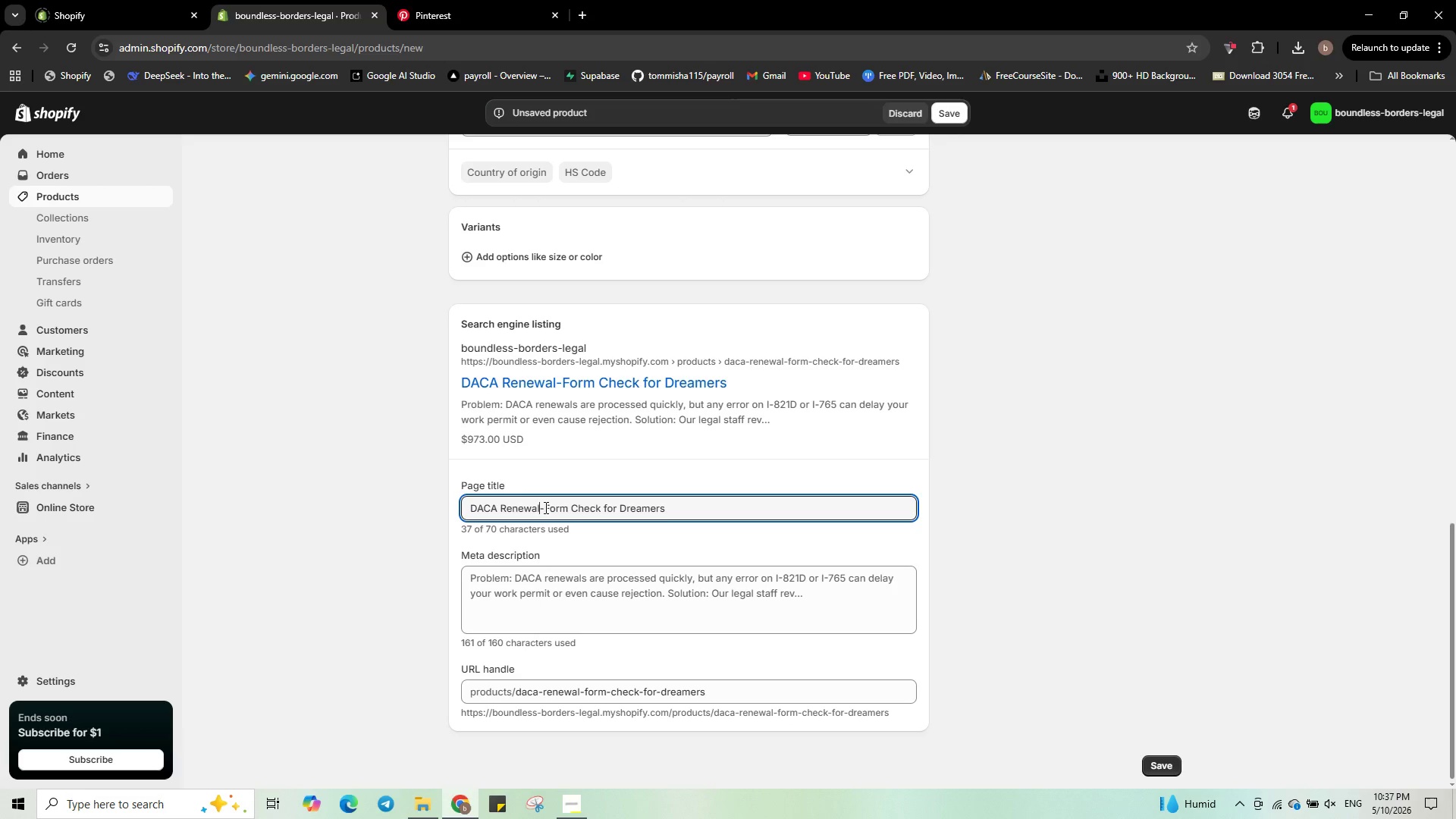 
key(Space)
 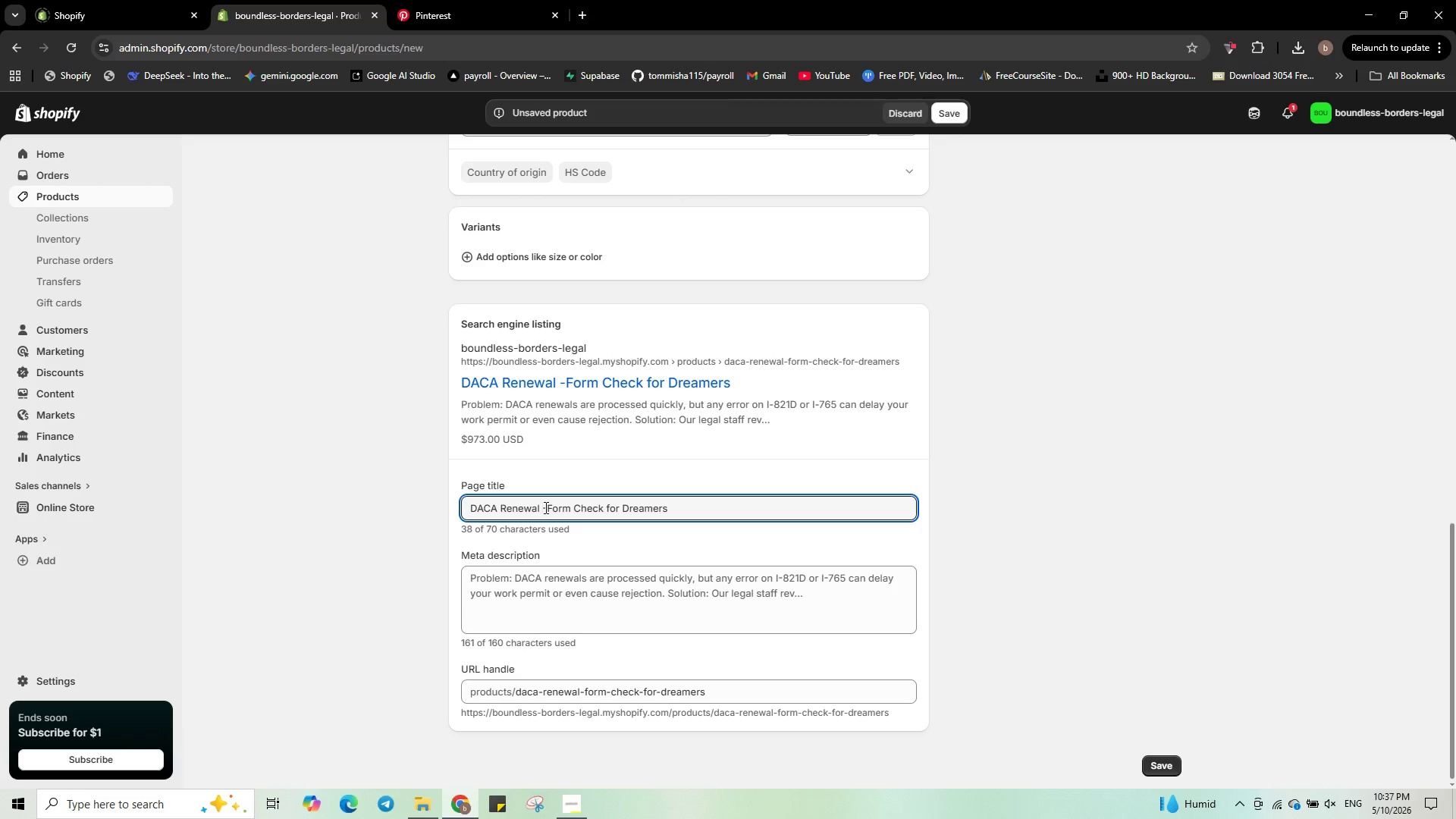 
key(ArrowRight)
 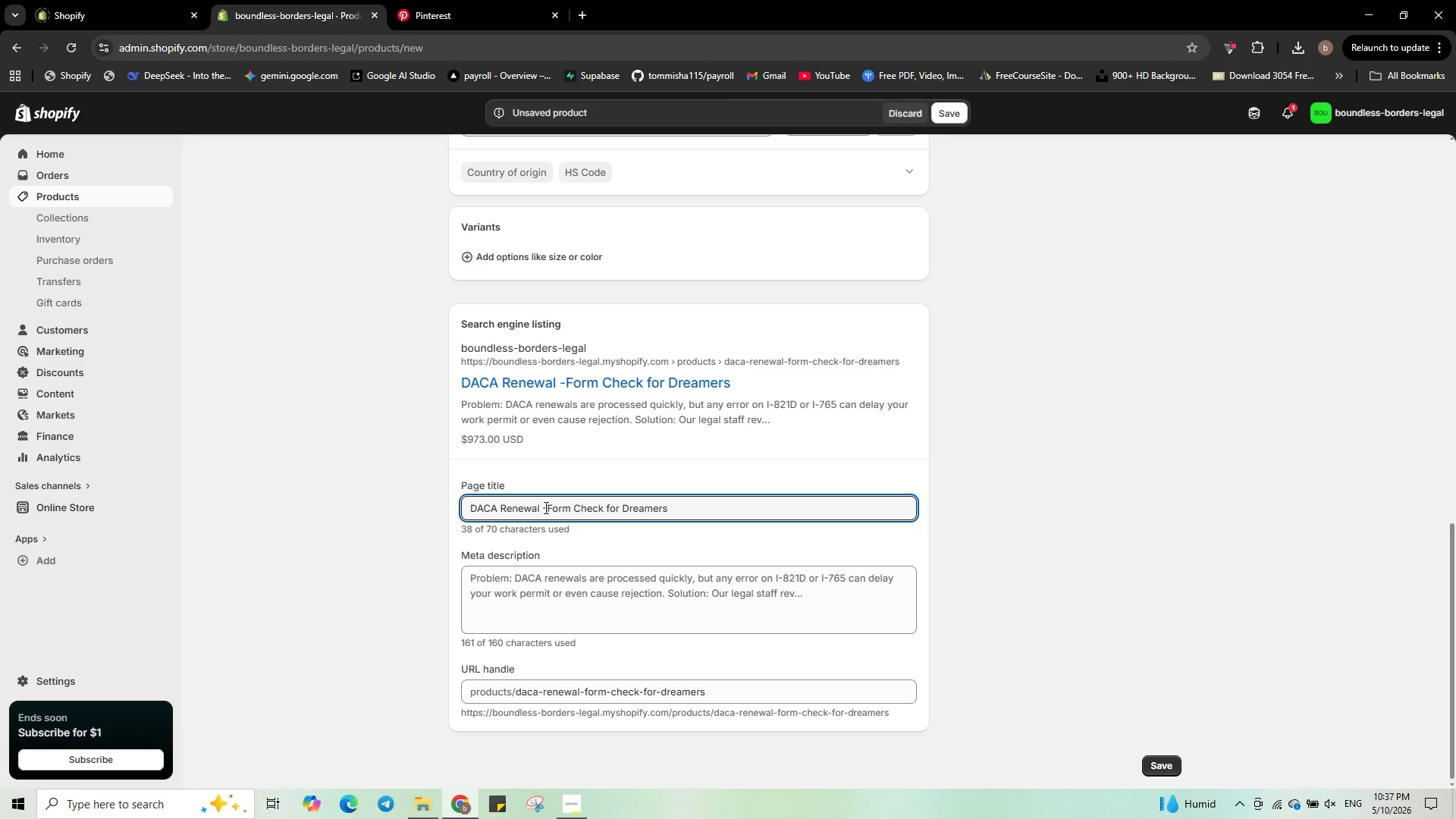 
key(Space)
 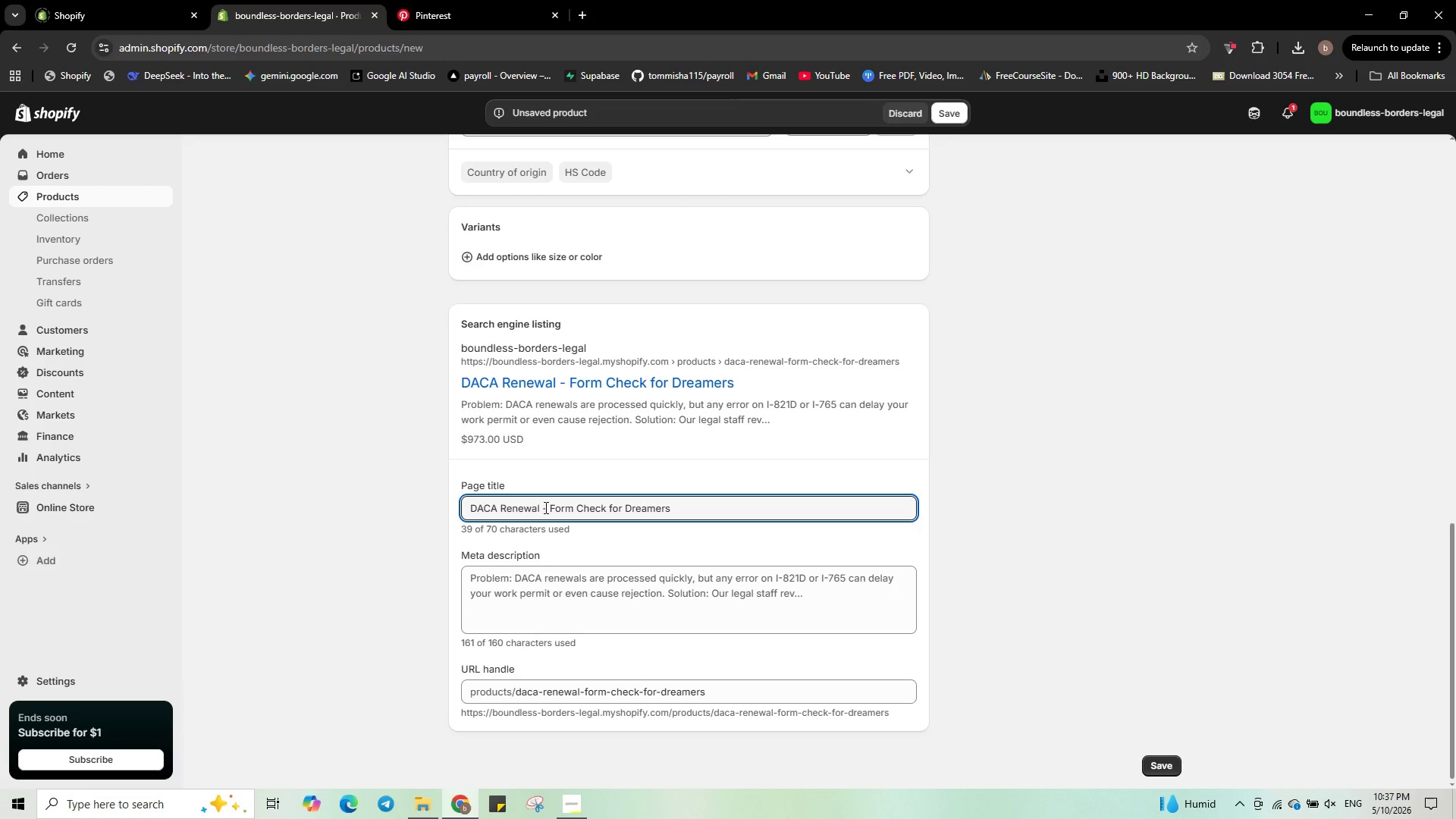 
hold_key(key=ArrowRight, duration=1.09)
 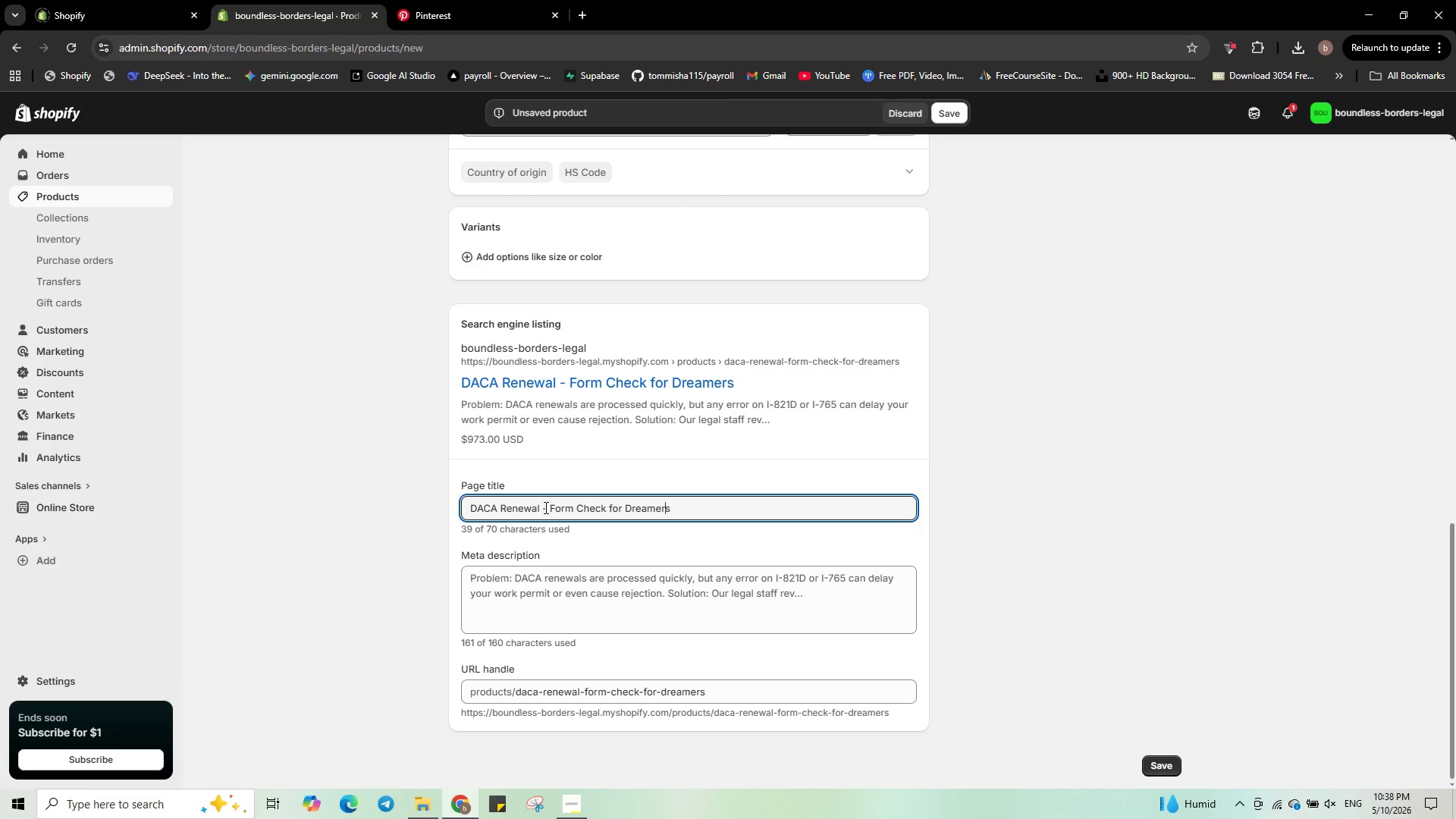 
hold_key(key=ArrowRight, duration=0.73)
 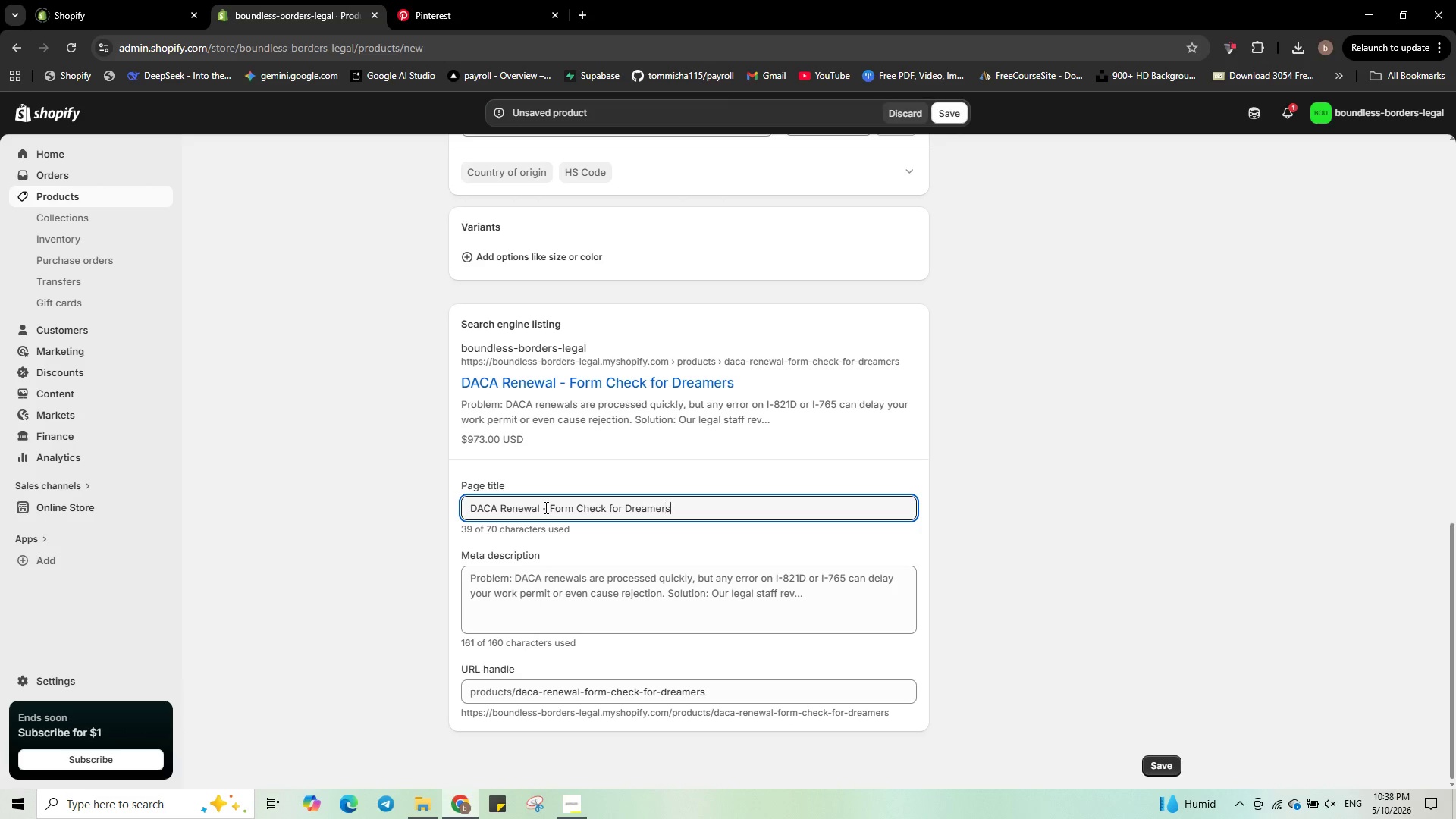 
key(ArrowRight)
 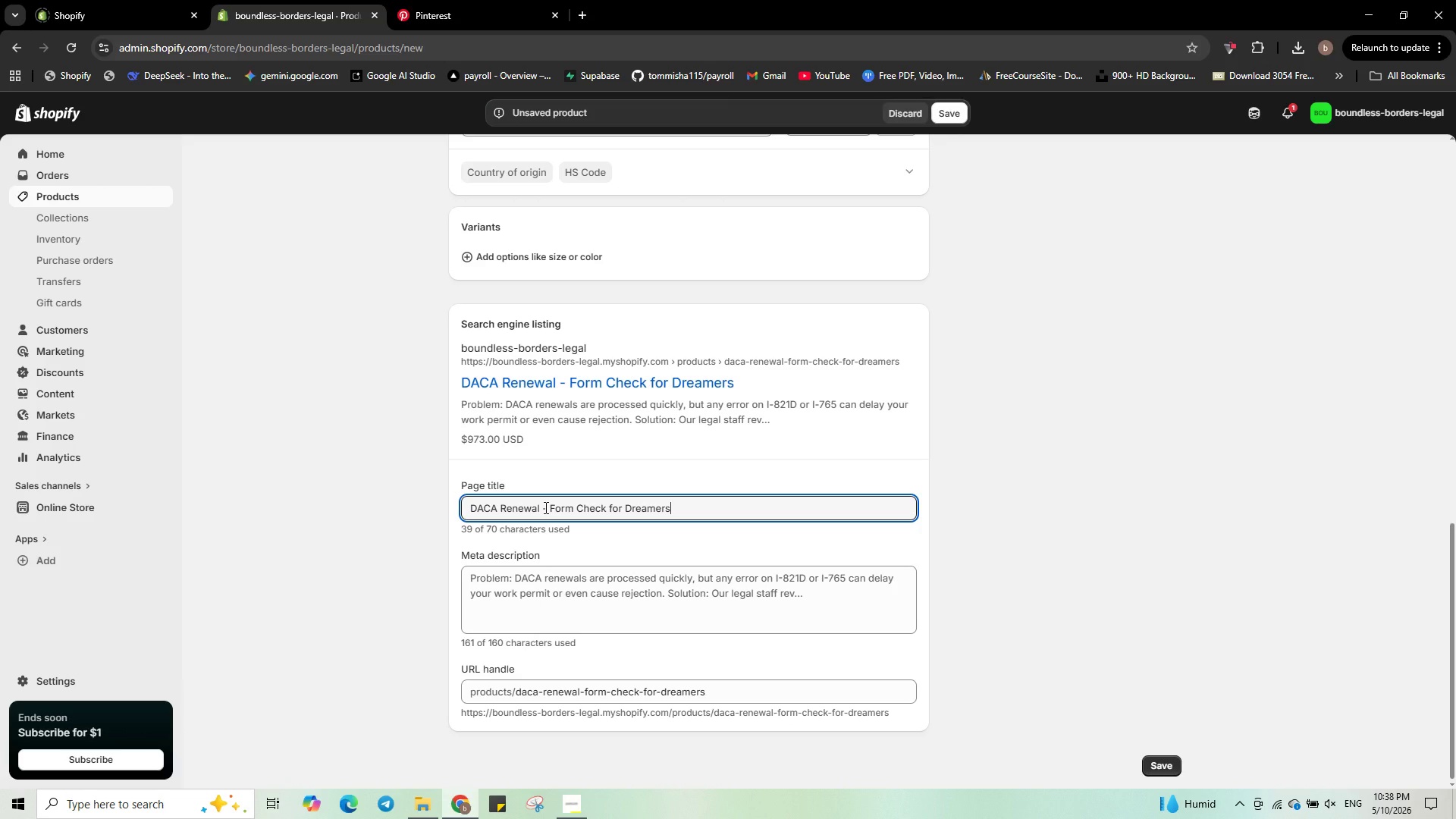 
type( | Boundless )
 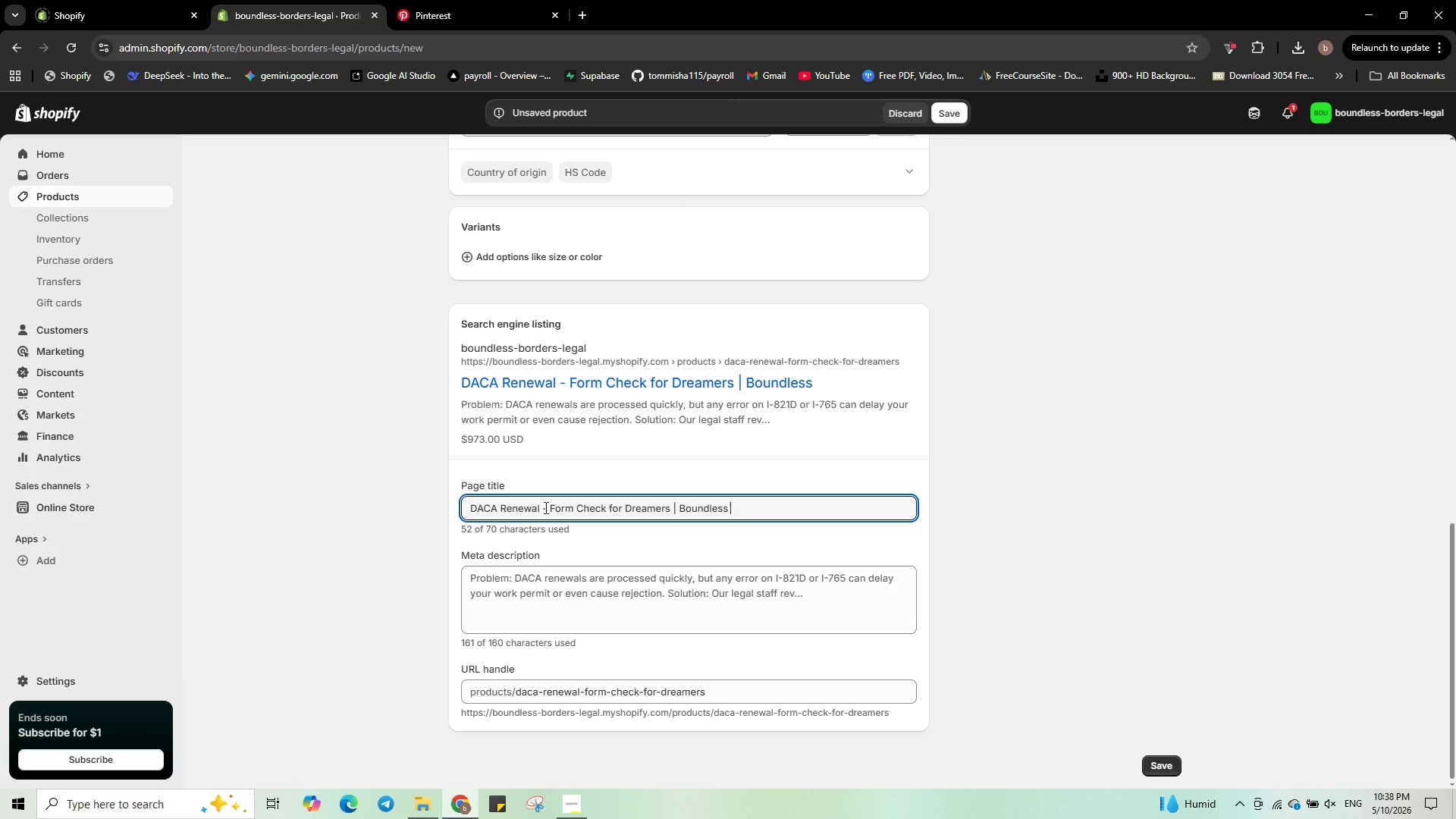 
type(Bord)
 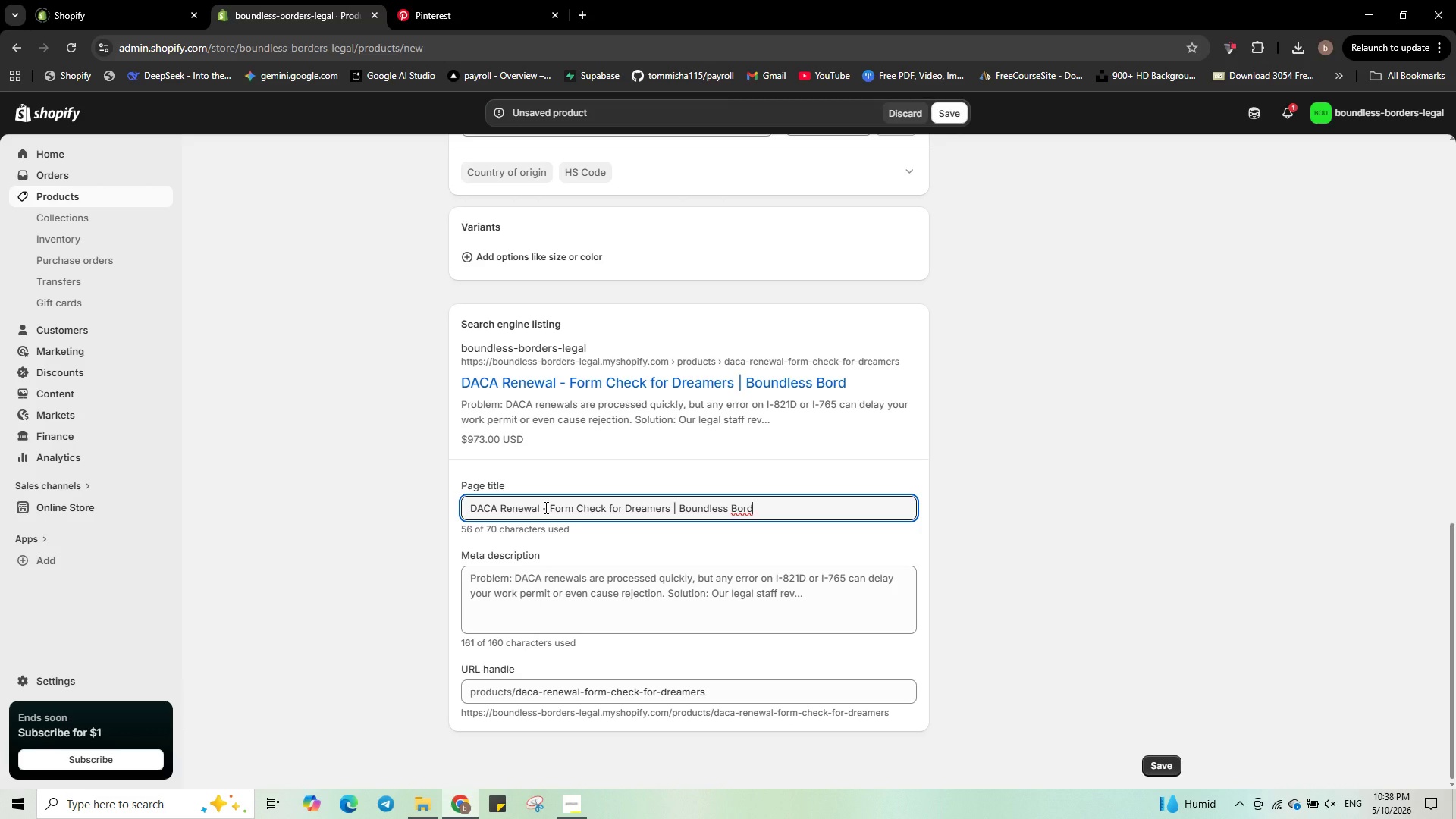 
type(ers)
 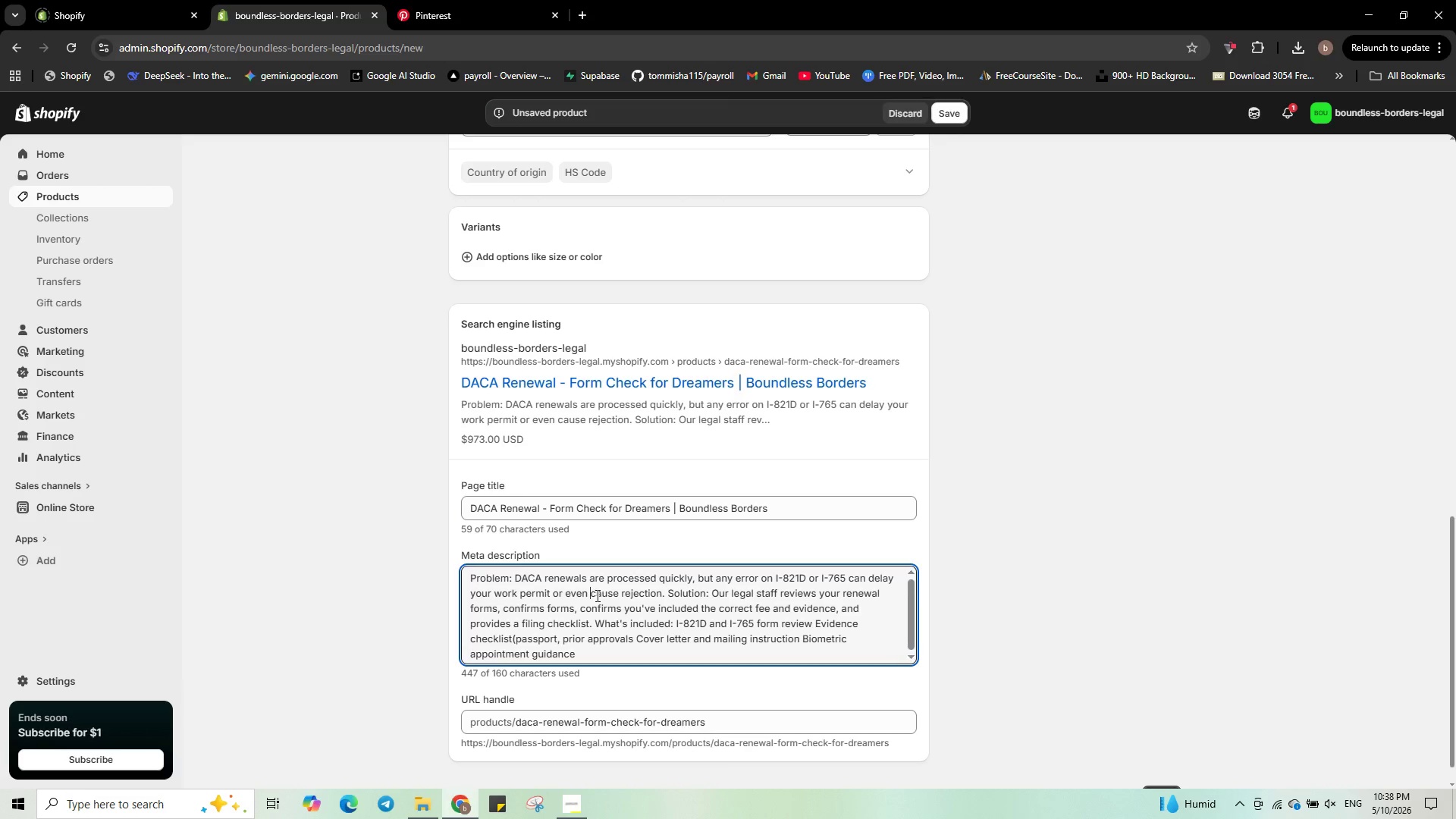 
wait(8.81)
 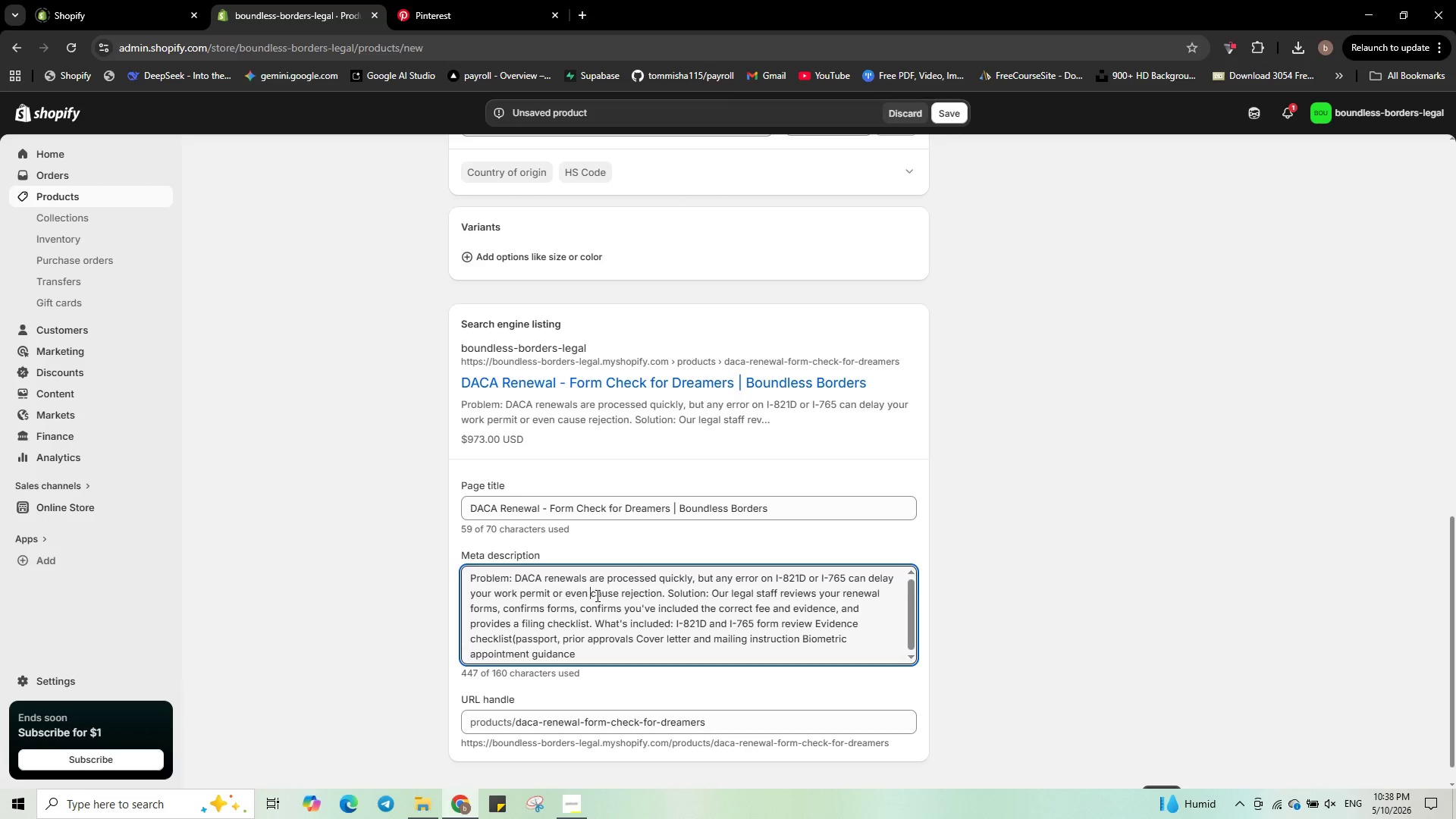 
left_click_drag(start_coordinate=[592, 578], to_coordinate=[614, 682])
 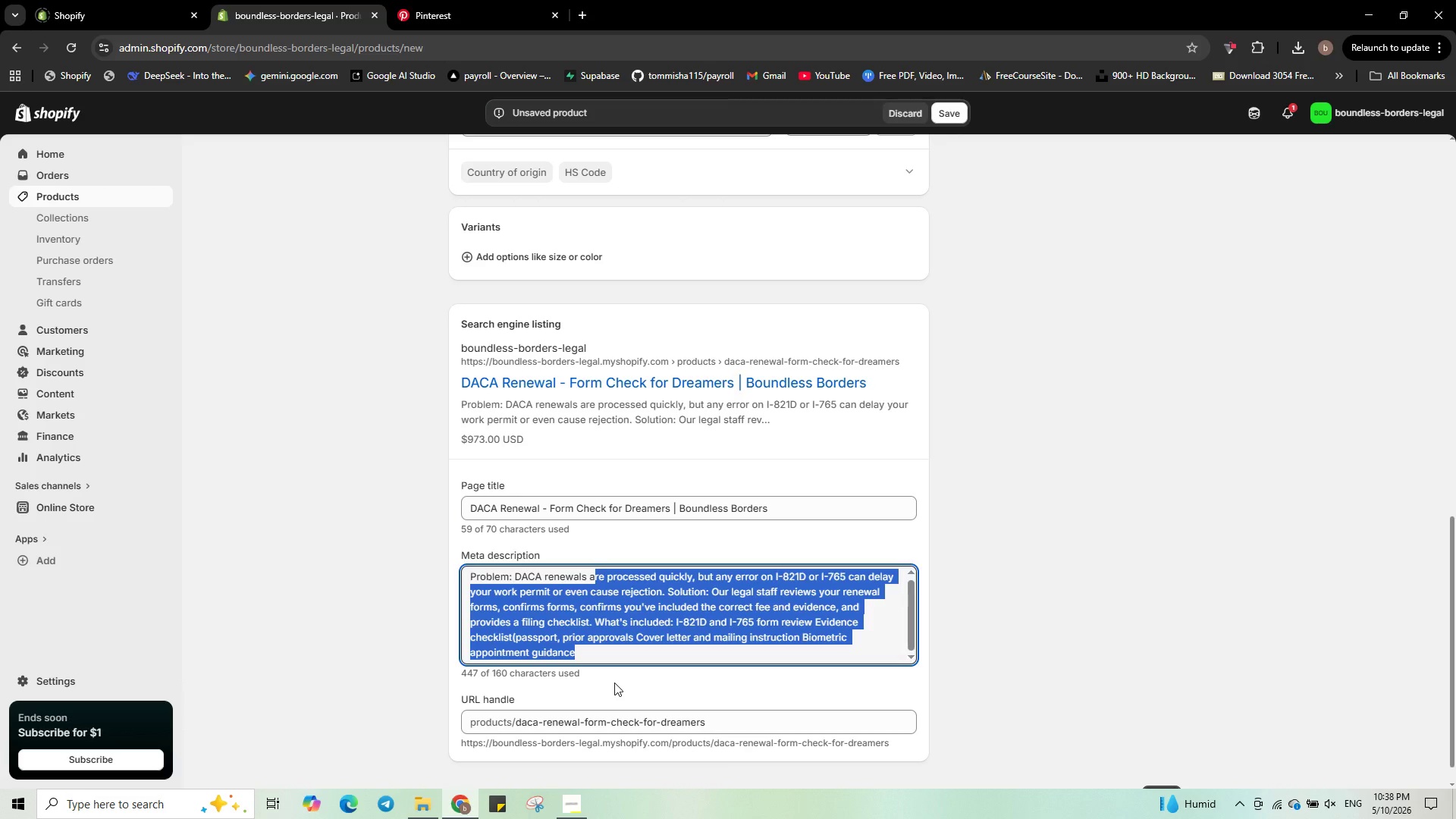 
key(Backspace)
 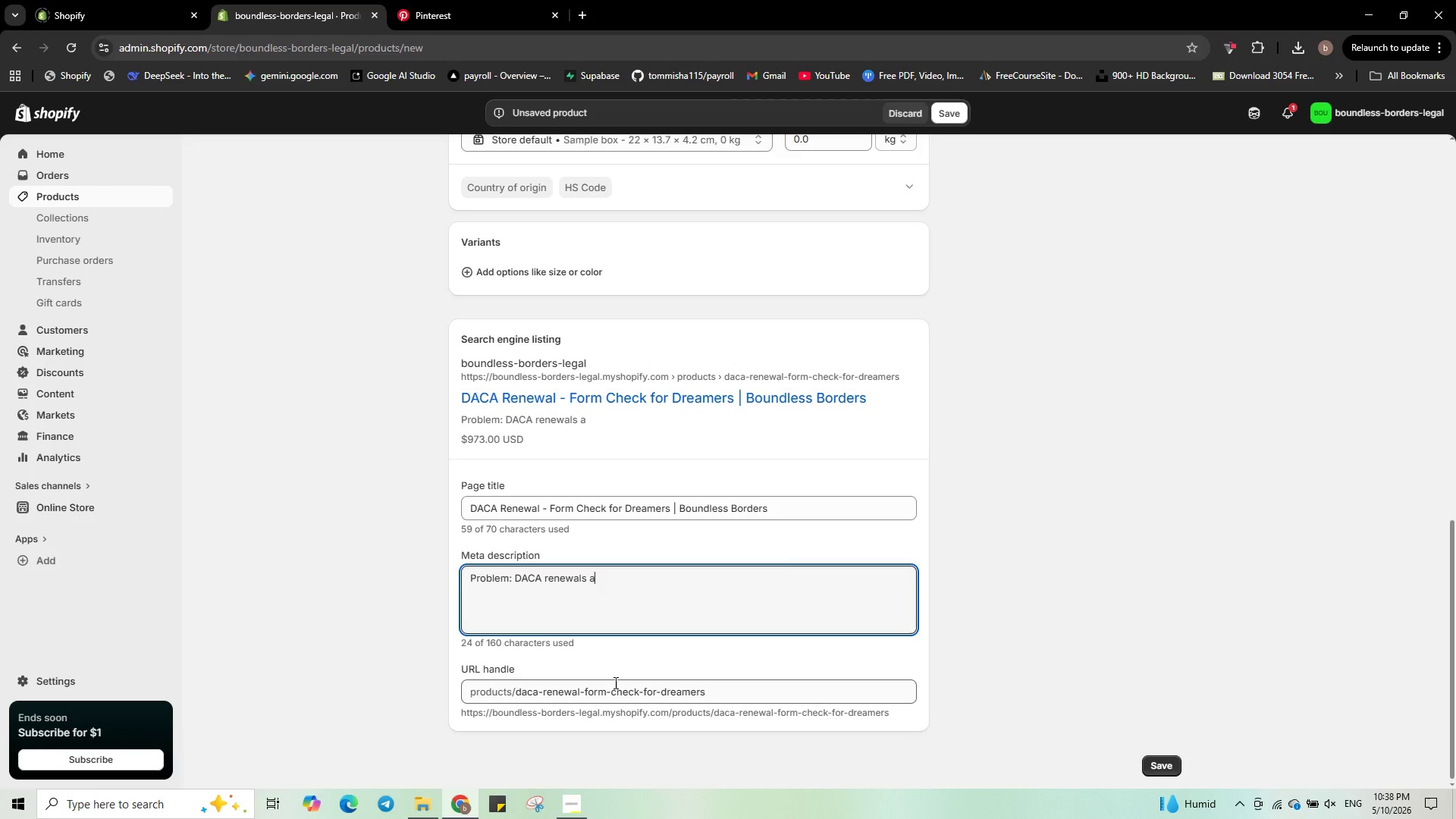 
key(Backspace)
 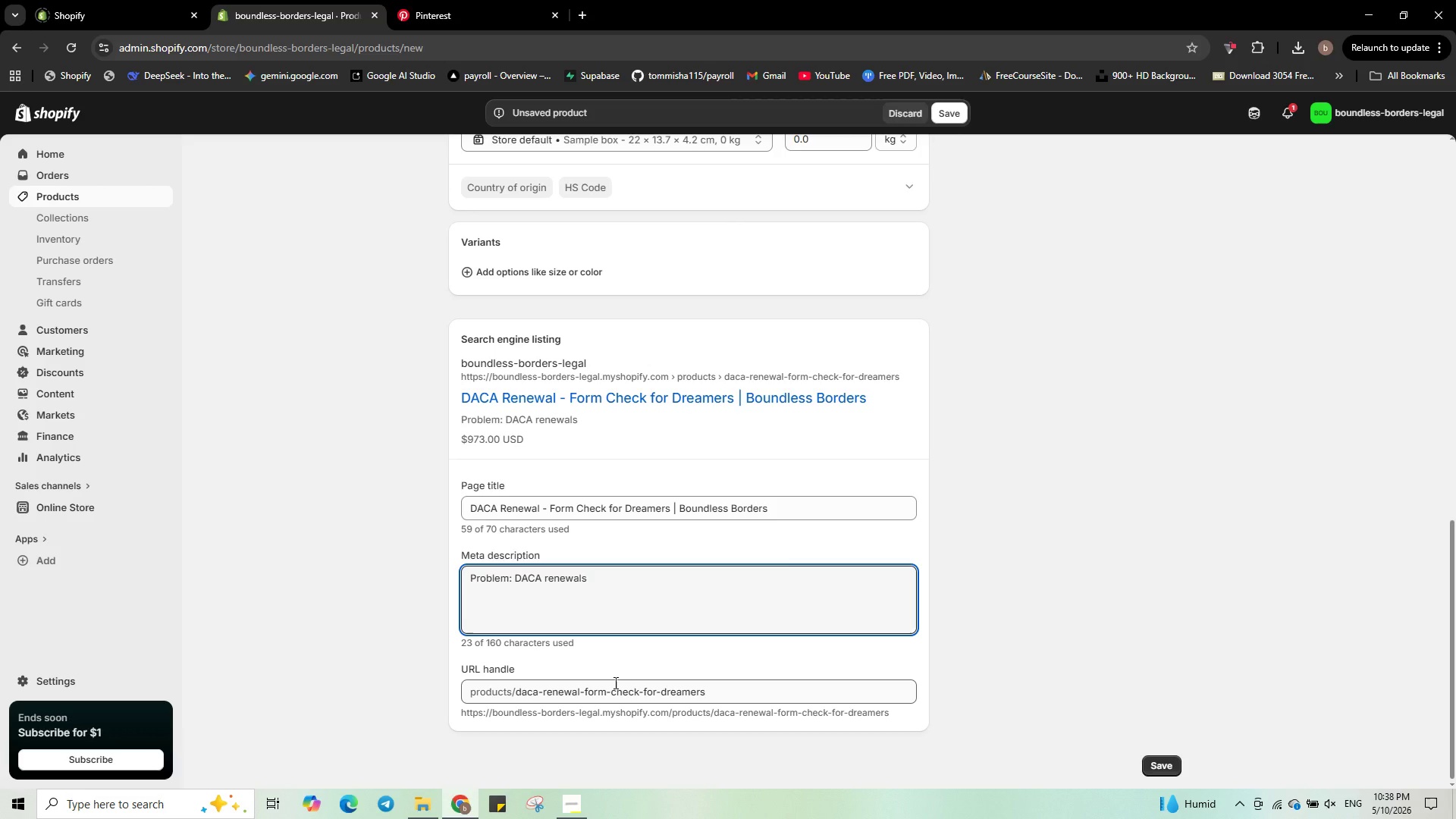 
key(Backspace)
 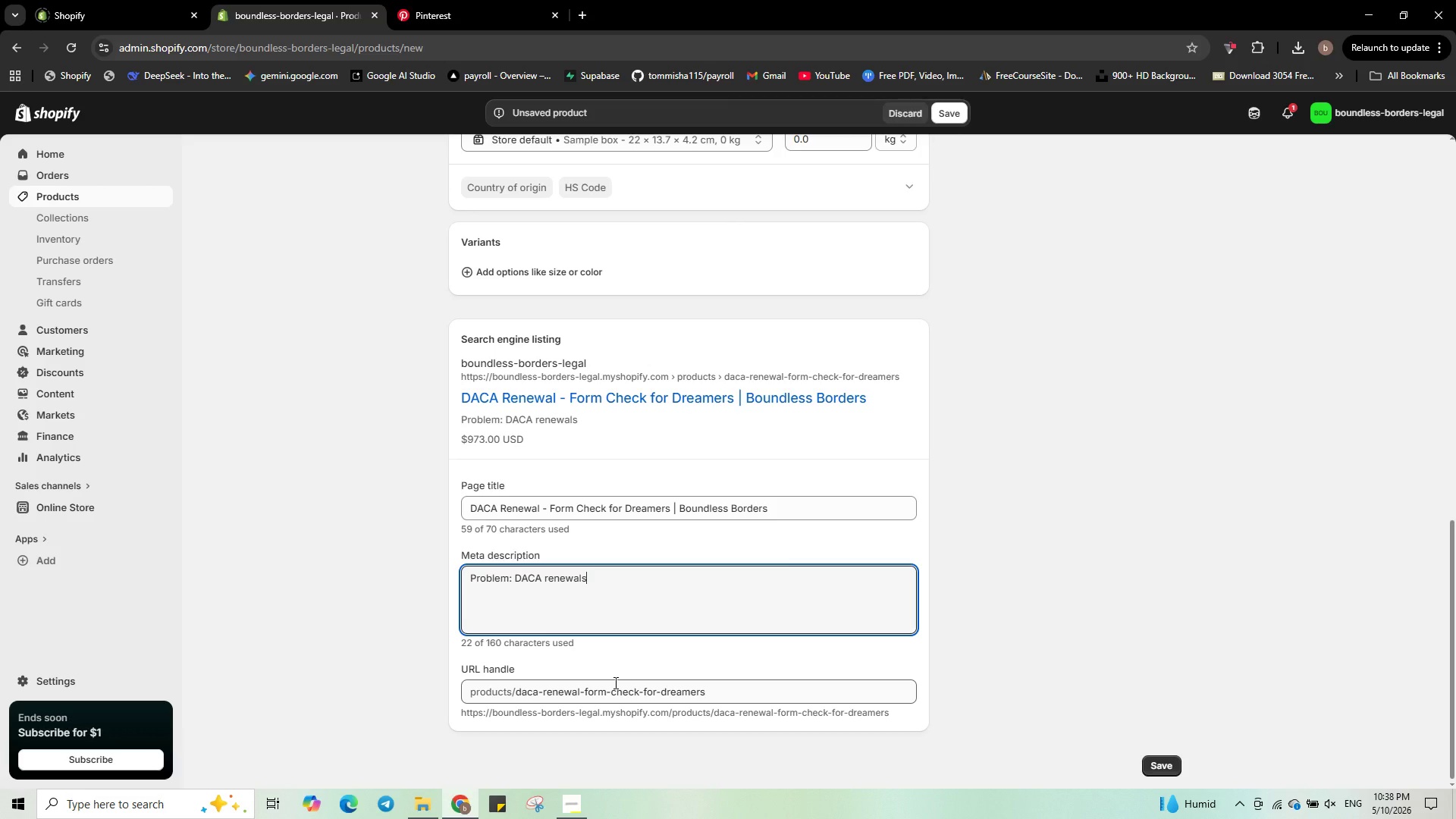 
key(Control+ArrowLeft)
 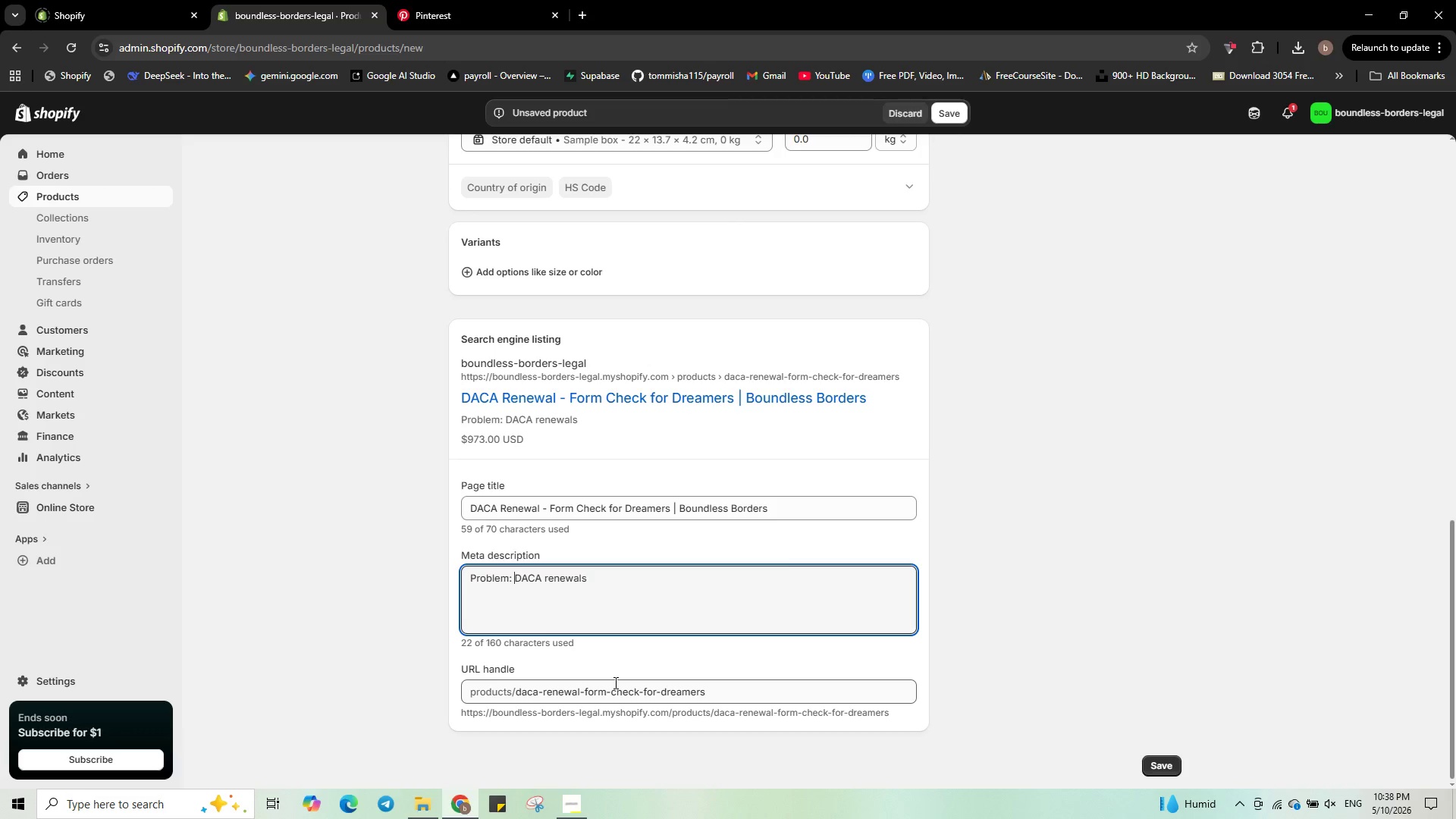 
key(Control+ArrowLeft)
 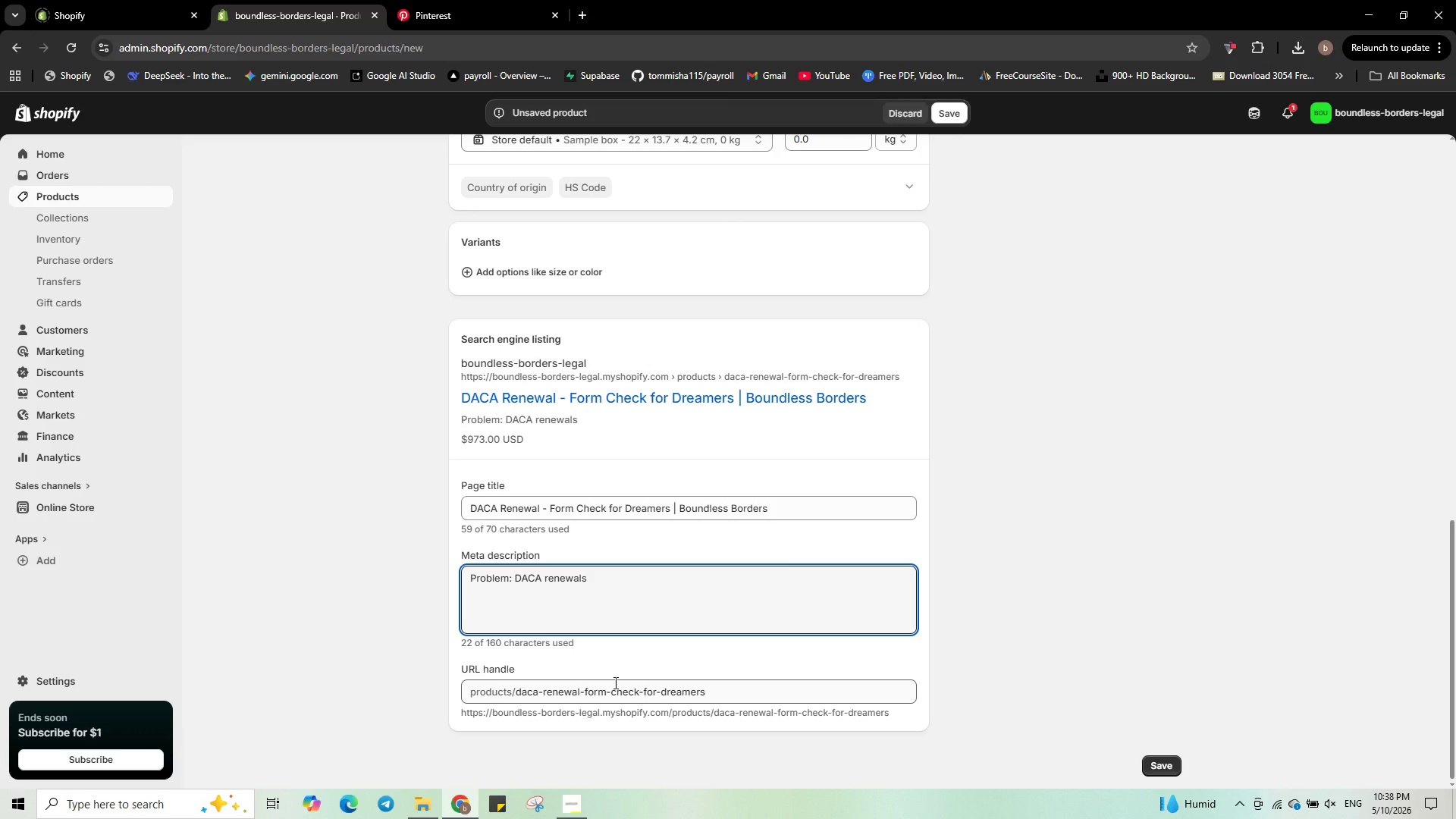 
key(Control+Backspace)
 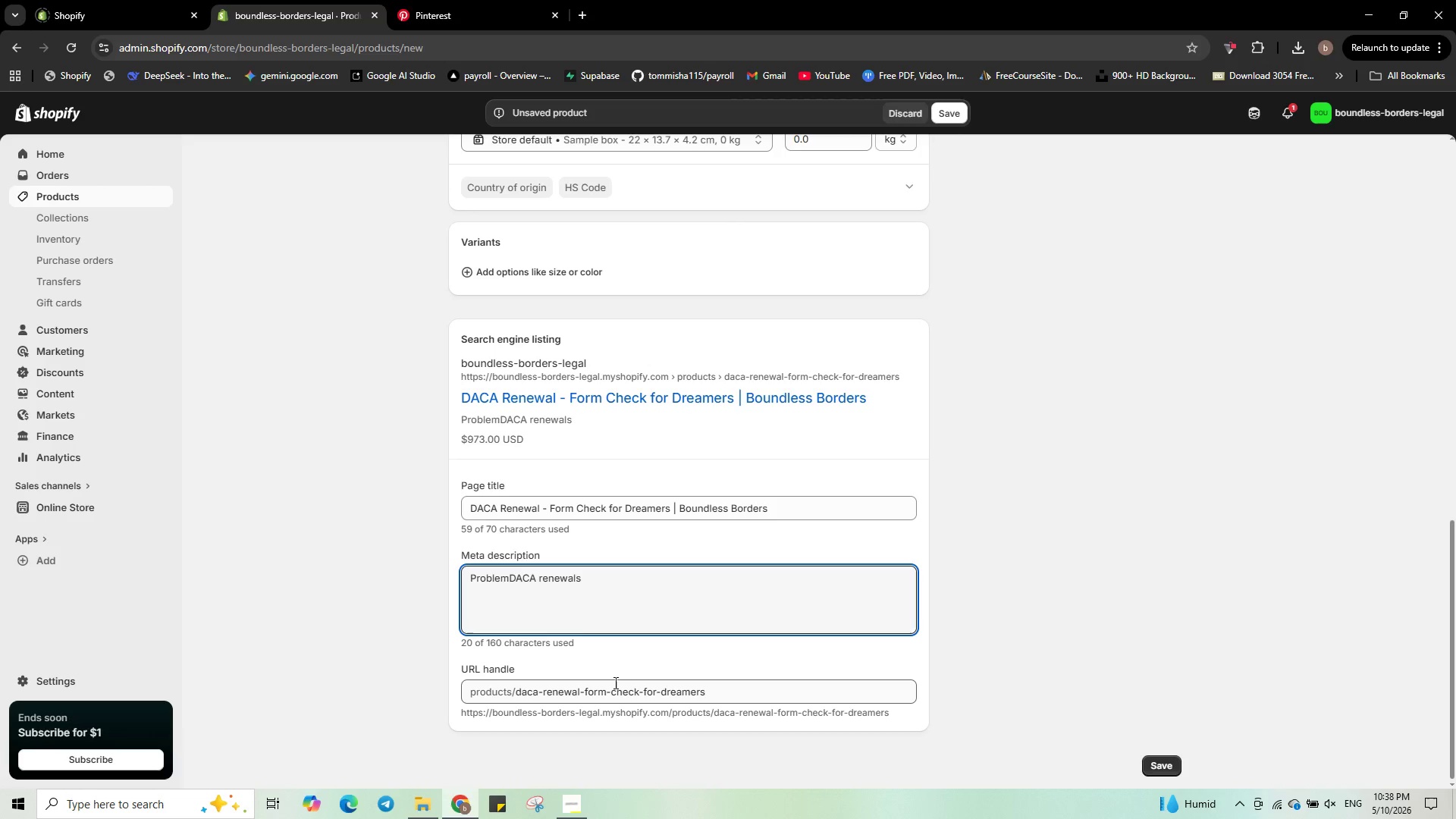 
key(Control+Backspace)
 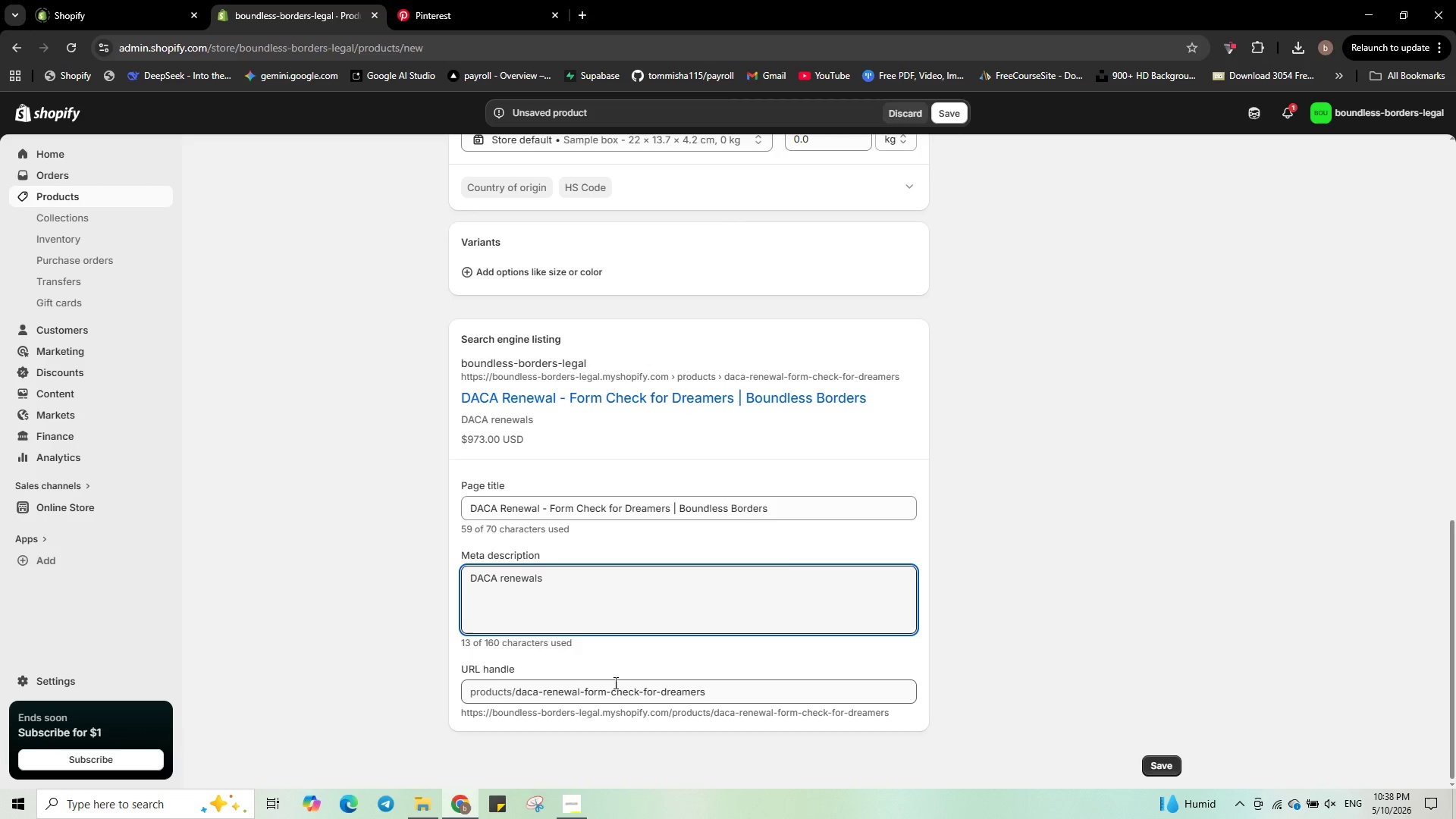 
key(ArrowRight)
 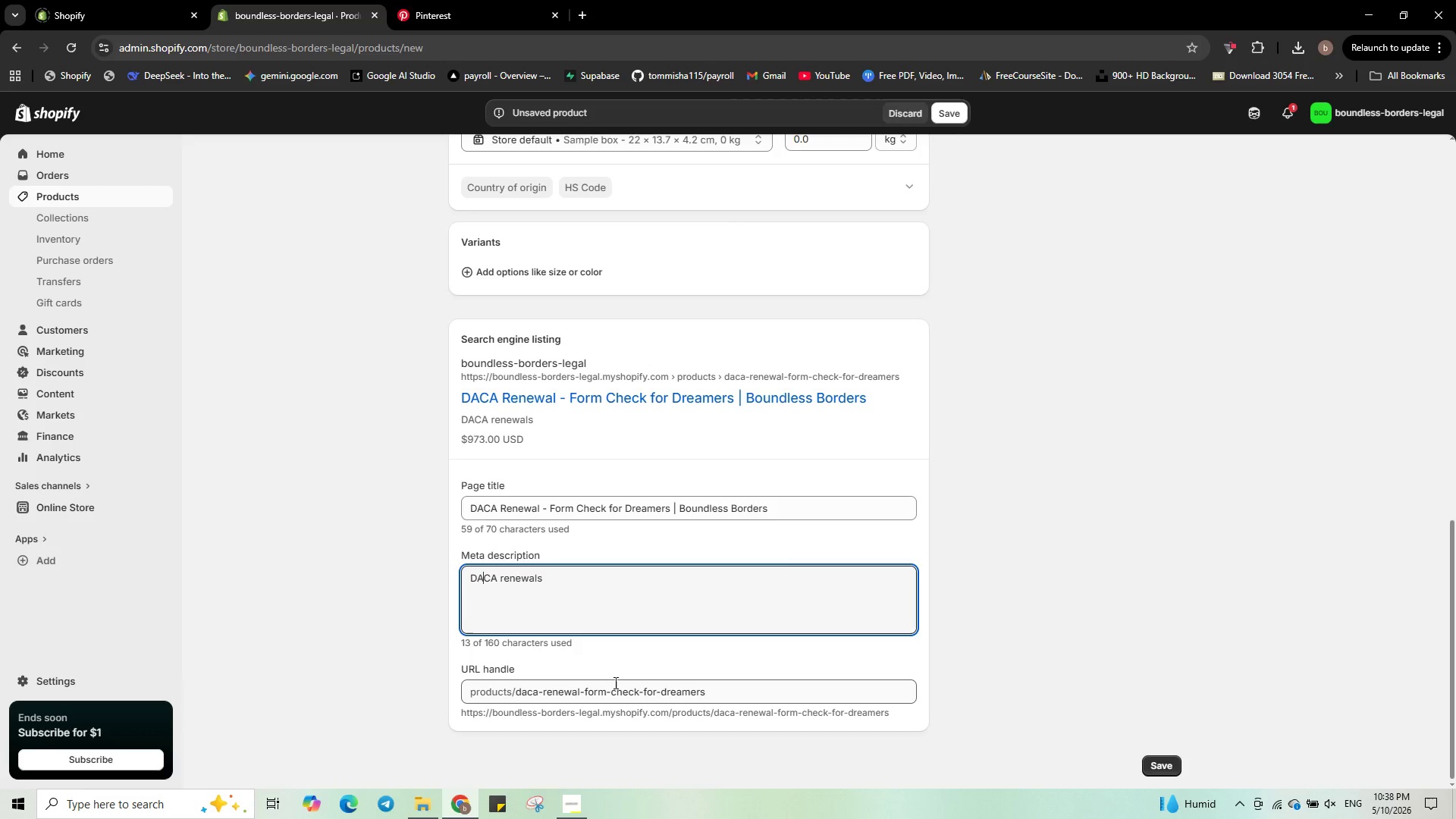 
key(ArrowRight)
 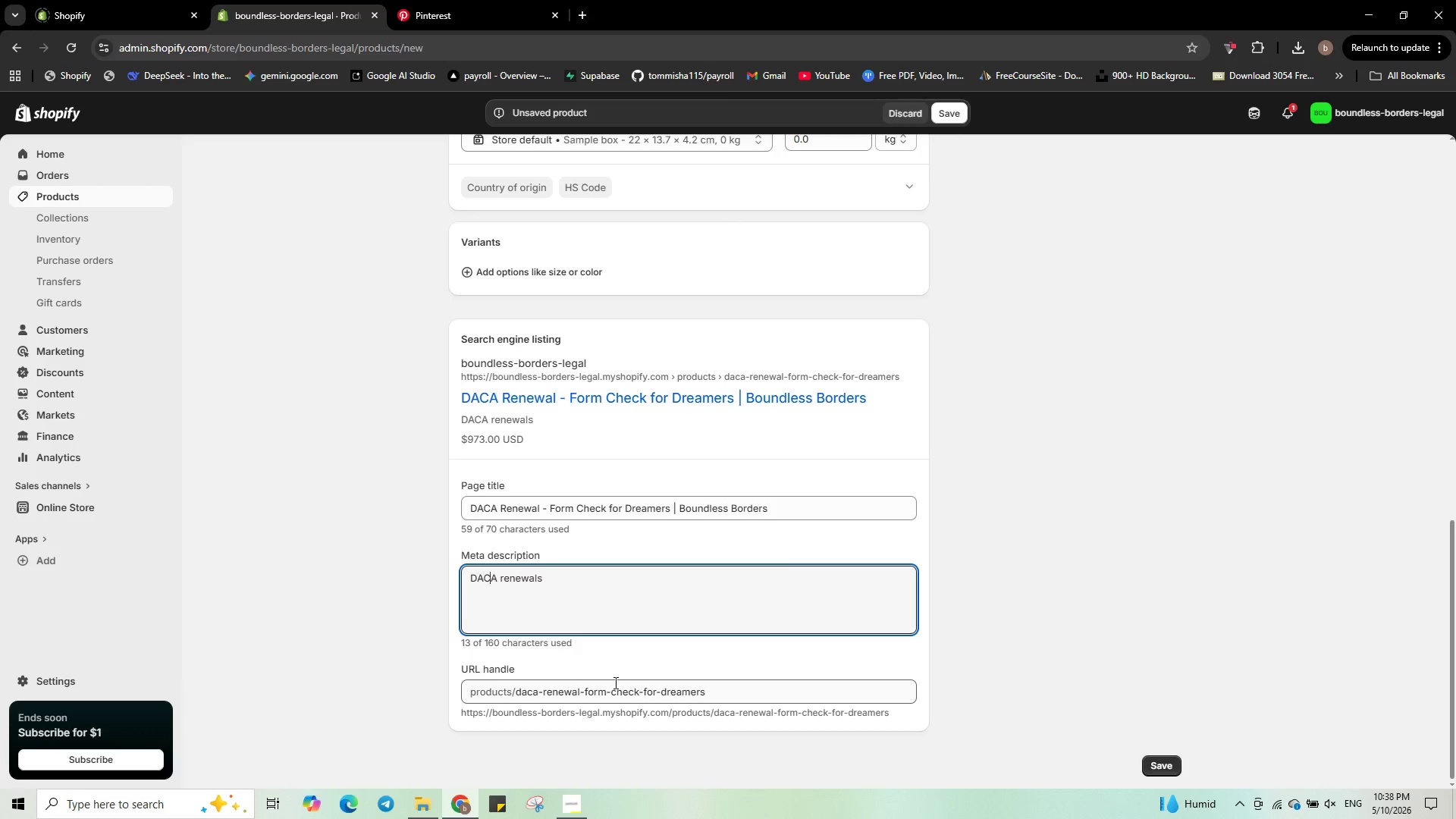 
key(ArrowRight)
 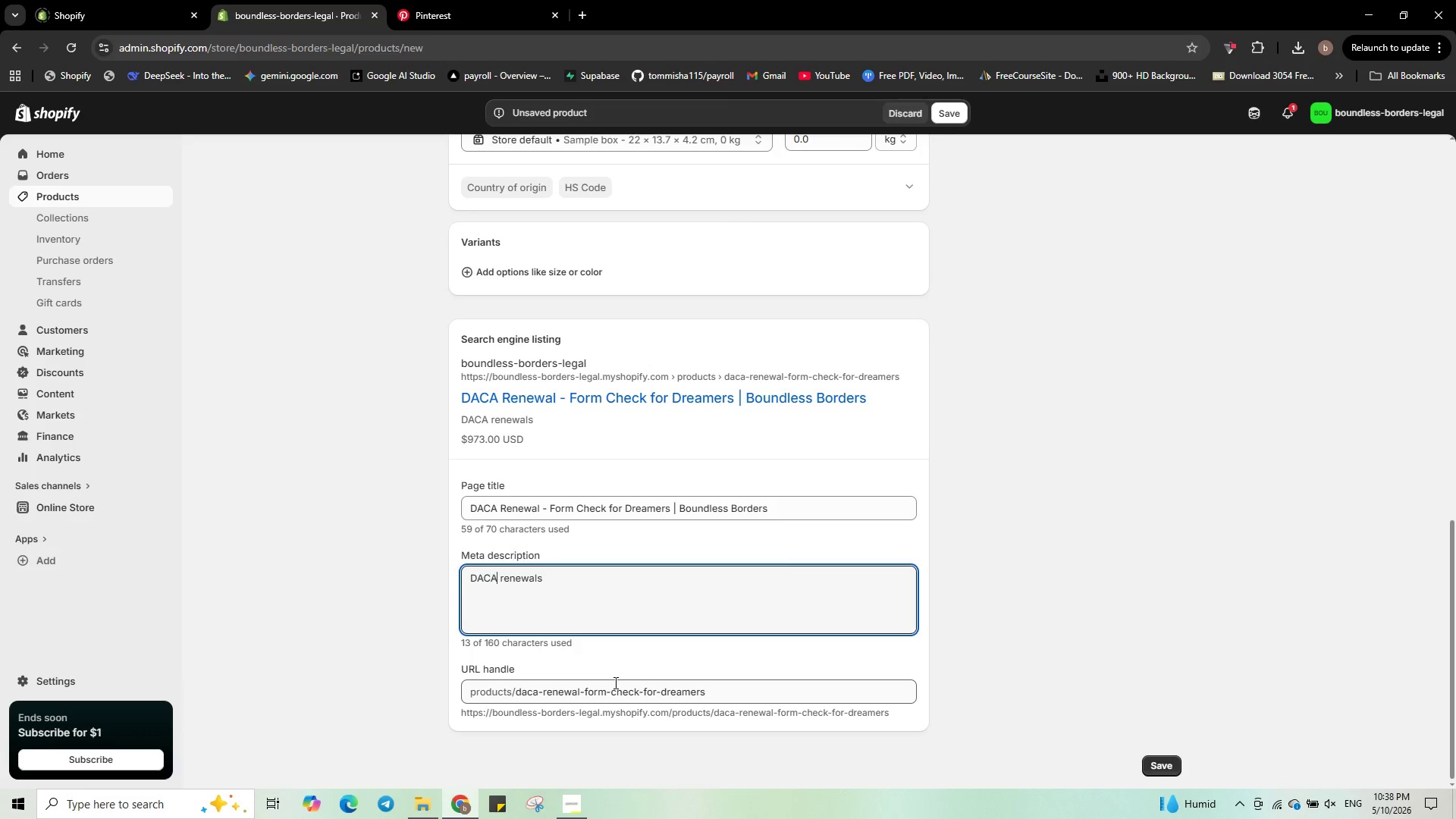 
key(ArrowRight)
 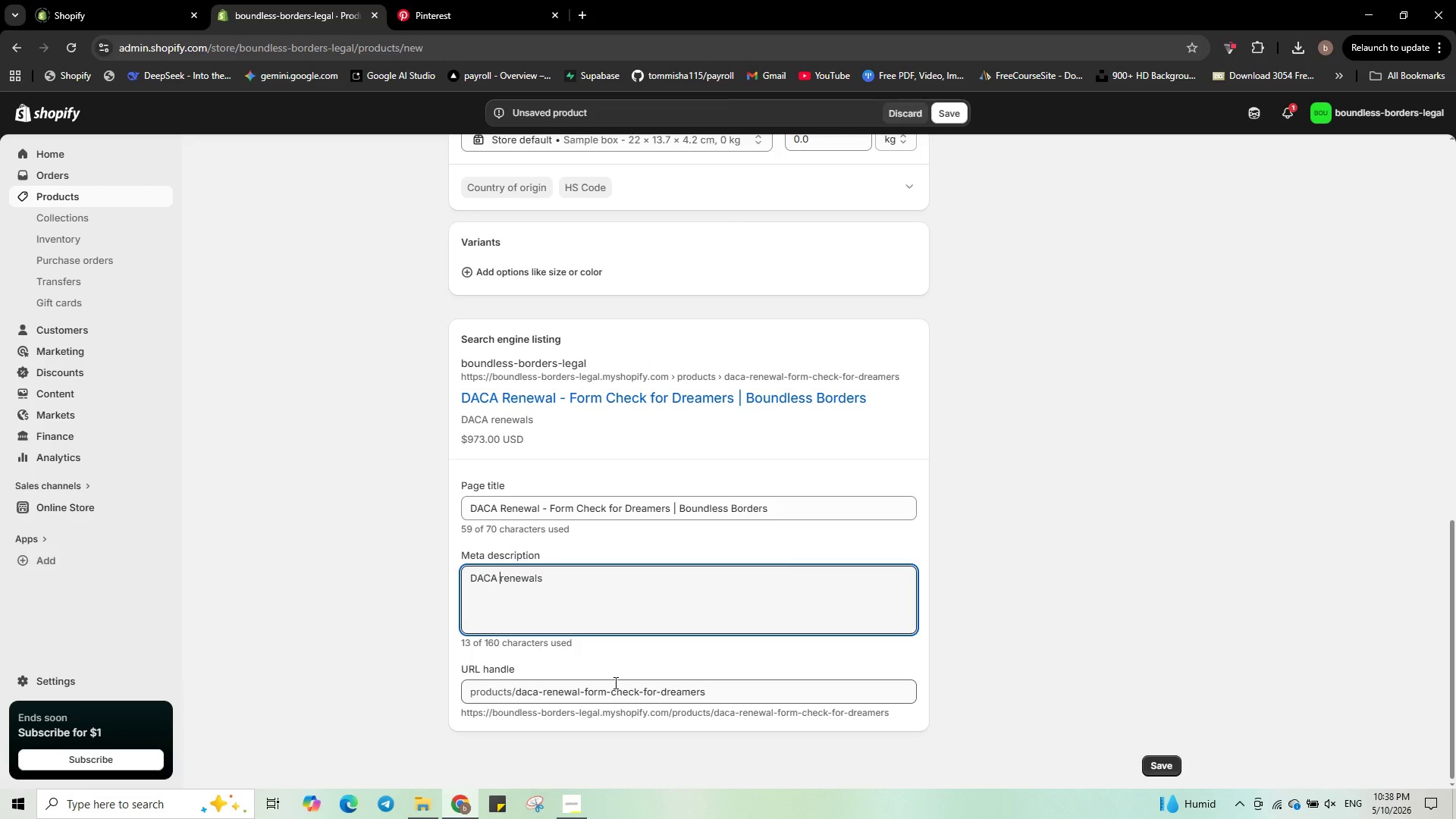 
key(ArrowRight)
 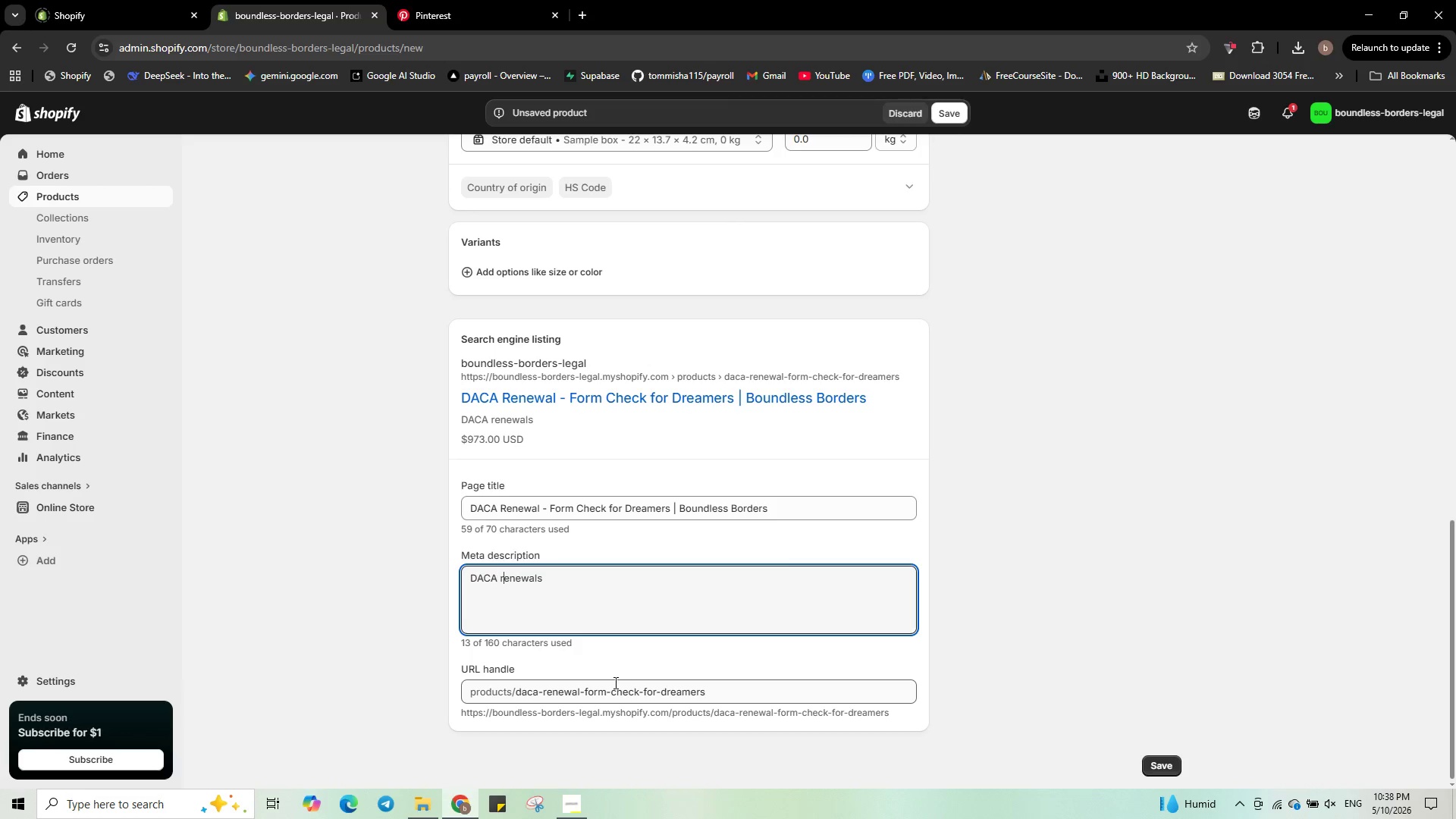 
key(ArrowRight)
 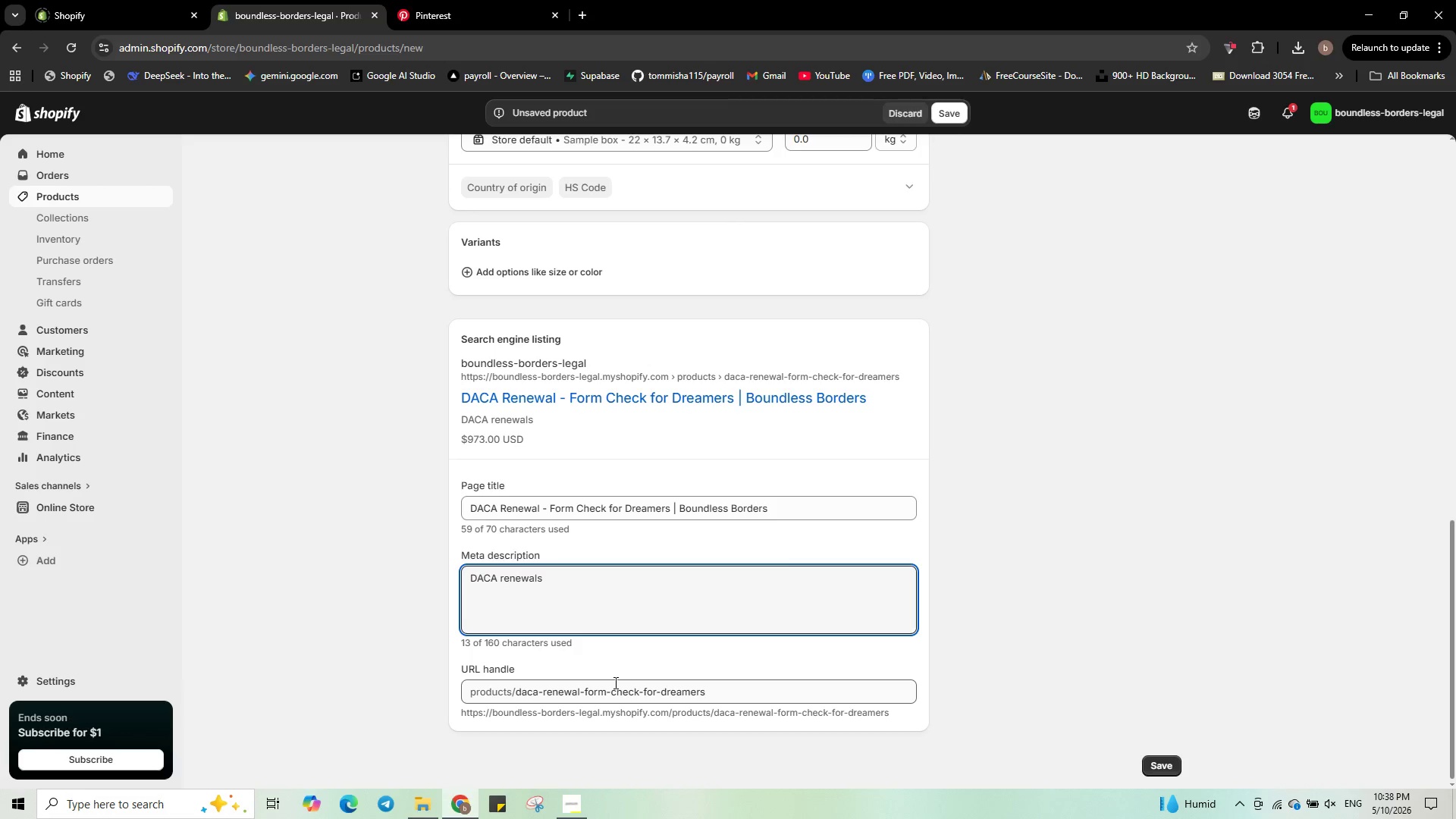 
key(Control+ArrowRight)
 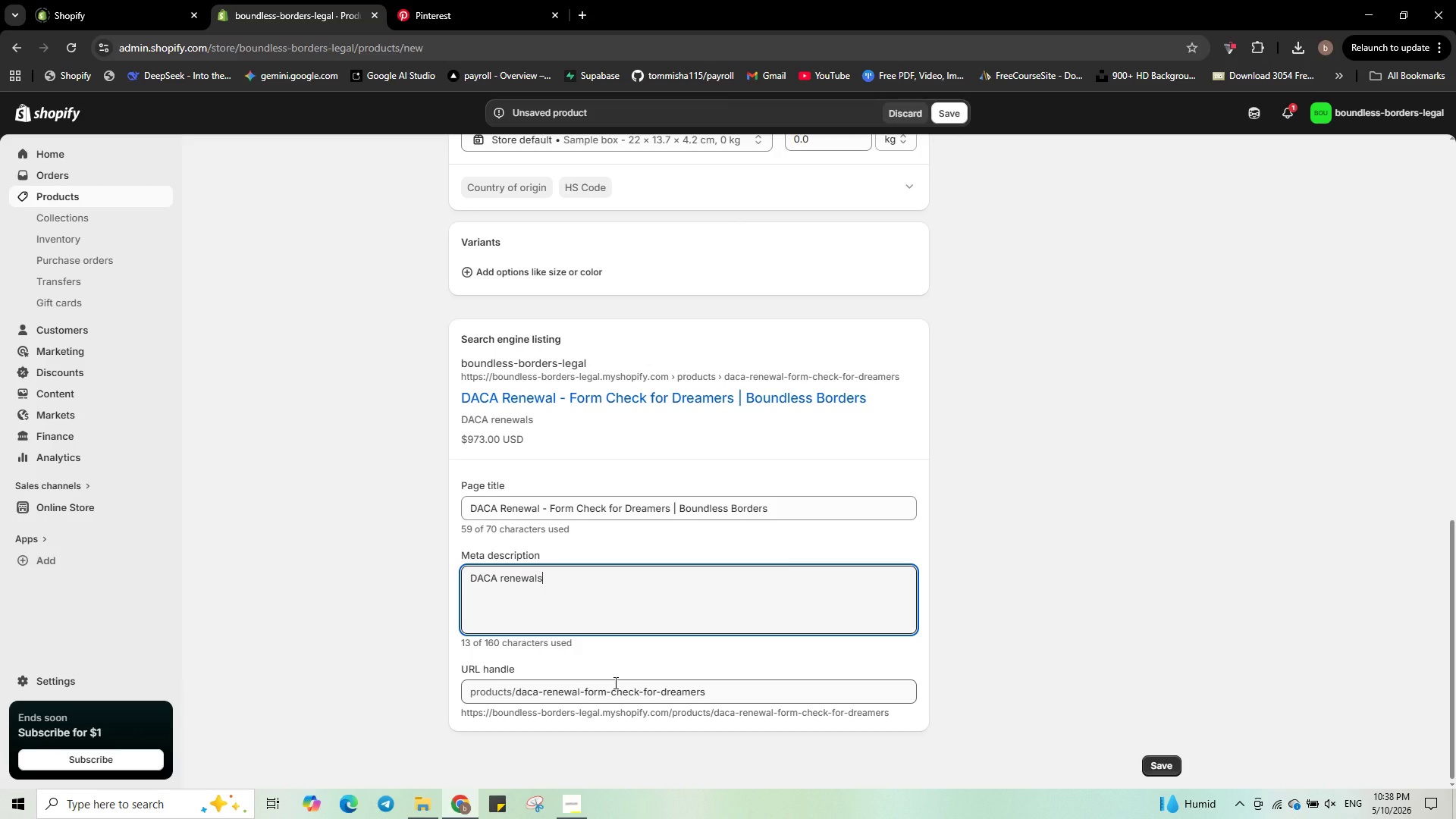 
key(Control+ArrowRight)
 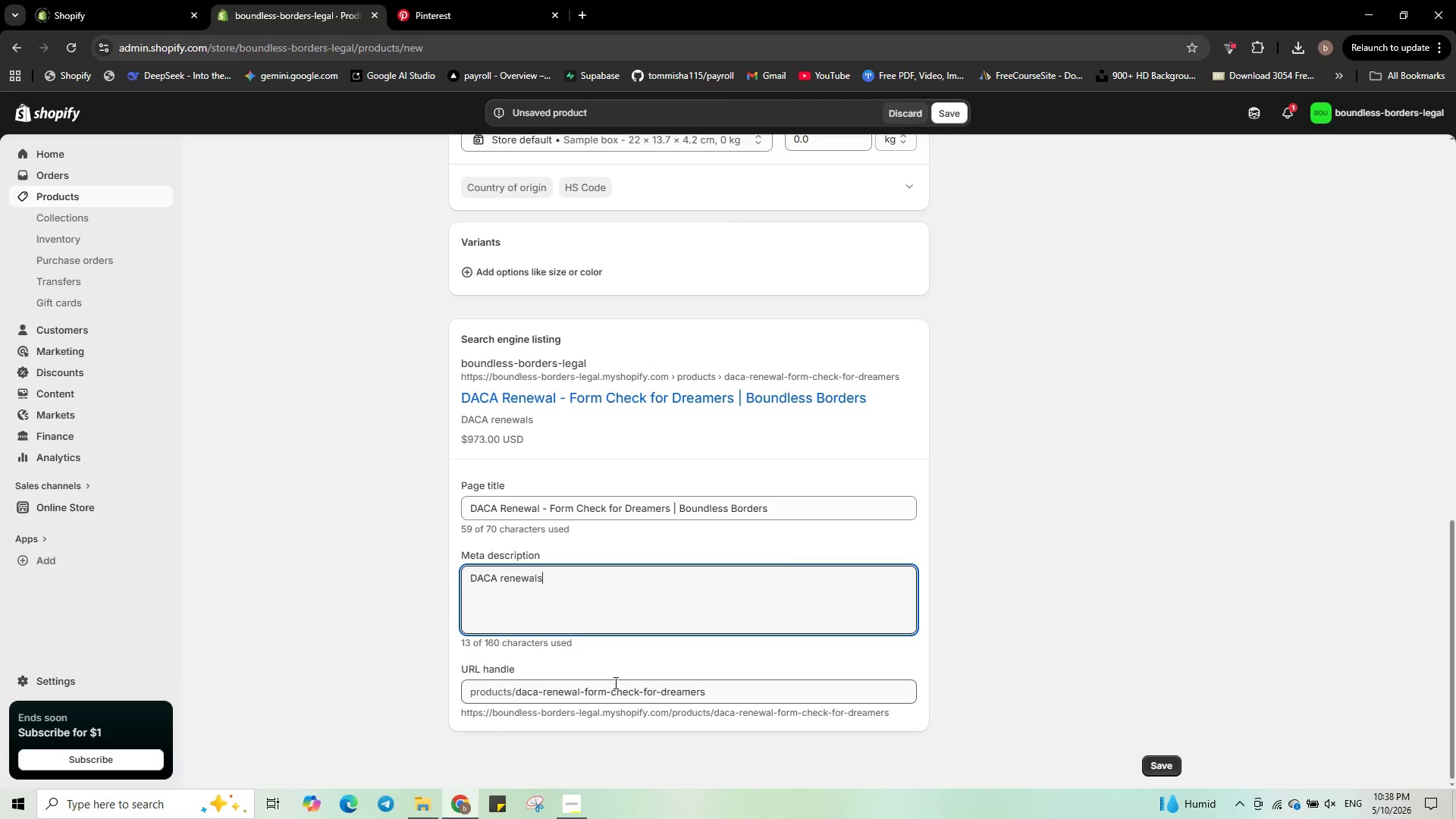 
key(Space)
 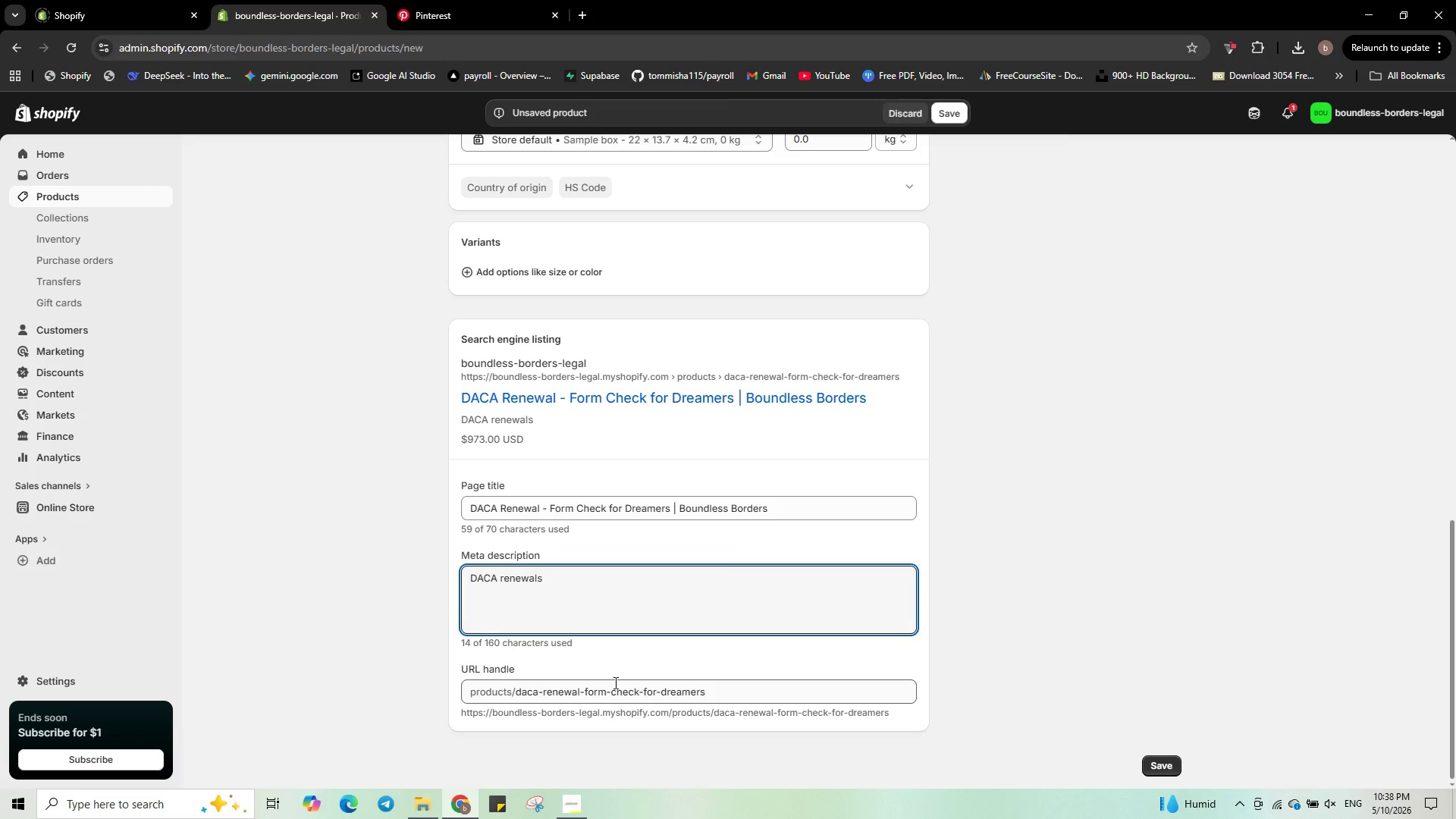 
type(form review )
 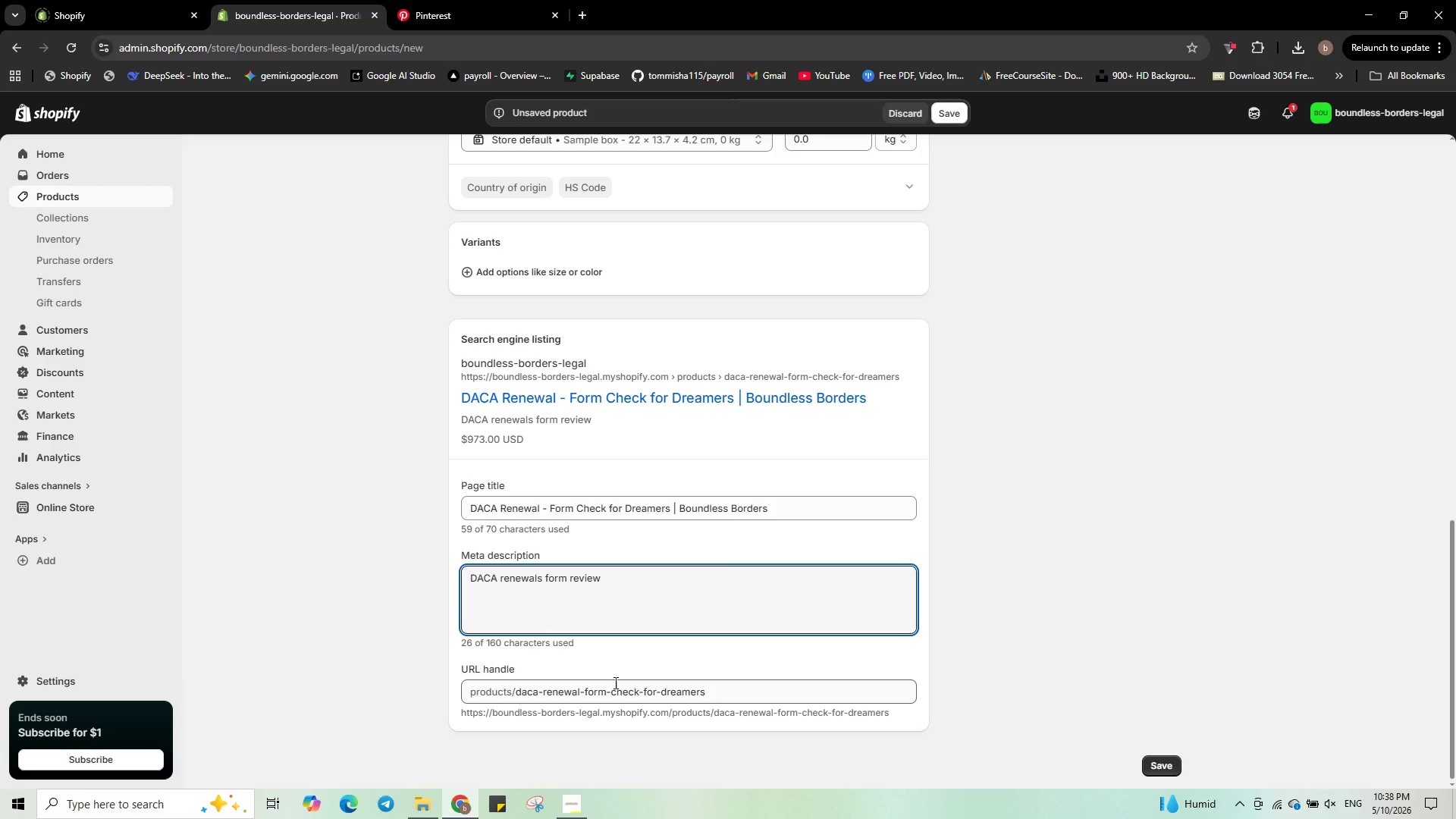 
wait(5.17)
 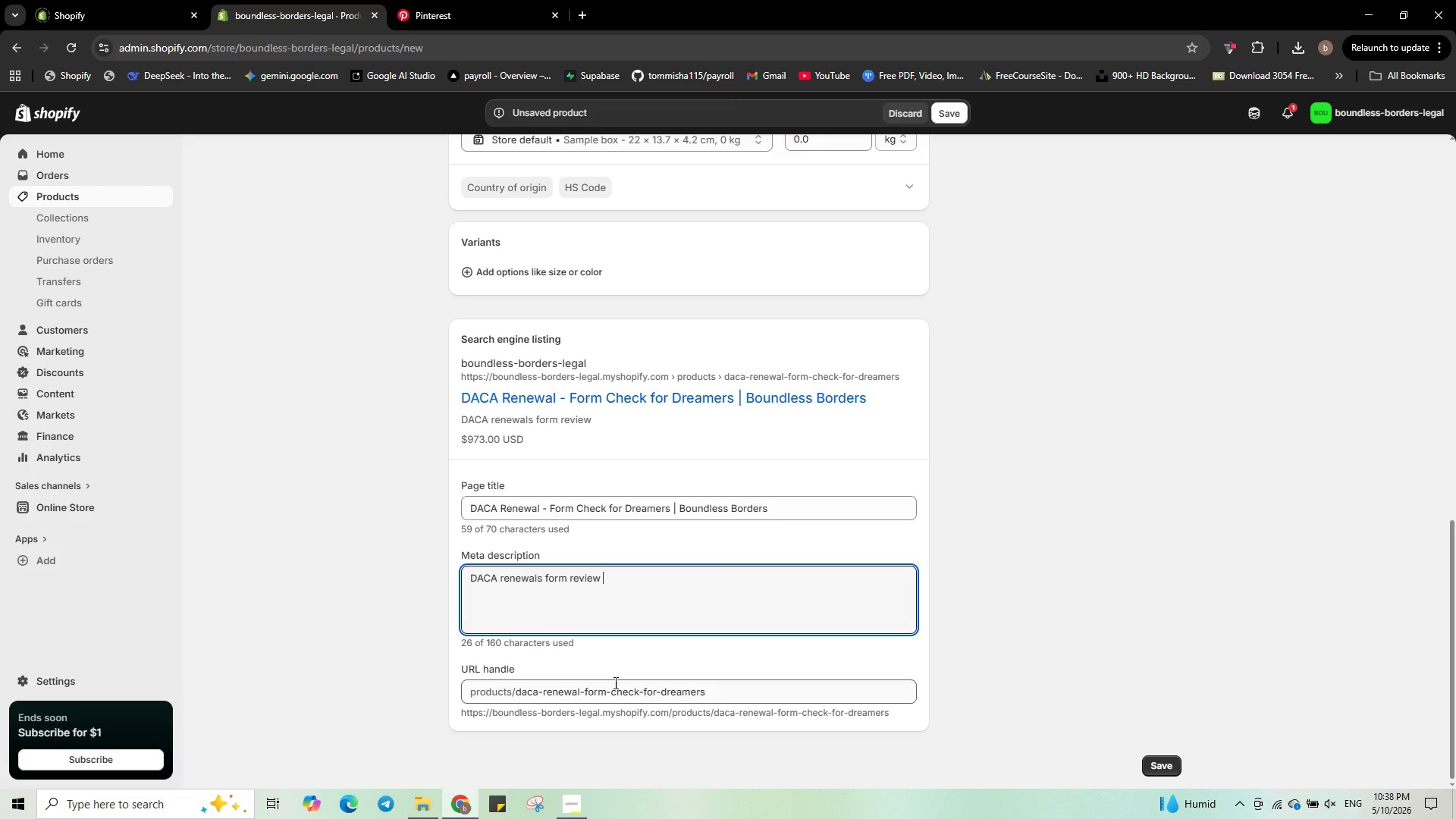 
key(Shift+I)
 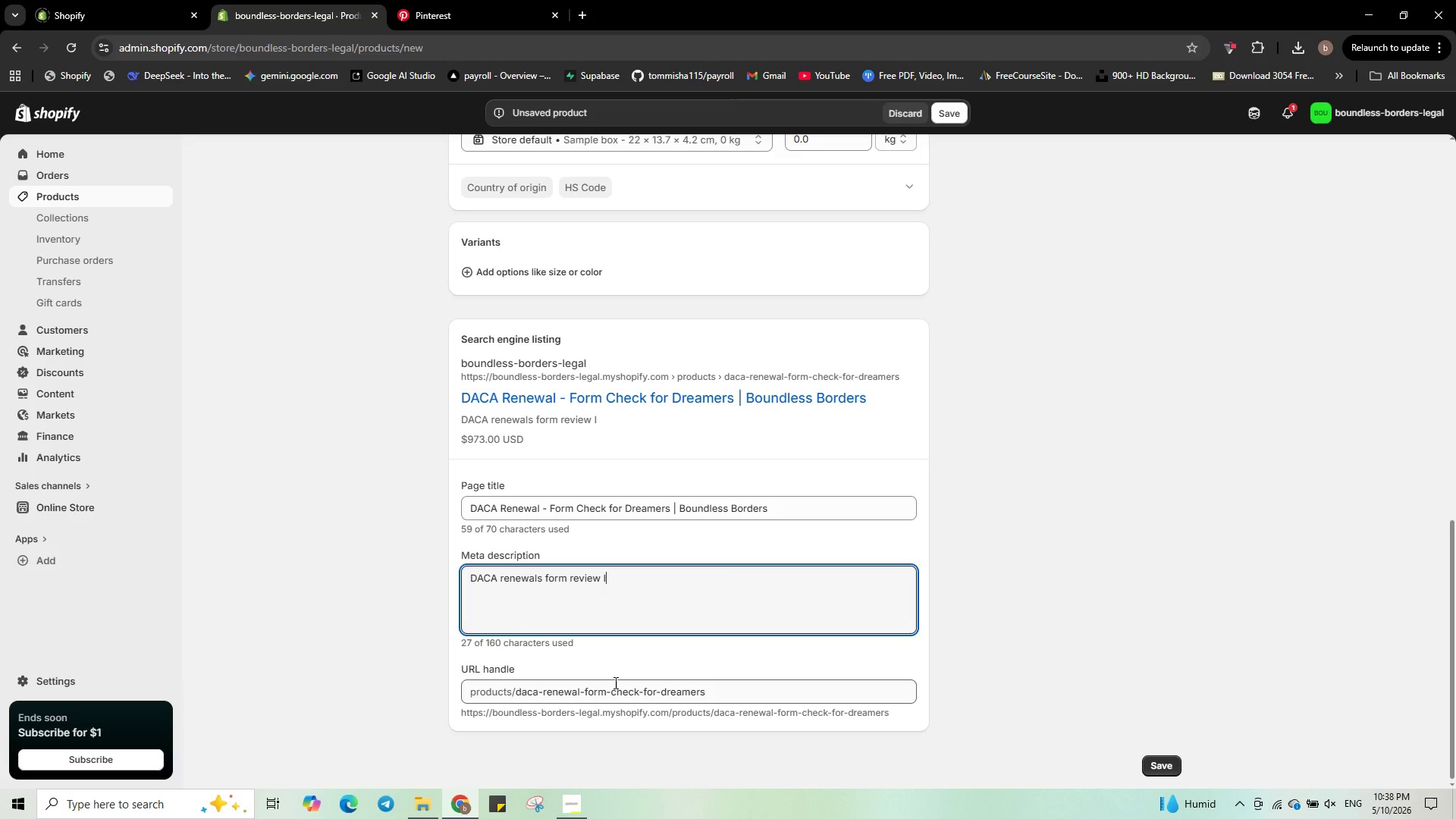 
key(Minus)
 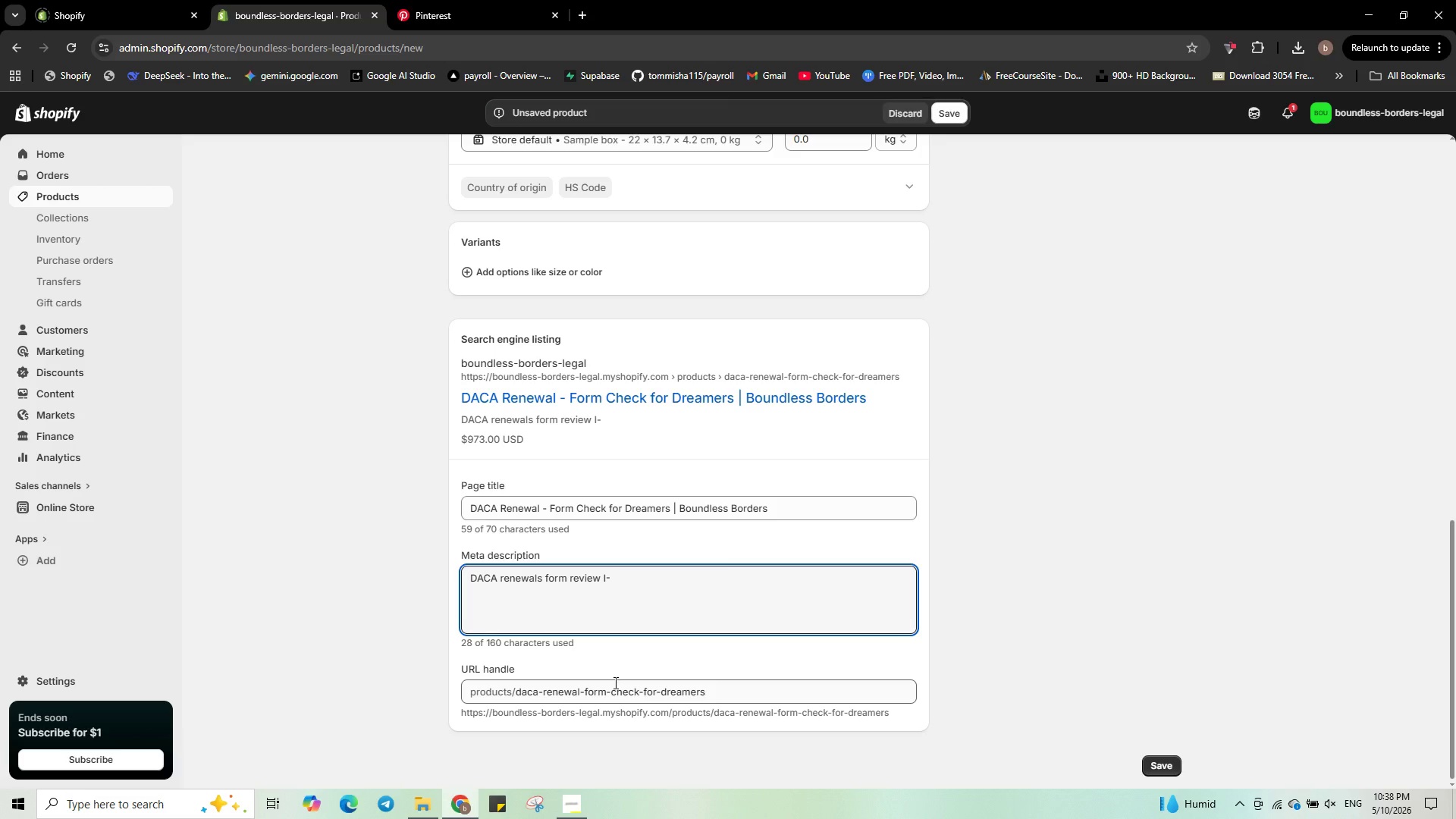 
key(Numpad8)
 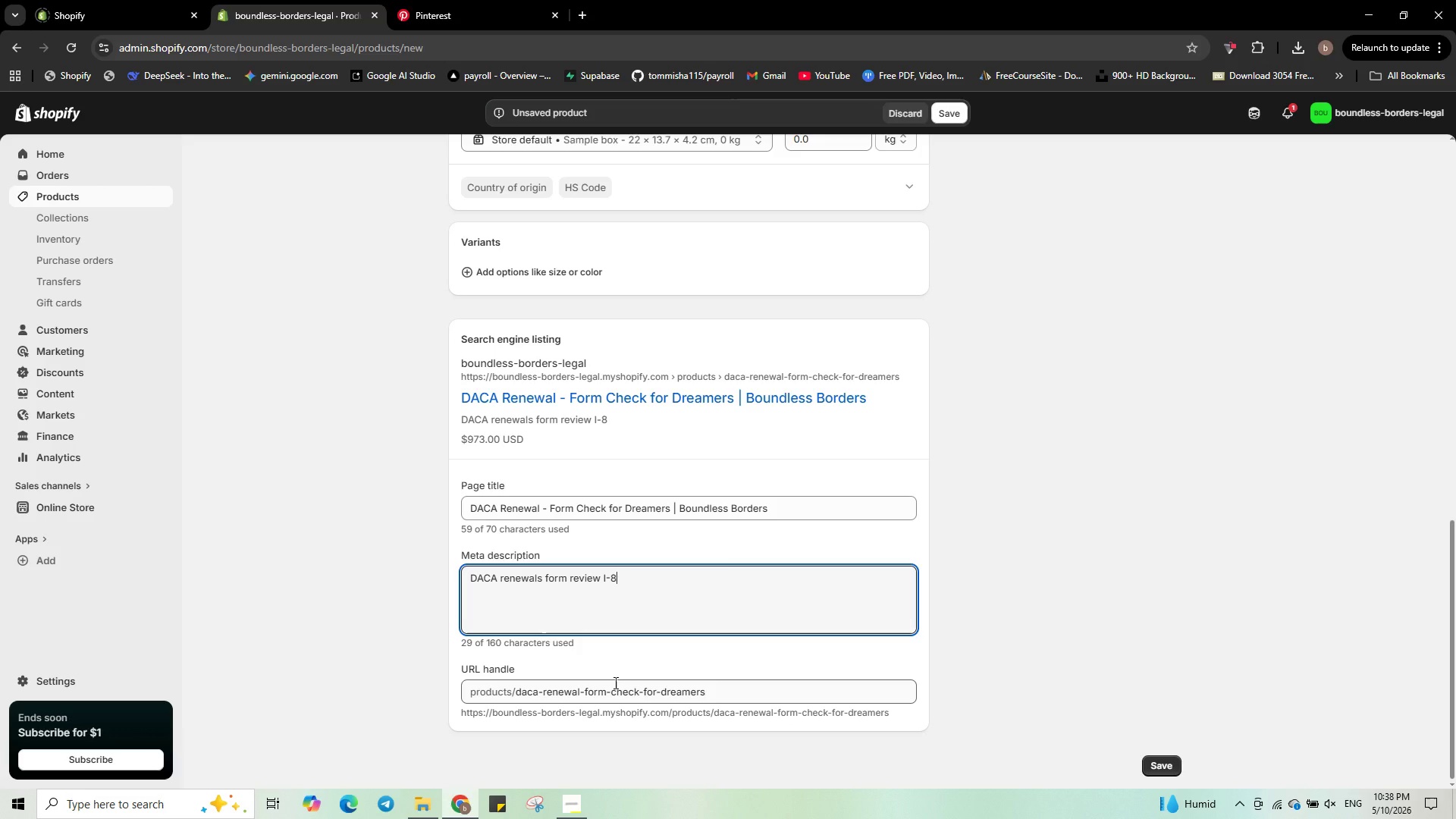 
key(Numpad2)
 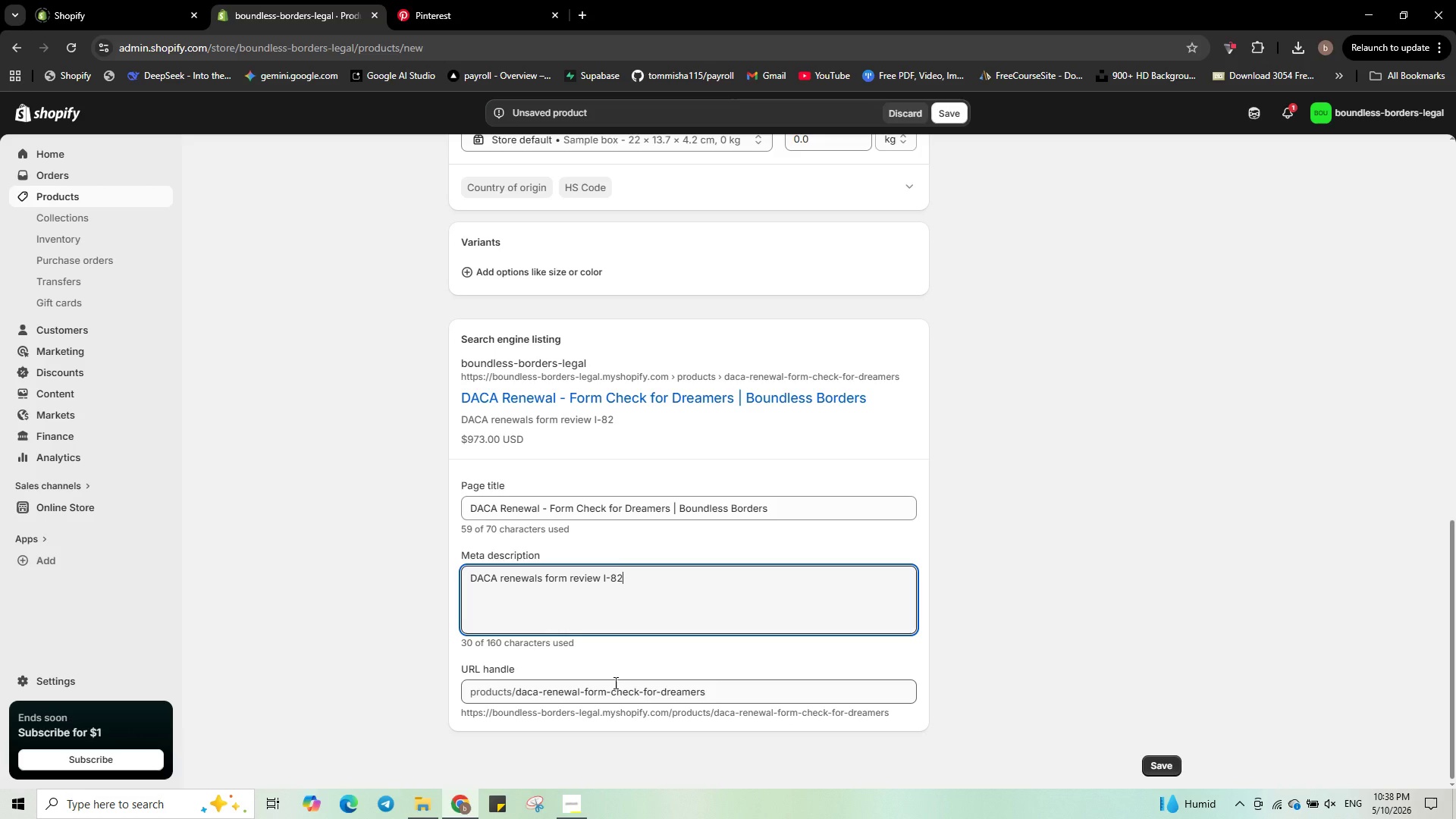 
key(Numpad1)
 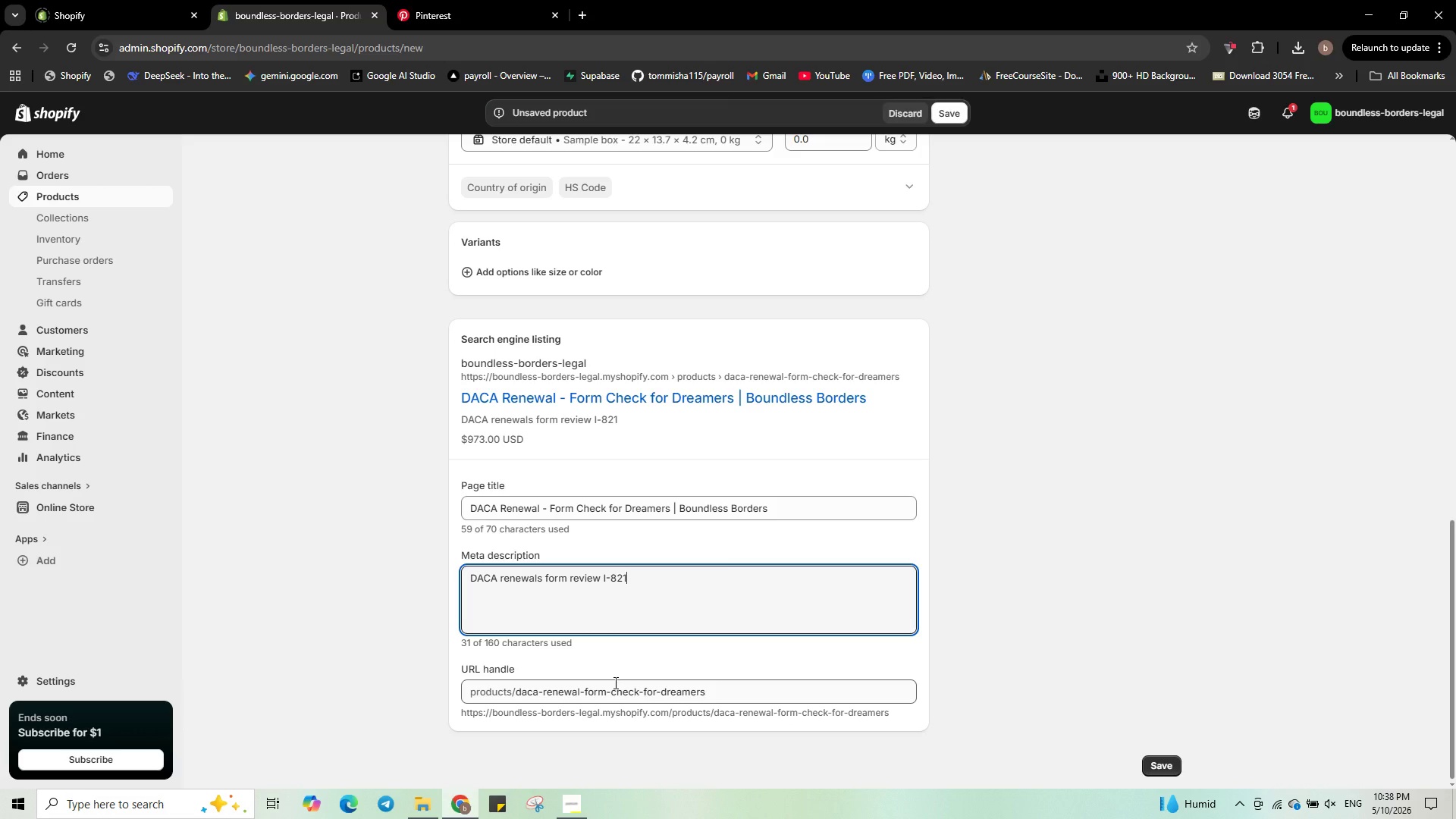 
key(Shift+D)
 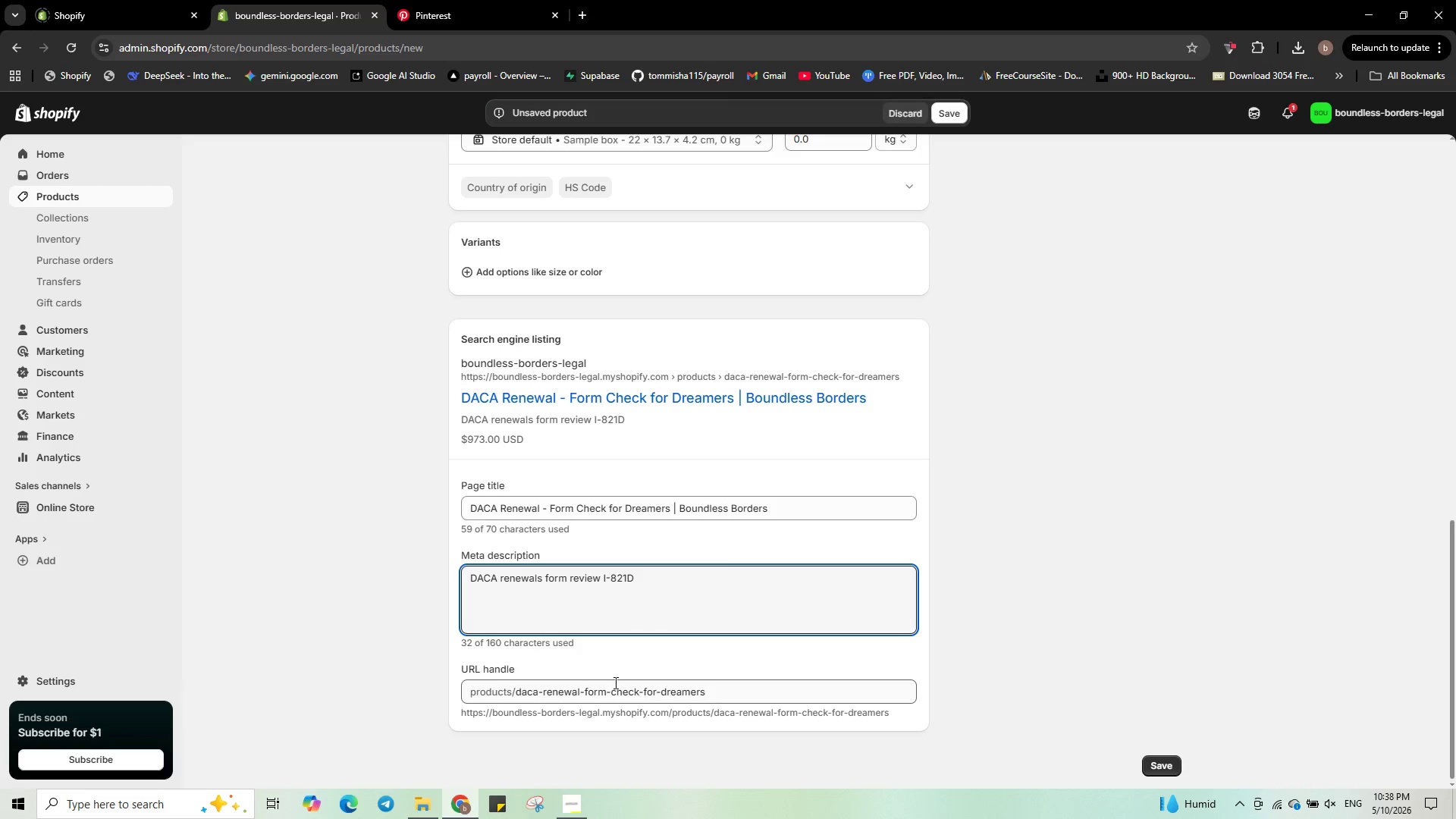 
key(Comma)
 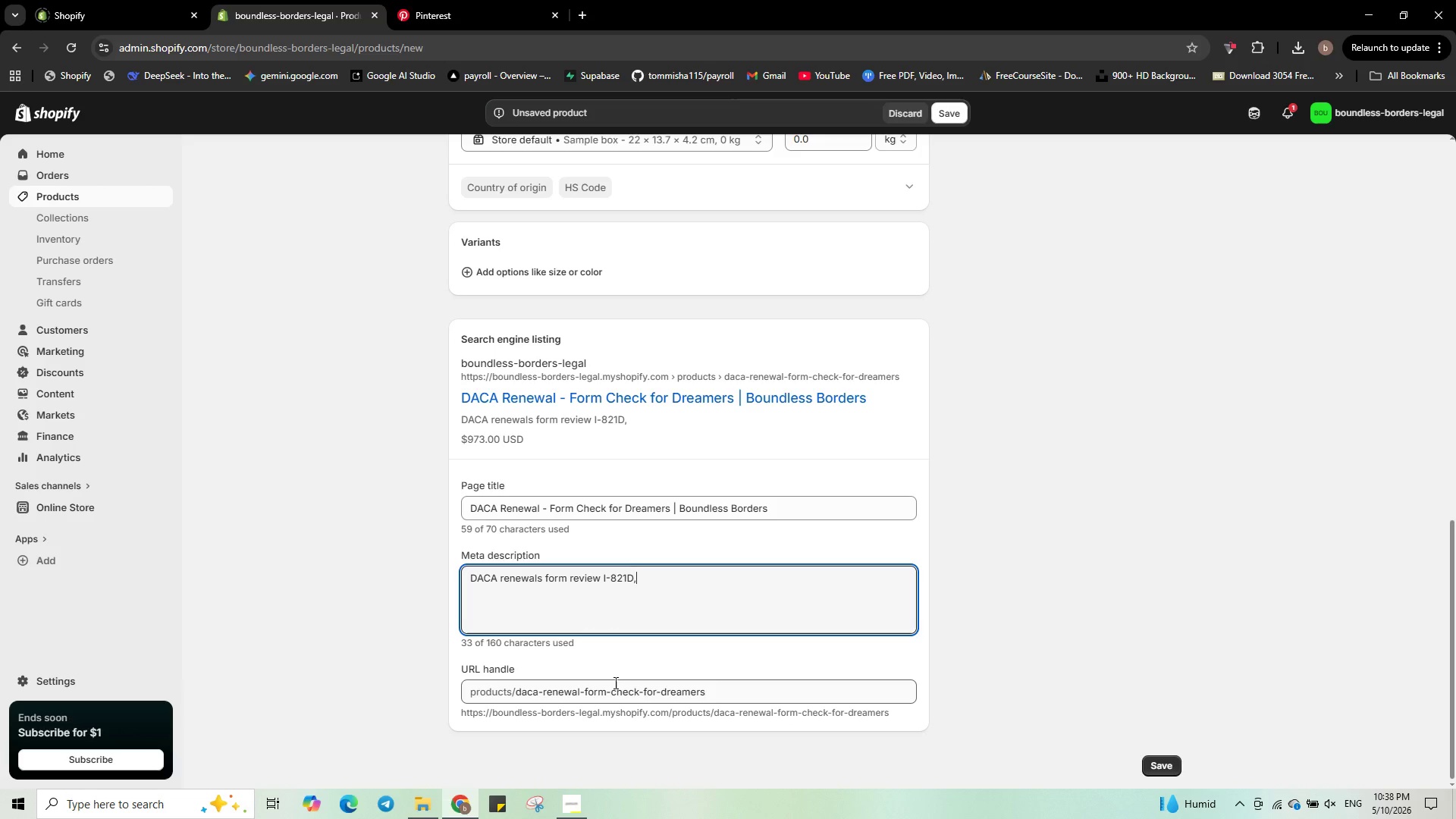 
key(Space)
 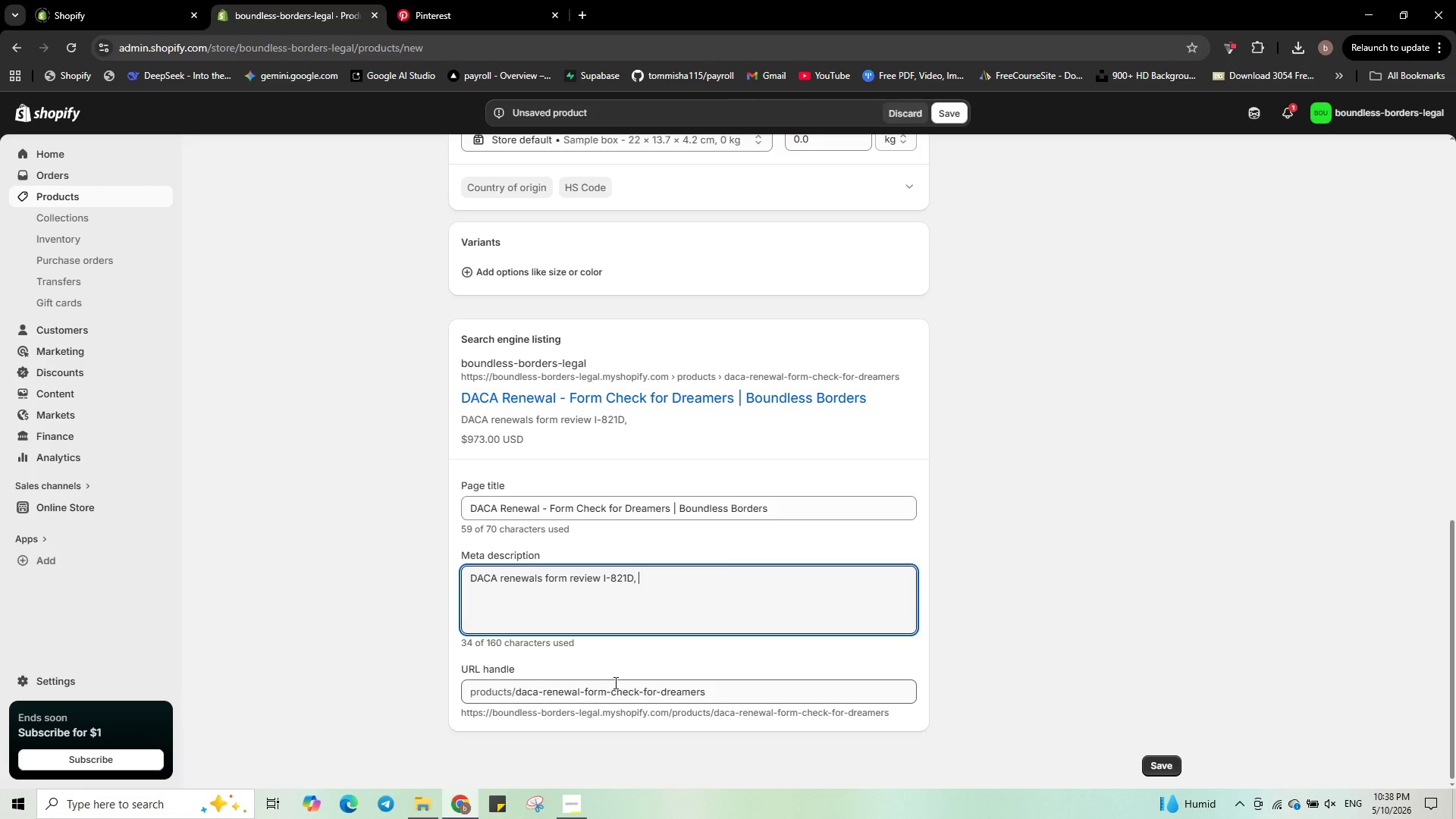 
key(Shift+I)
 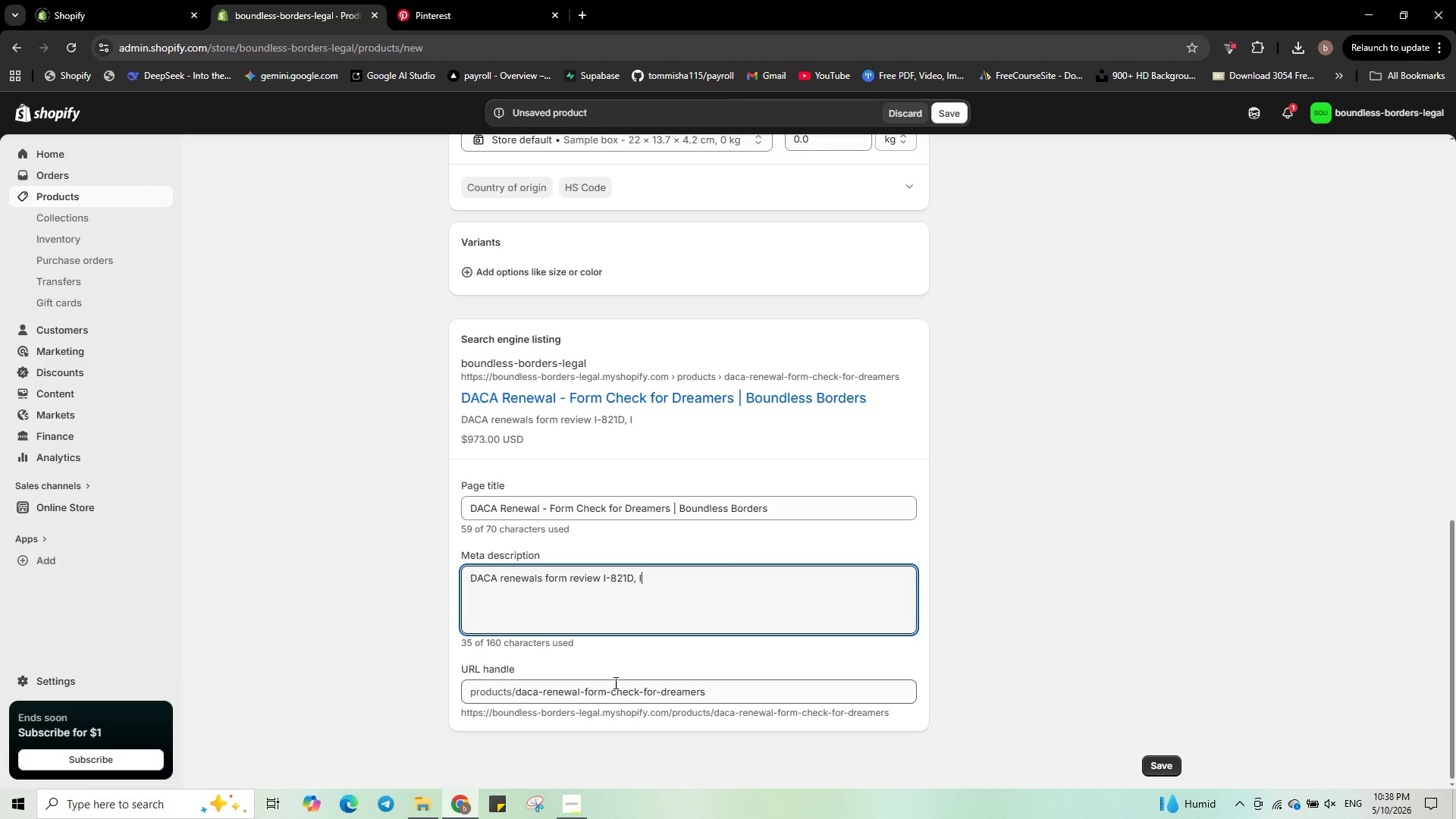 
key(Minus)
 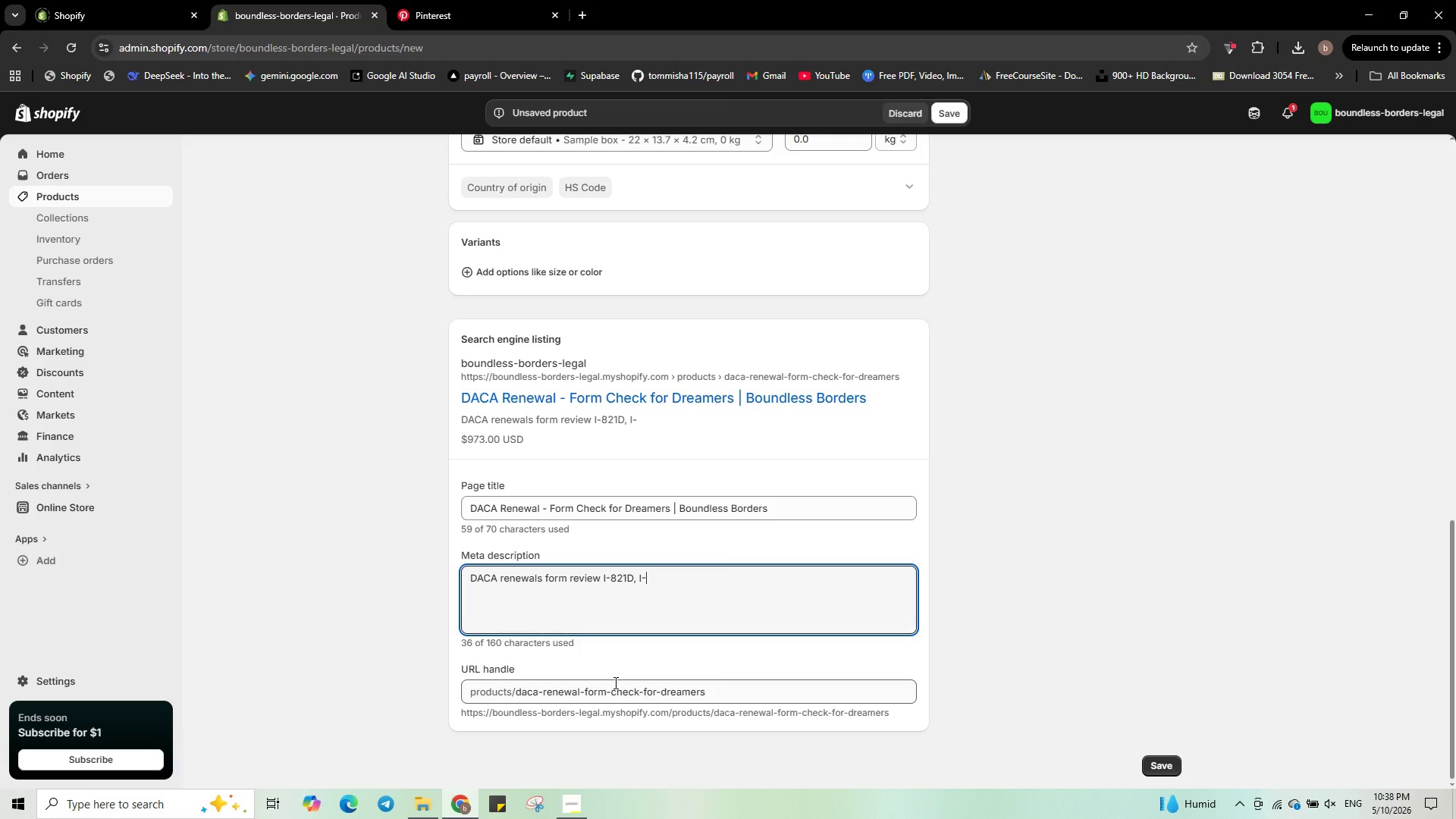 
type(765, ec)
key(Backspace)
type(v)
 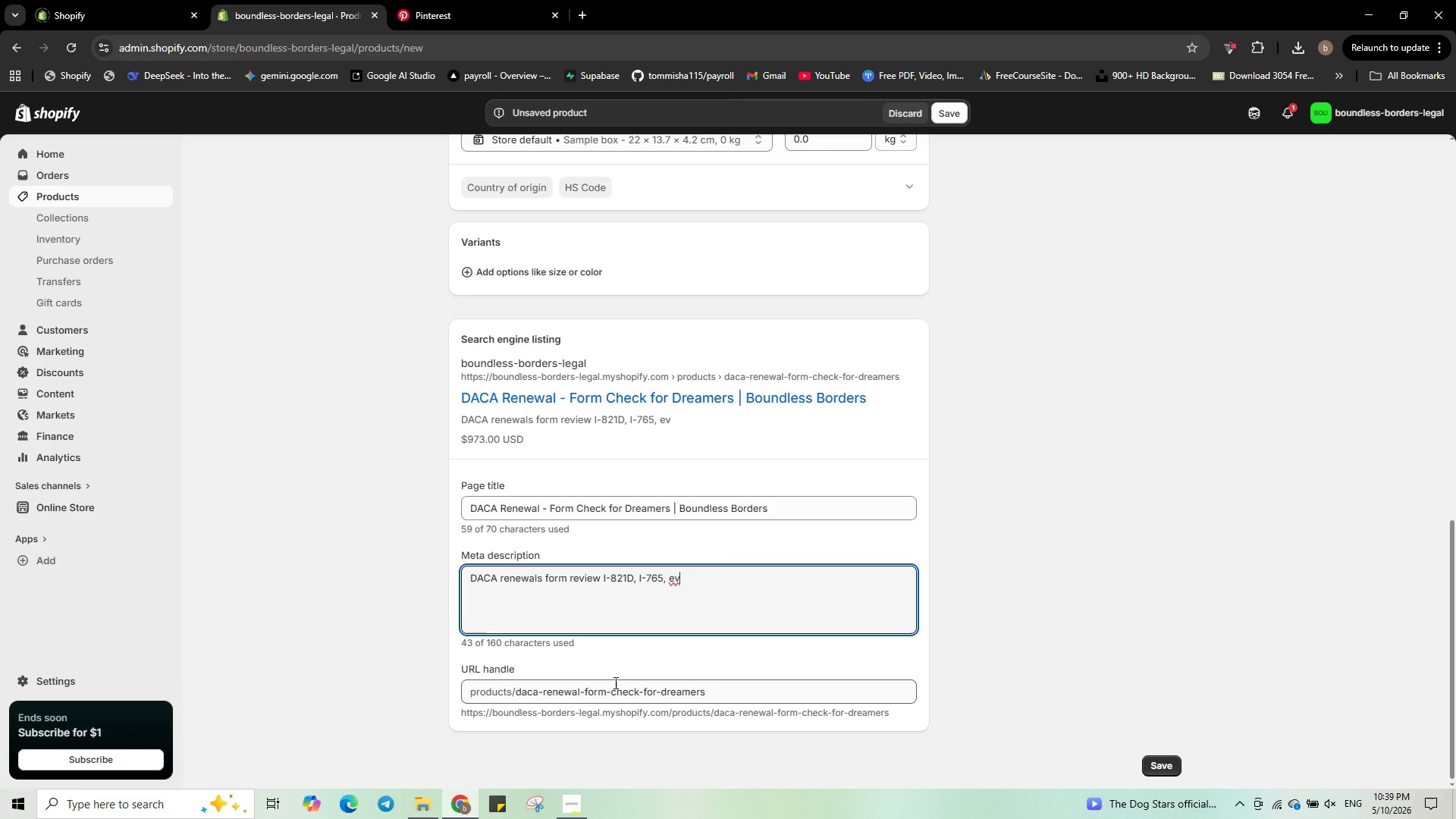 
wait(17.03)
 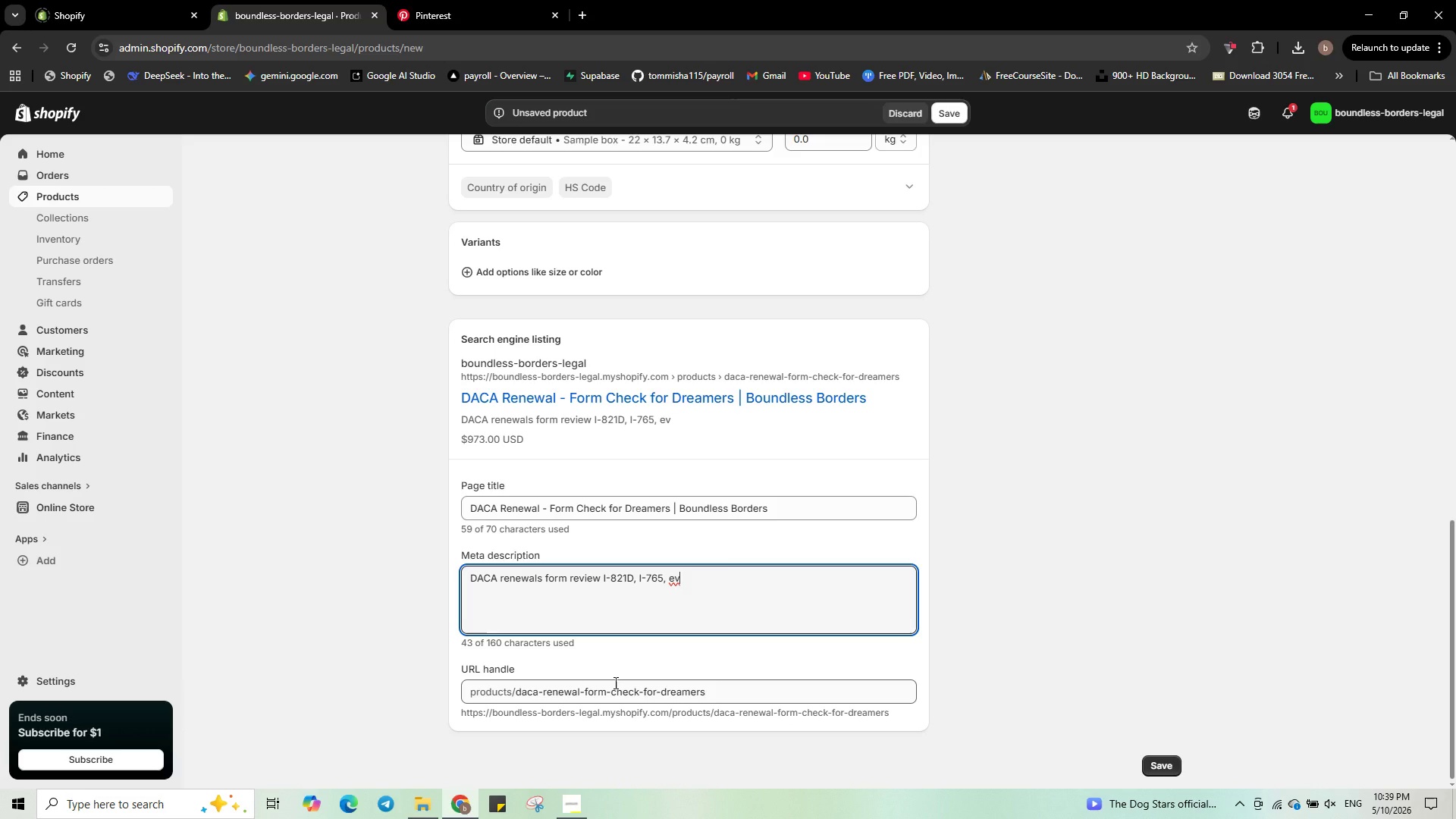 
type(id)
 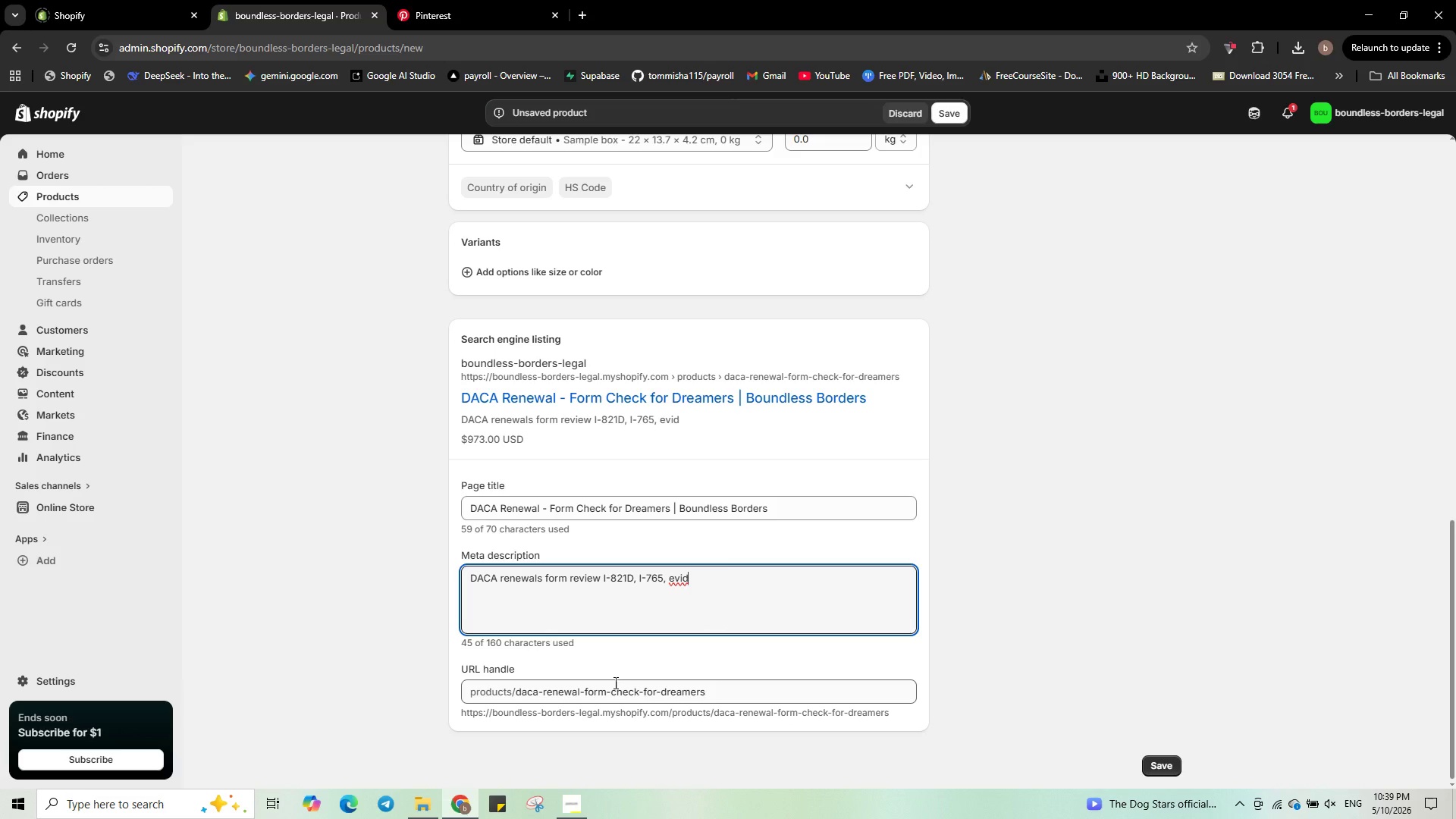 
type(ence check)
key(Backspace)
key(Backspace)
key(Backspace)
type(ecklist )
key(Backspace)
 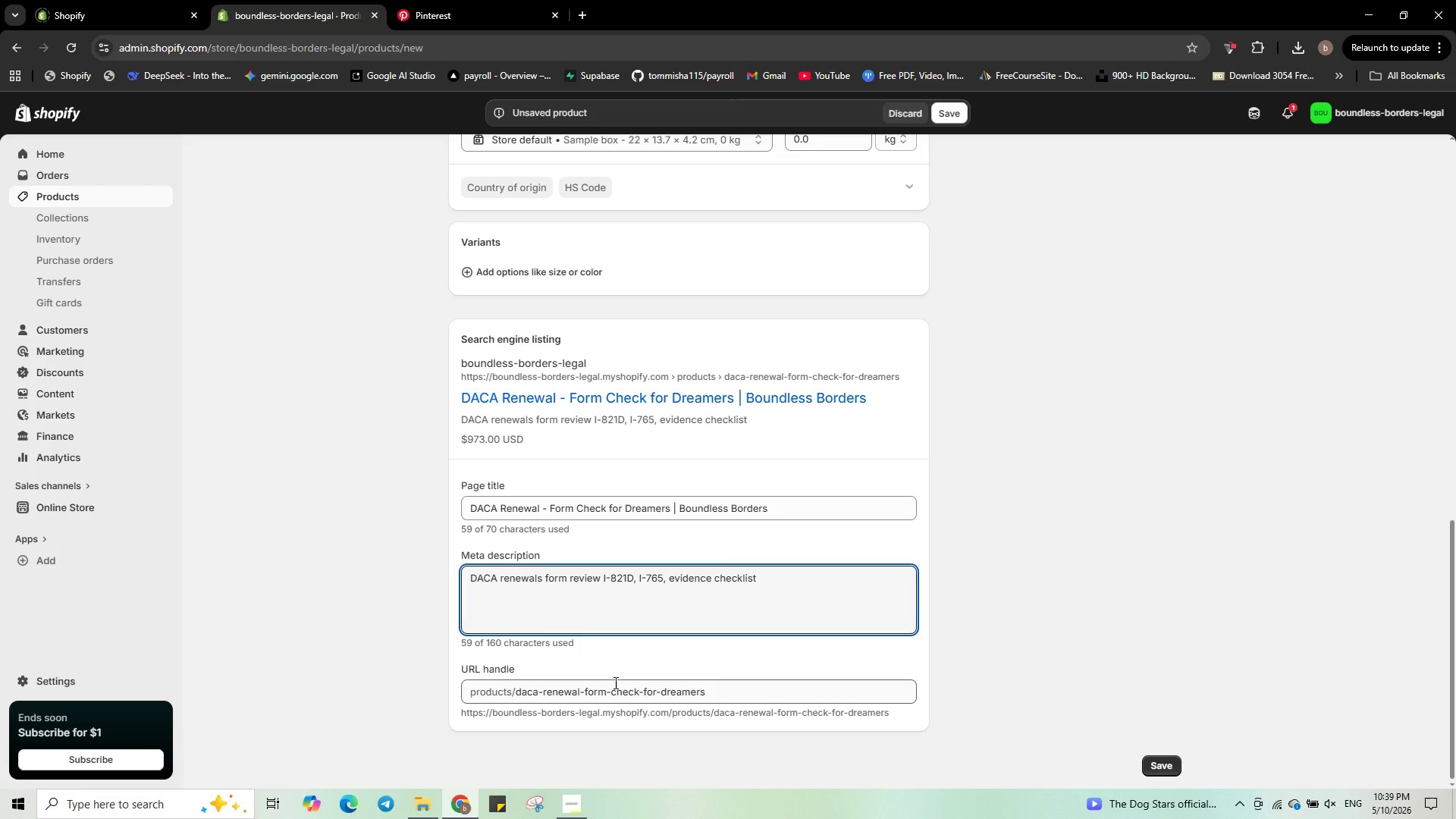 
type(. Keep your status )
 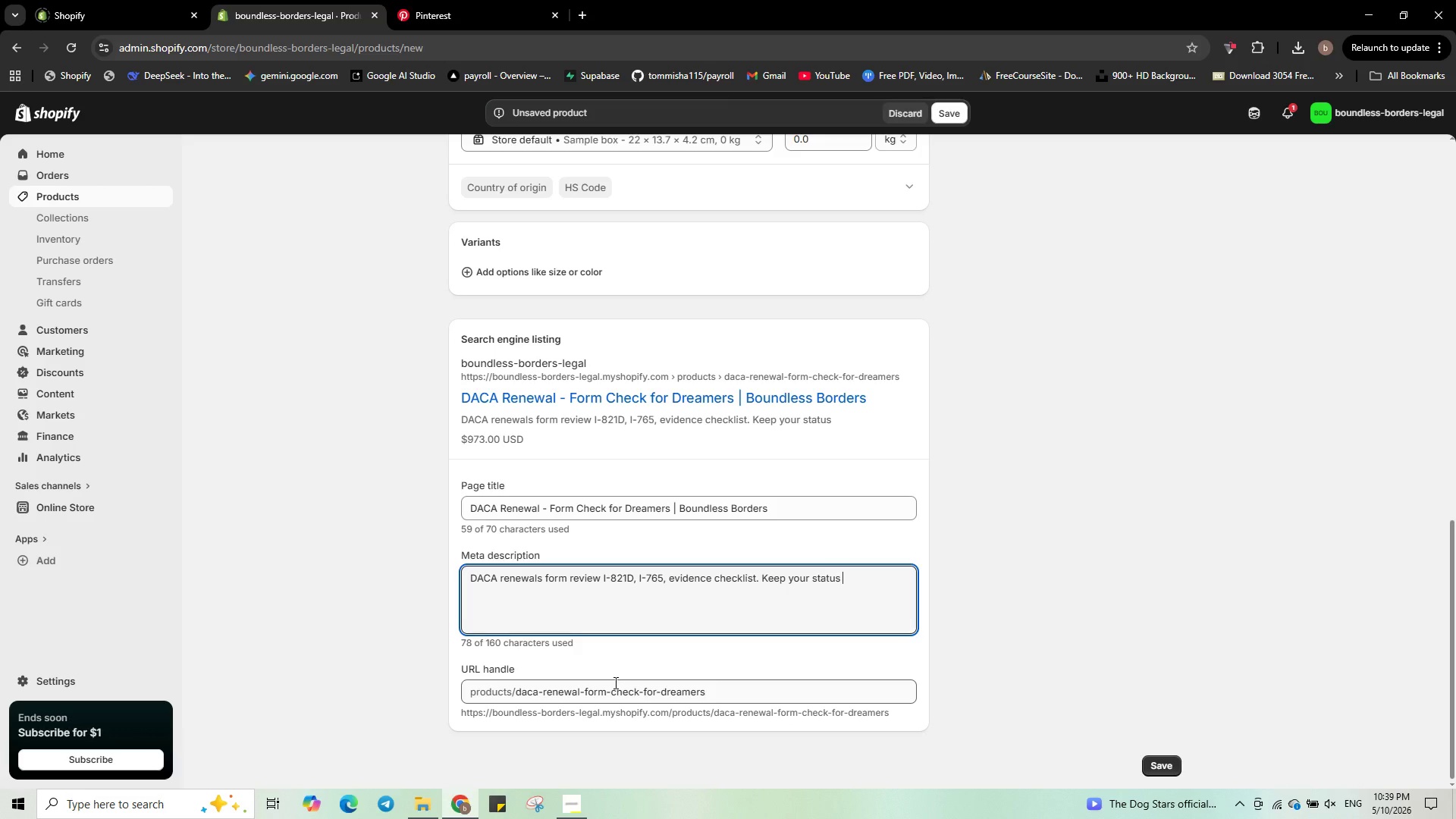 
type(protected)
 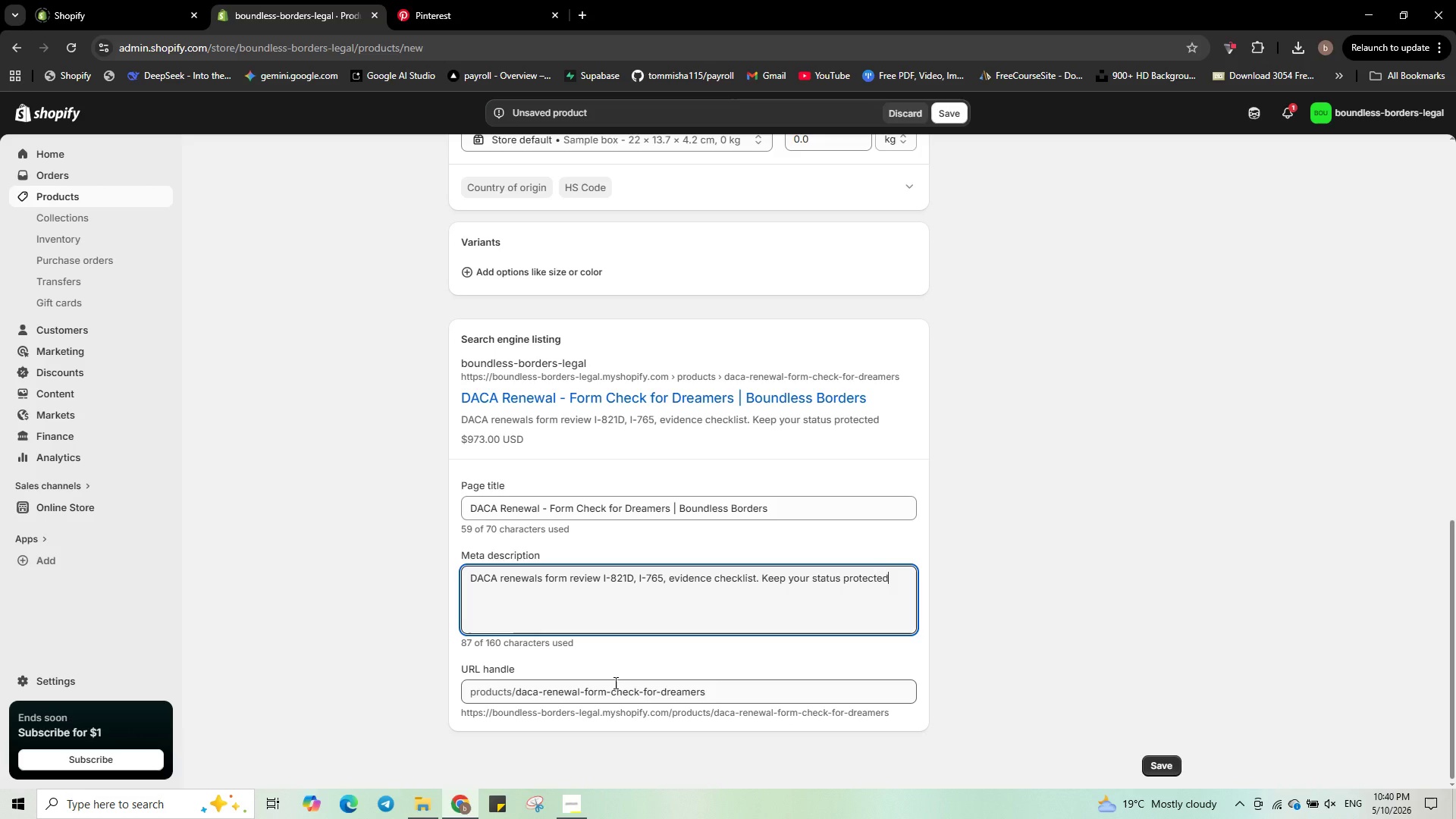 
wait(23.45)
 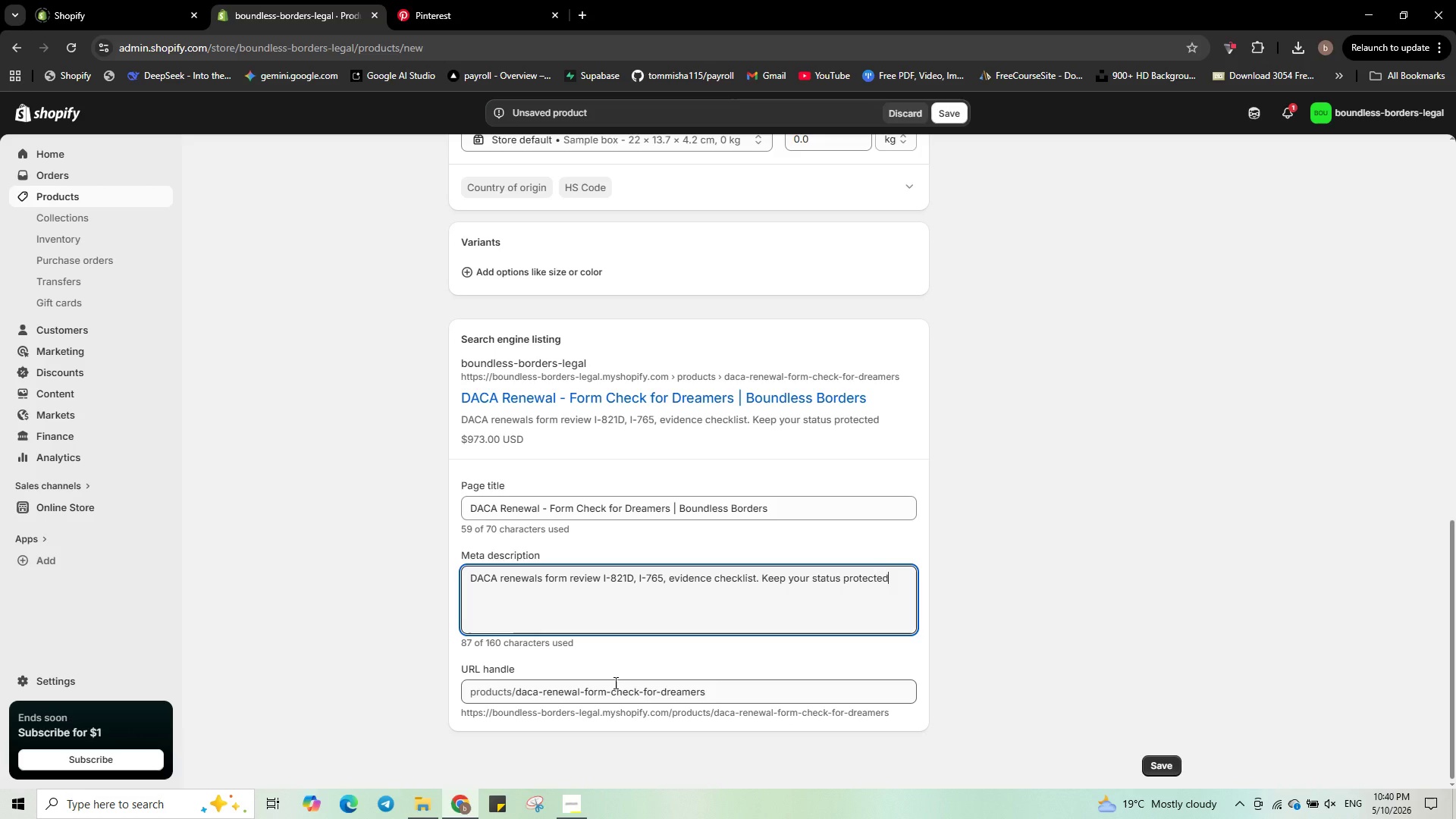 
key(Period)
 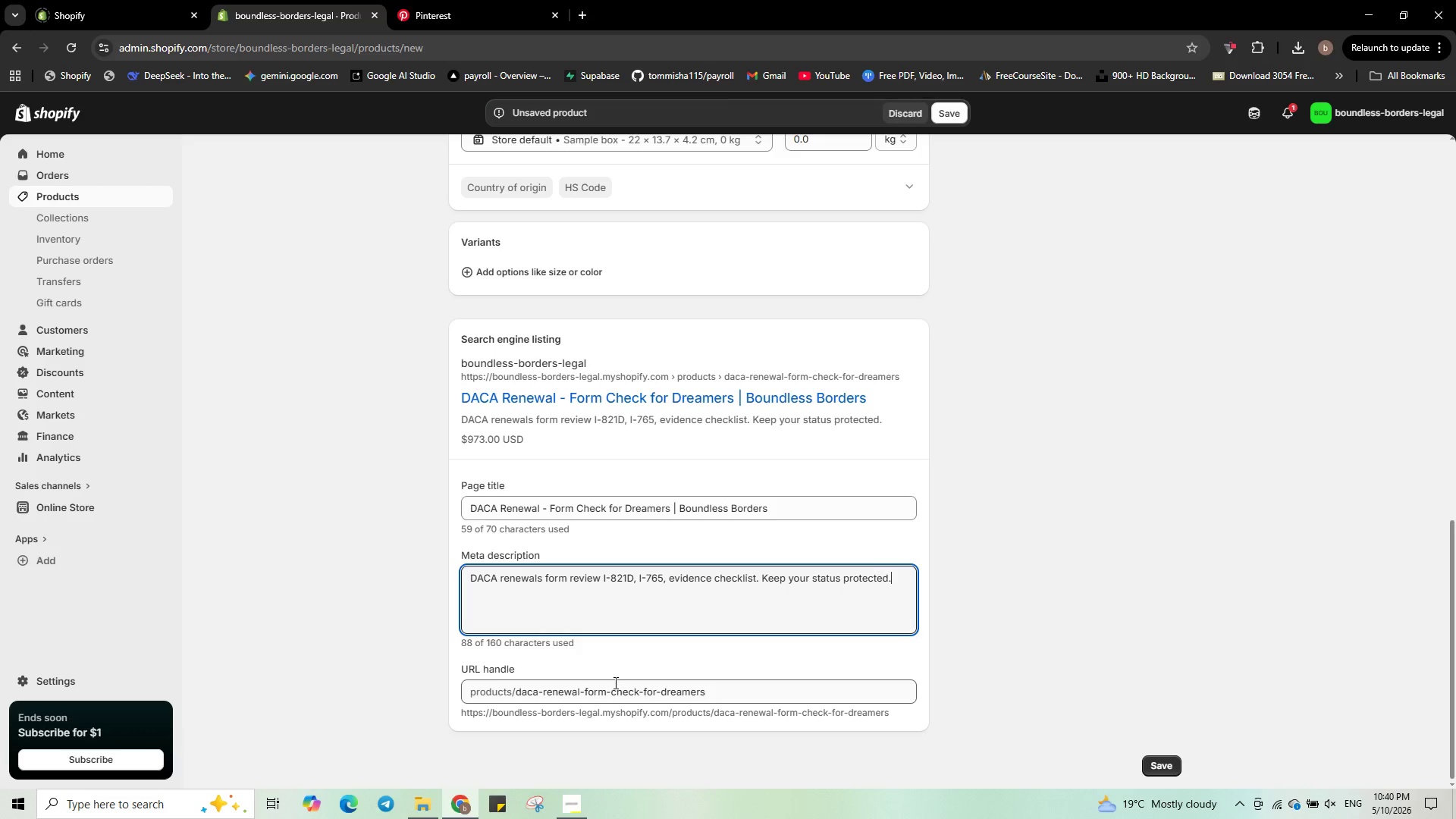 
scroll: coordinate [614, 682], scroll_direction: up, amount: 16.0
 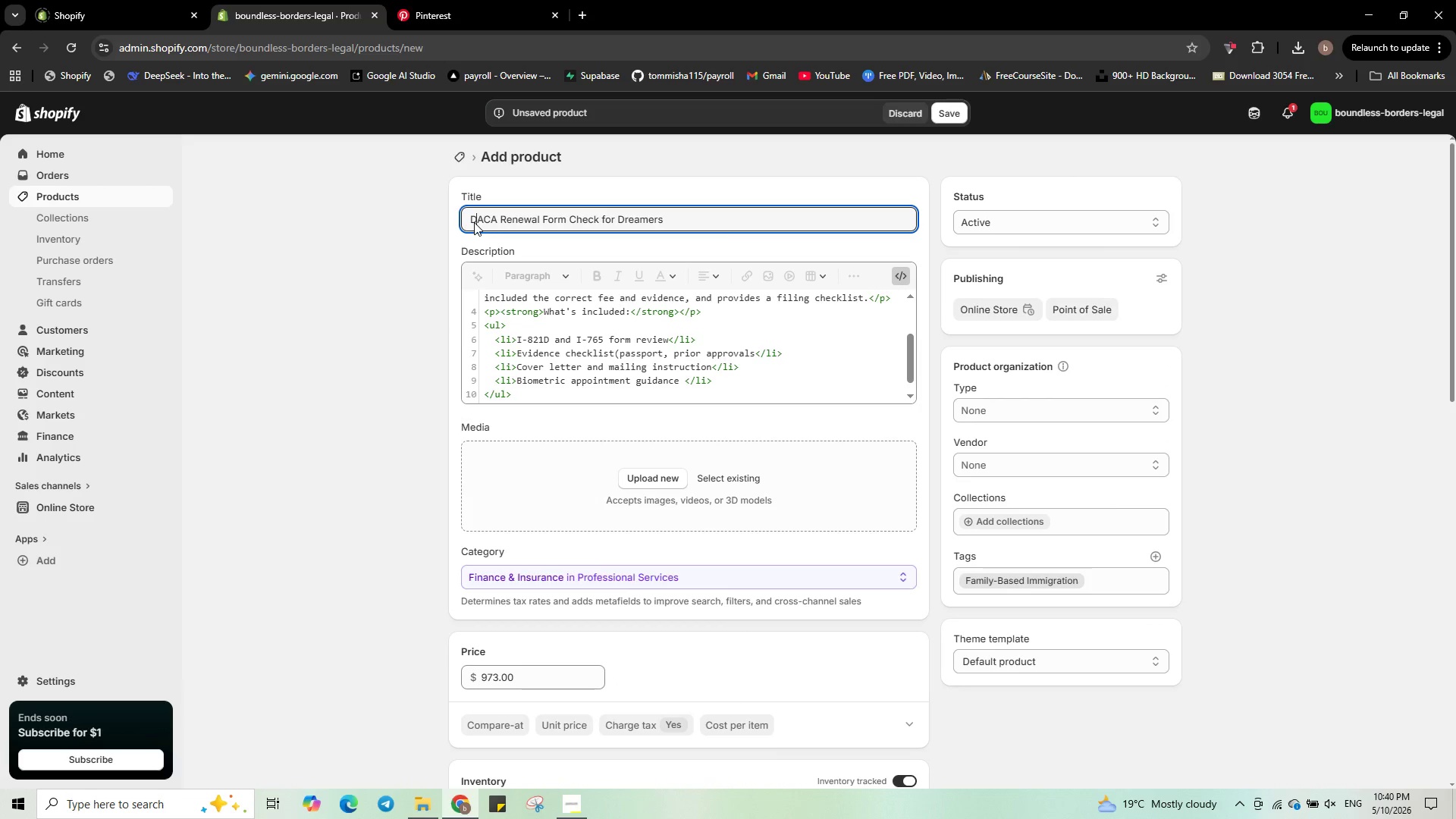 
left_click([474, 222])
 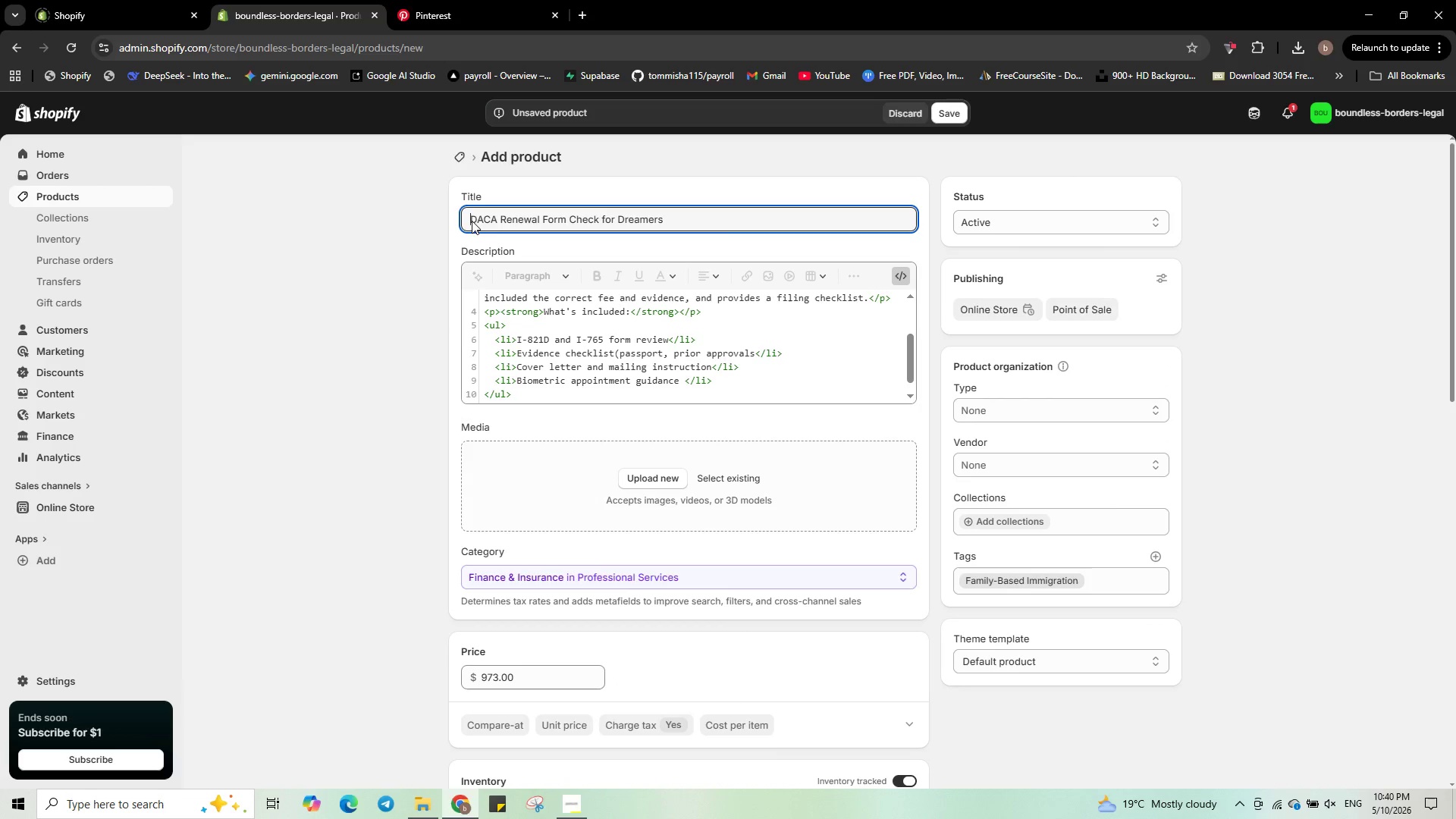 
left_click([472, 221])
 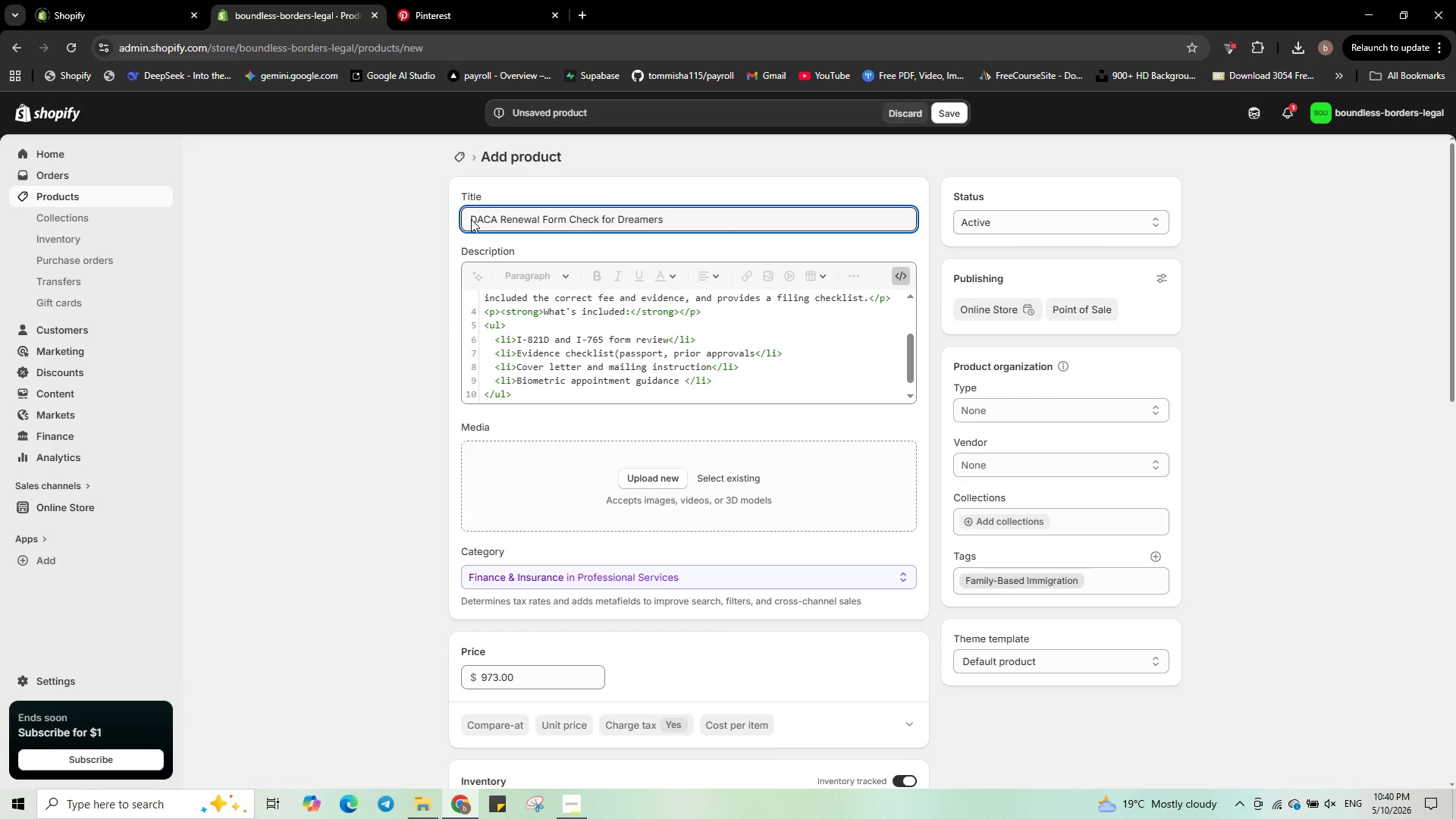 
left_click_drag(start_coordinate=[471, 219], to_coordinate=[666, 227])
 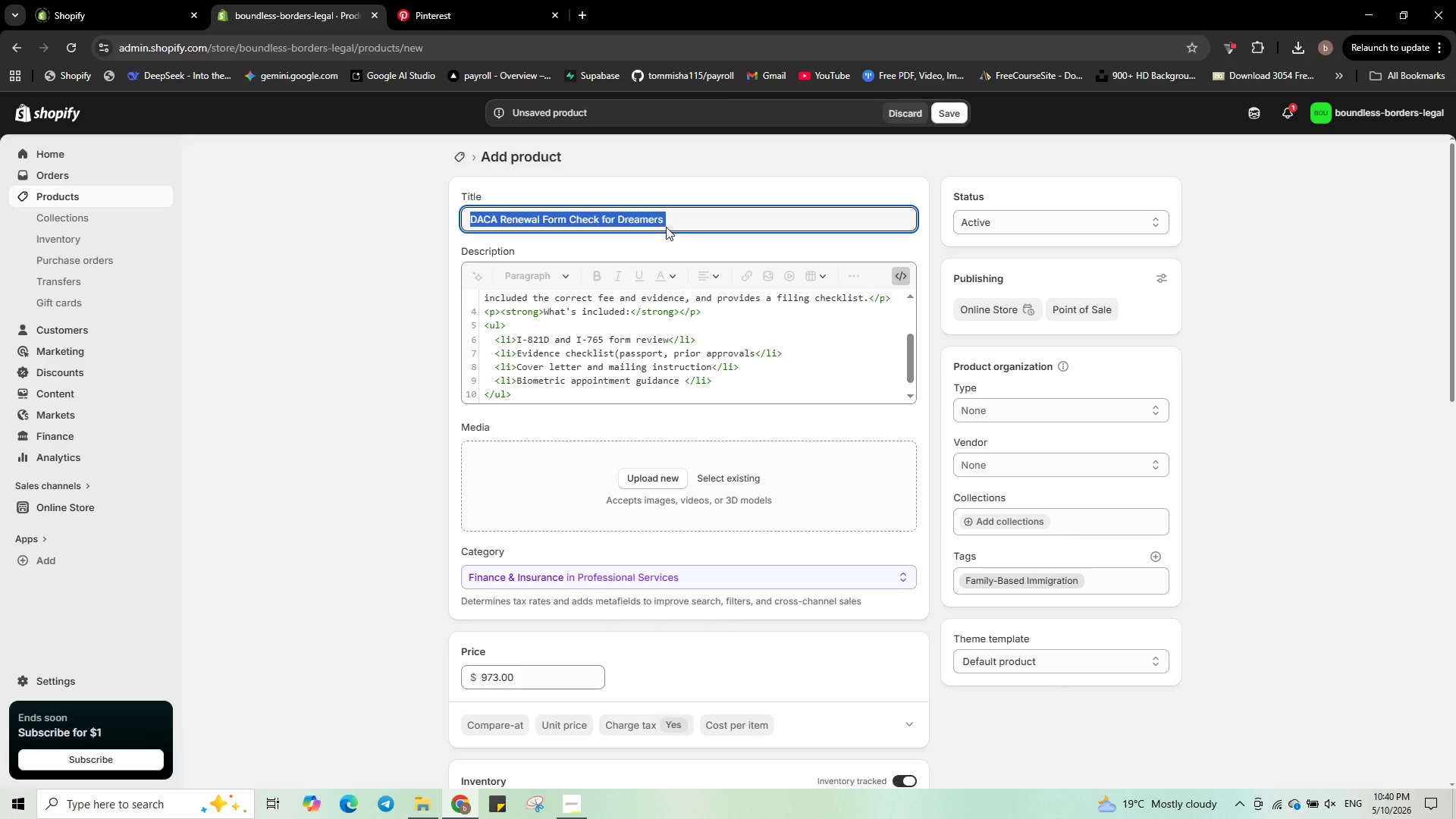 
key(Control+C)
 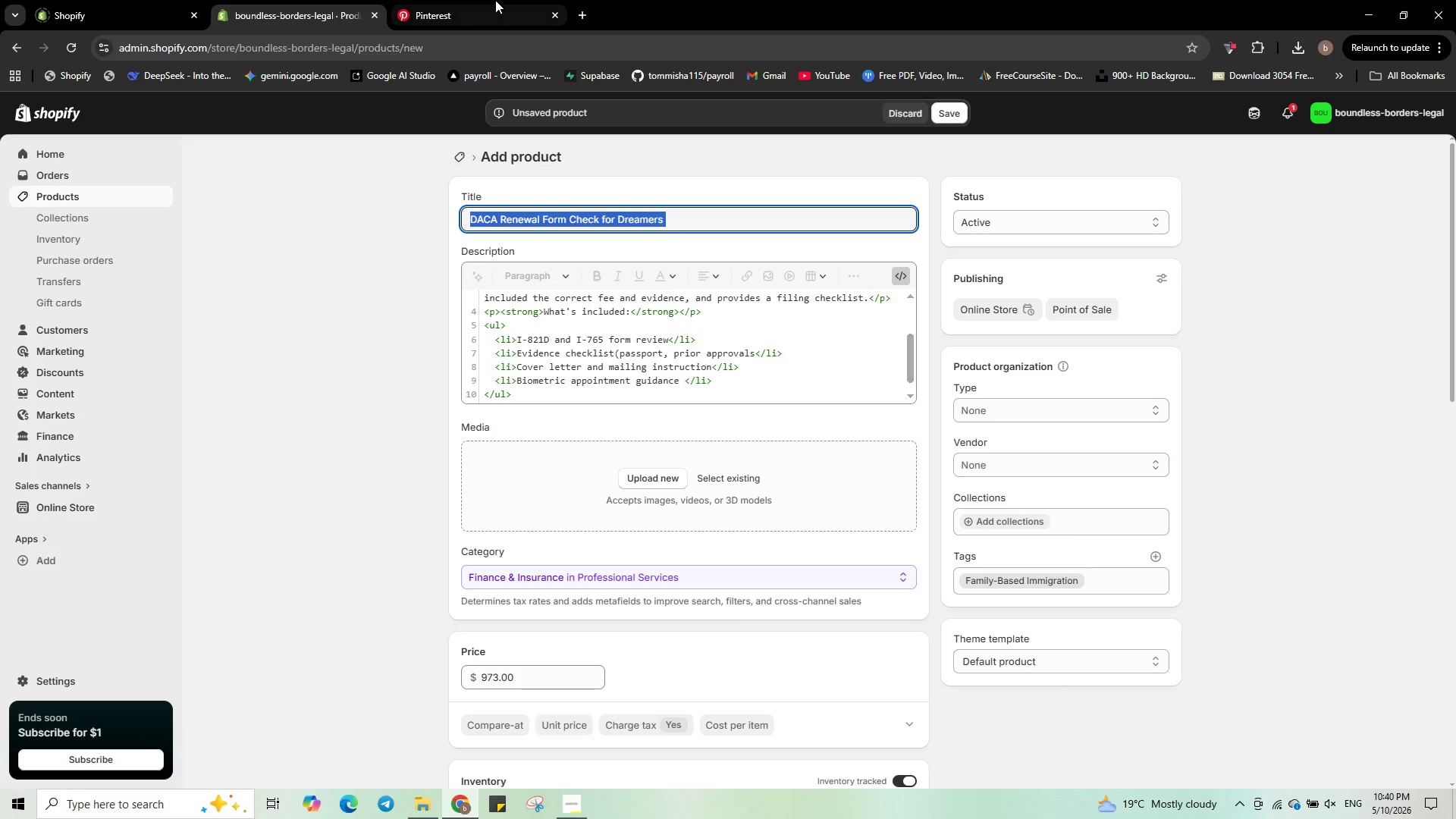 
left_click_drag(start_coordinate=[495, 0], to_coordinate=[495, 5])
 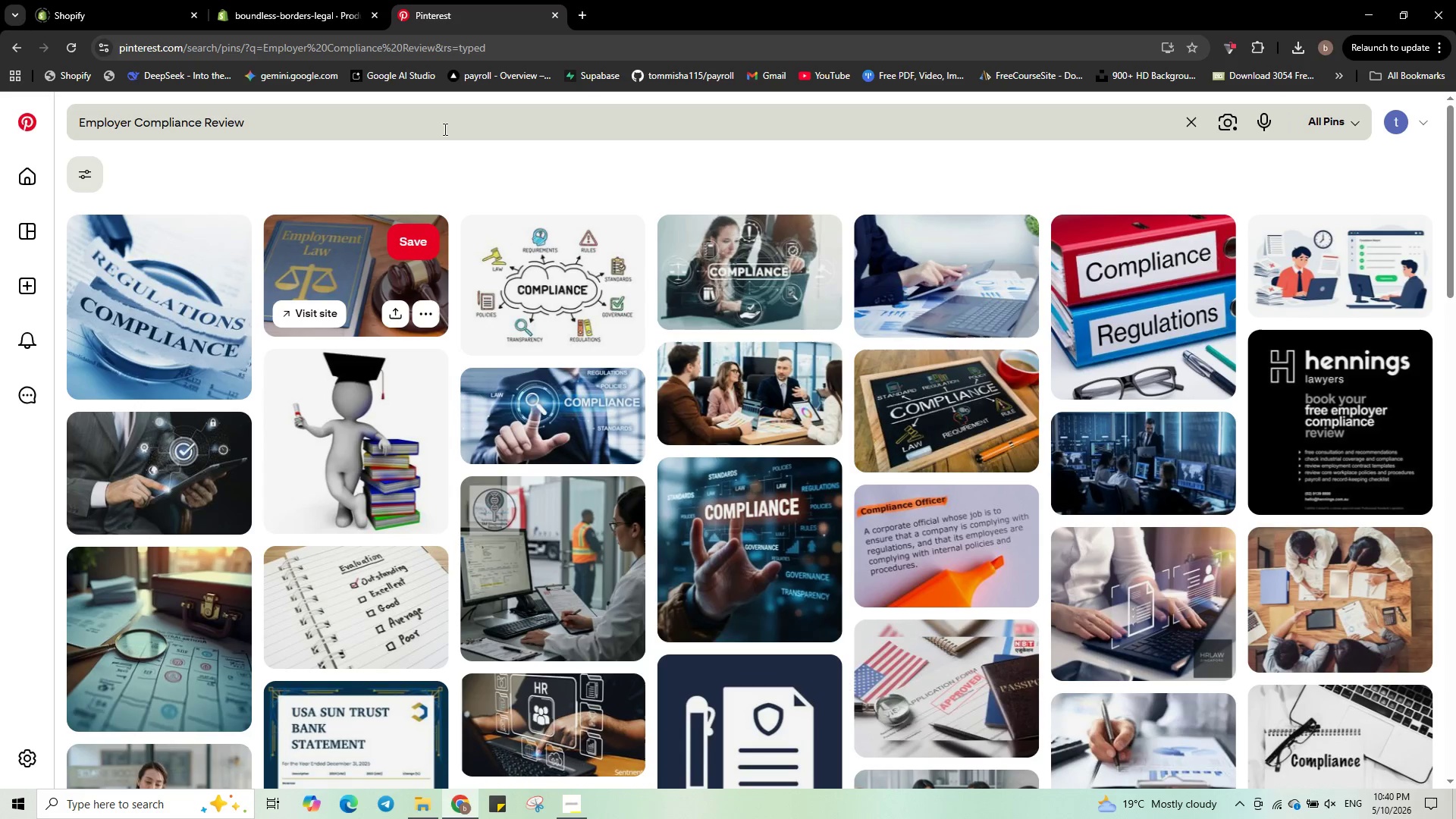 
left_click([443, 129])
 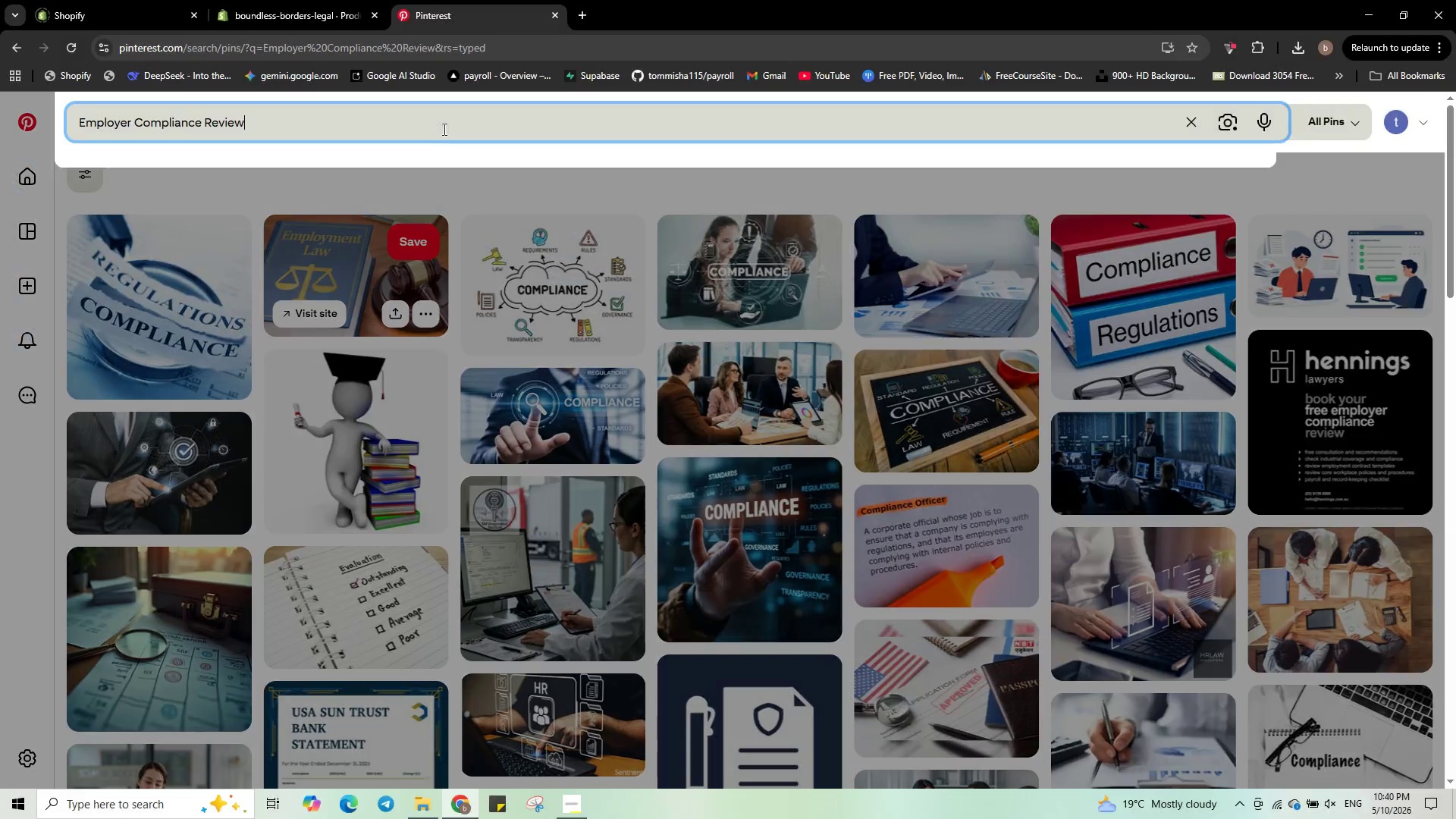 
key(Control+A)
 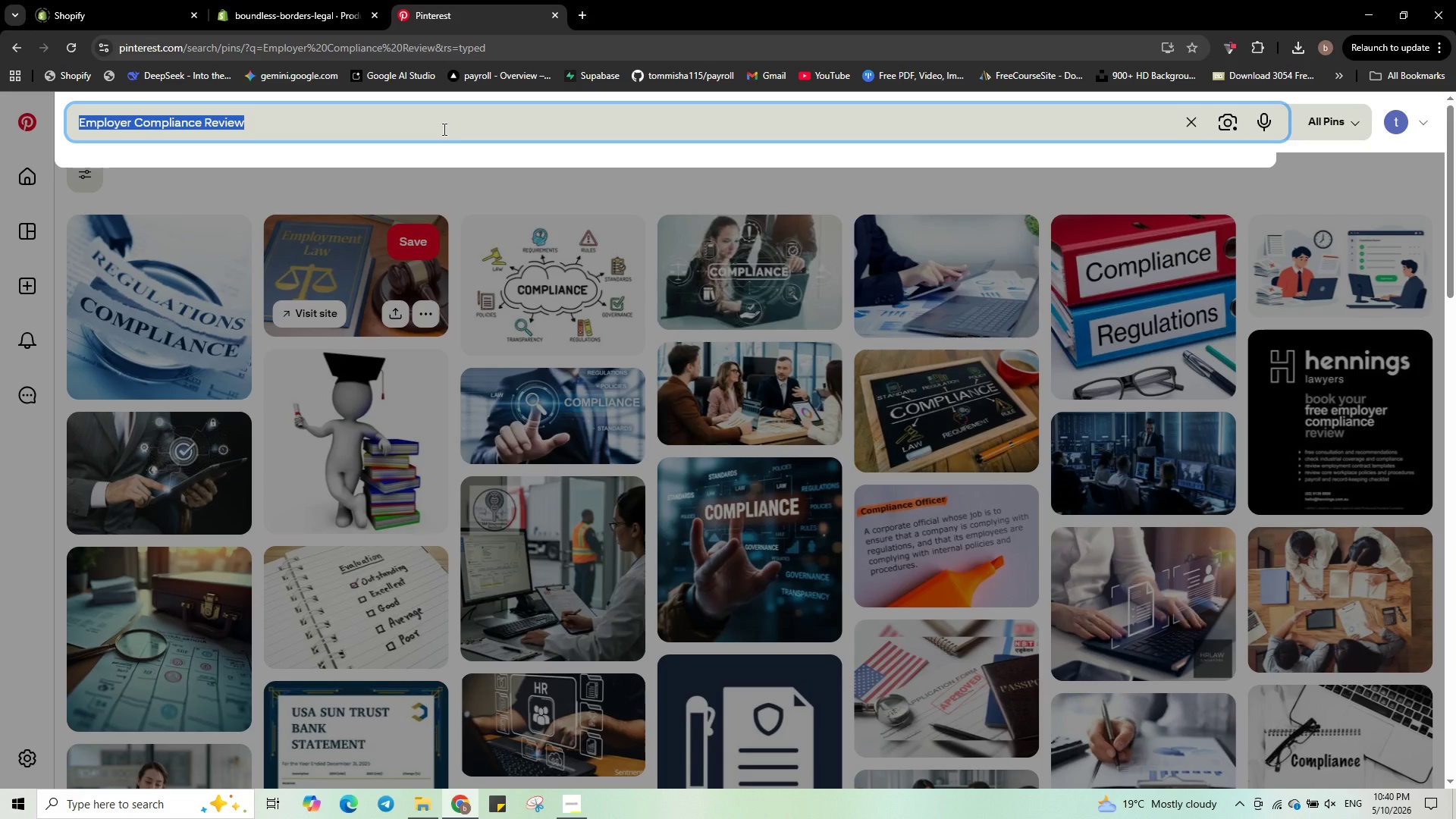 
key(Control+V)
 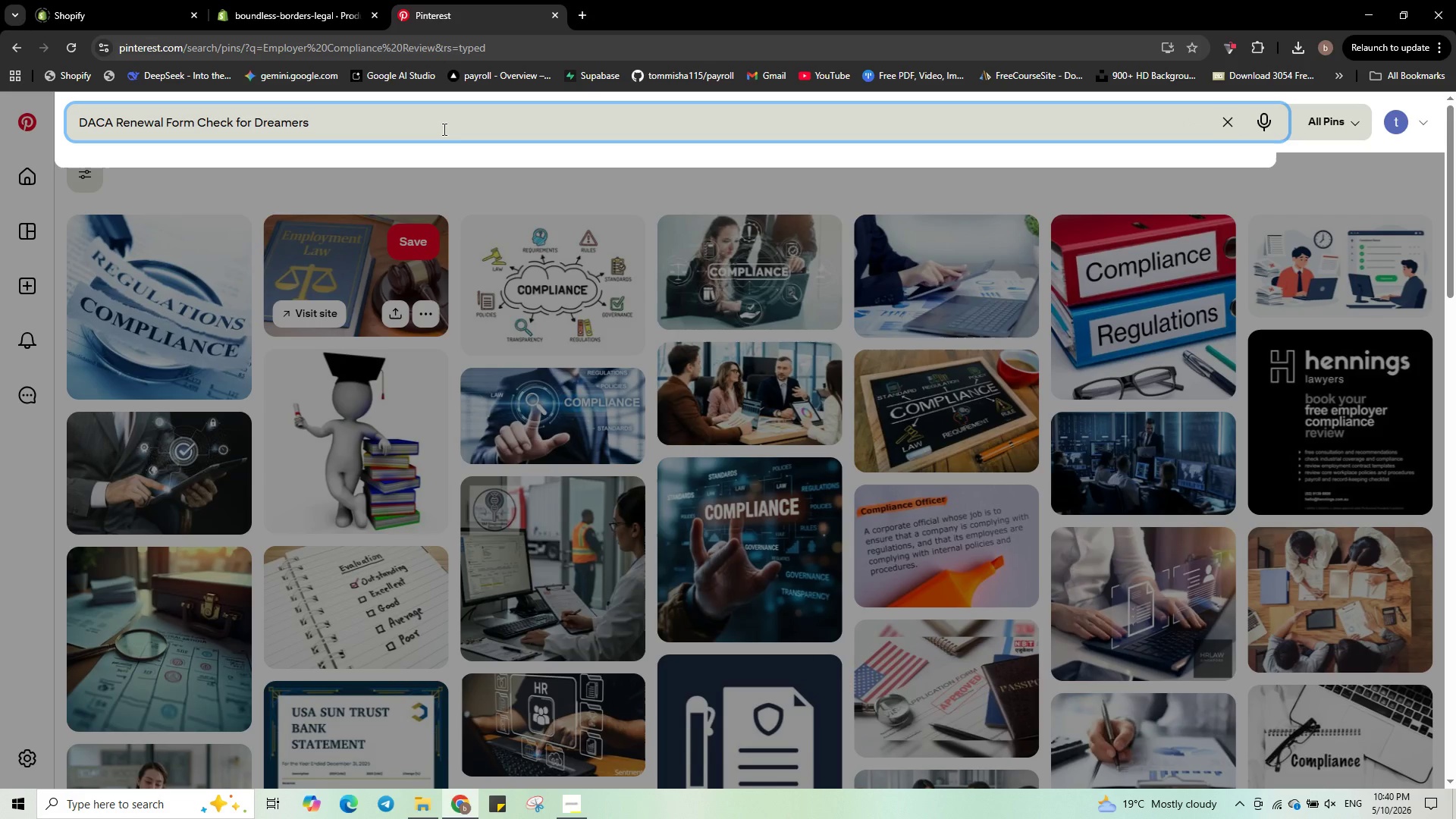 
key(NumpadEnter)
 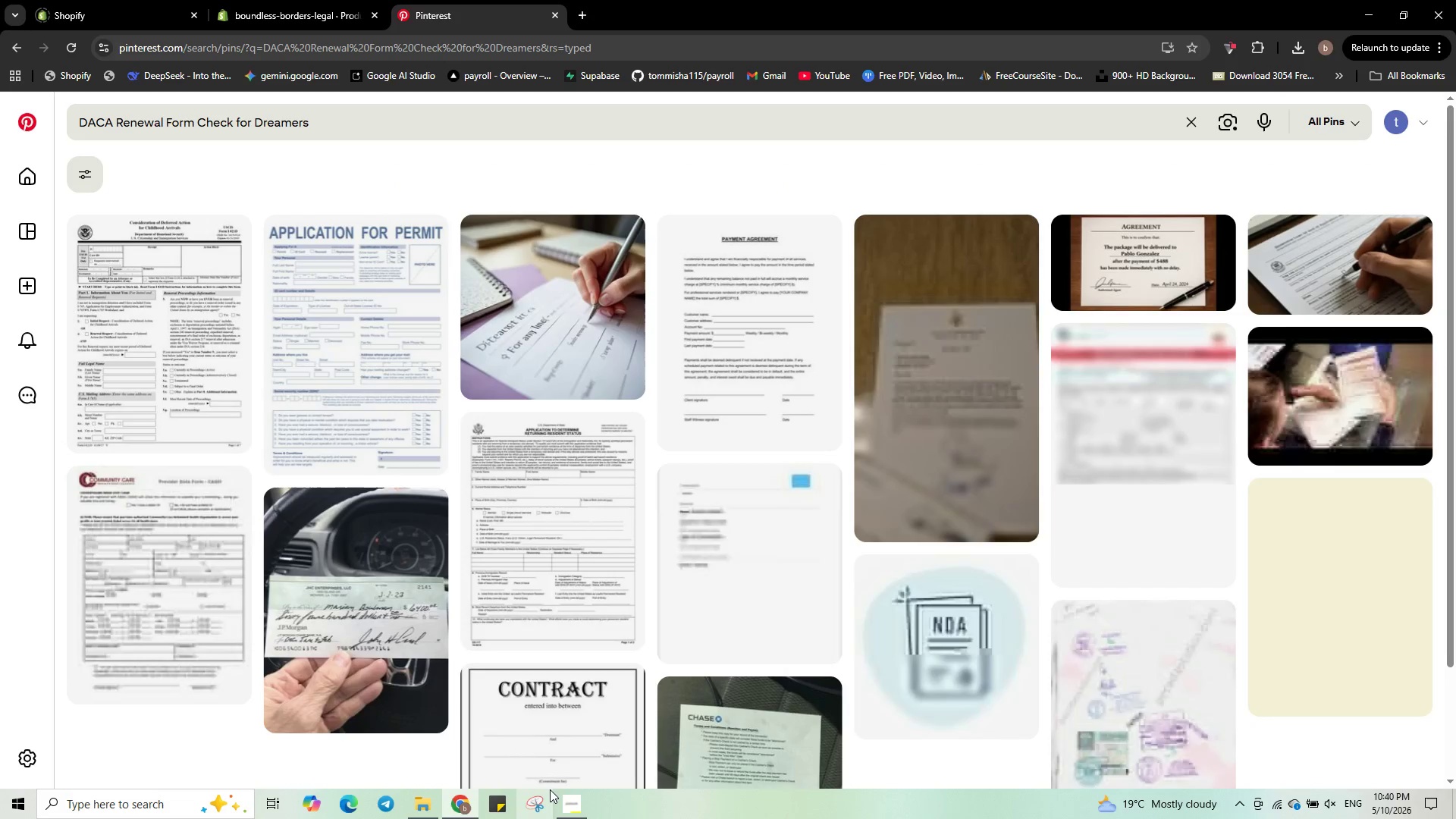 
left_click([561, 805])